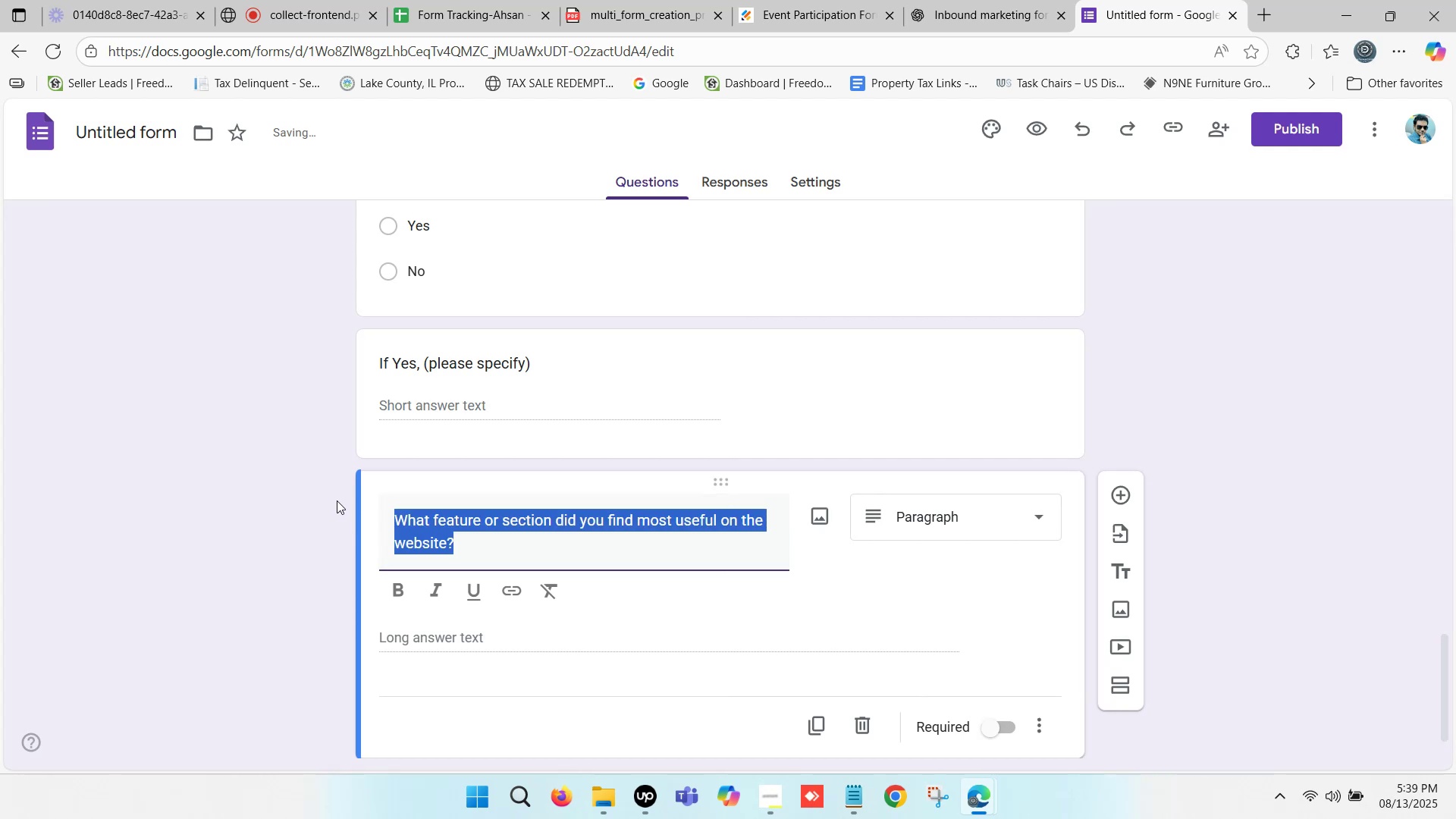 
key(Control+B)
 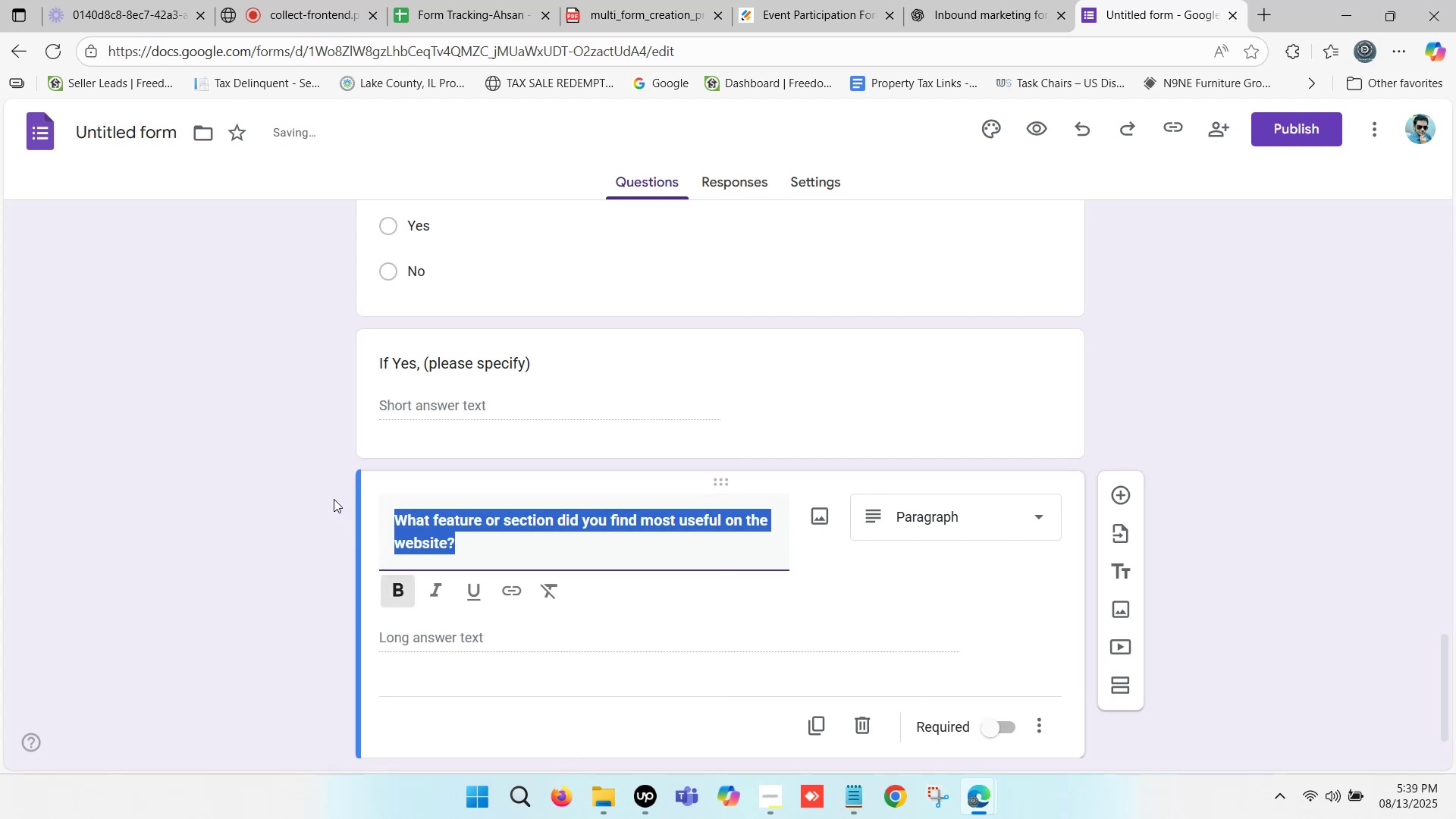 
scroll: coordinate [978, 635], scroll_direction: down, amount: 10.0
 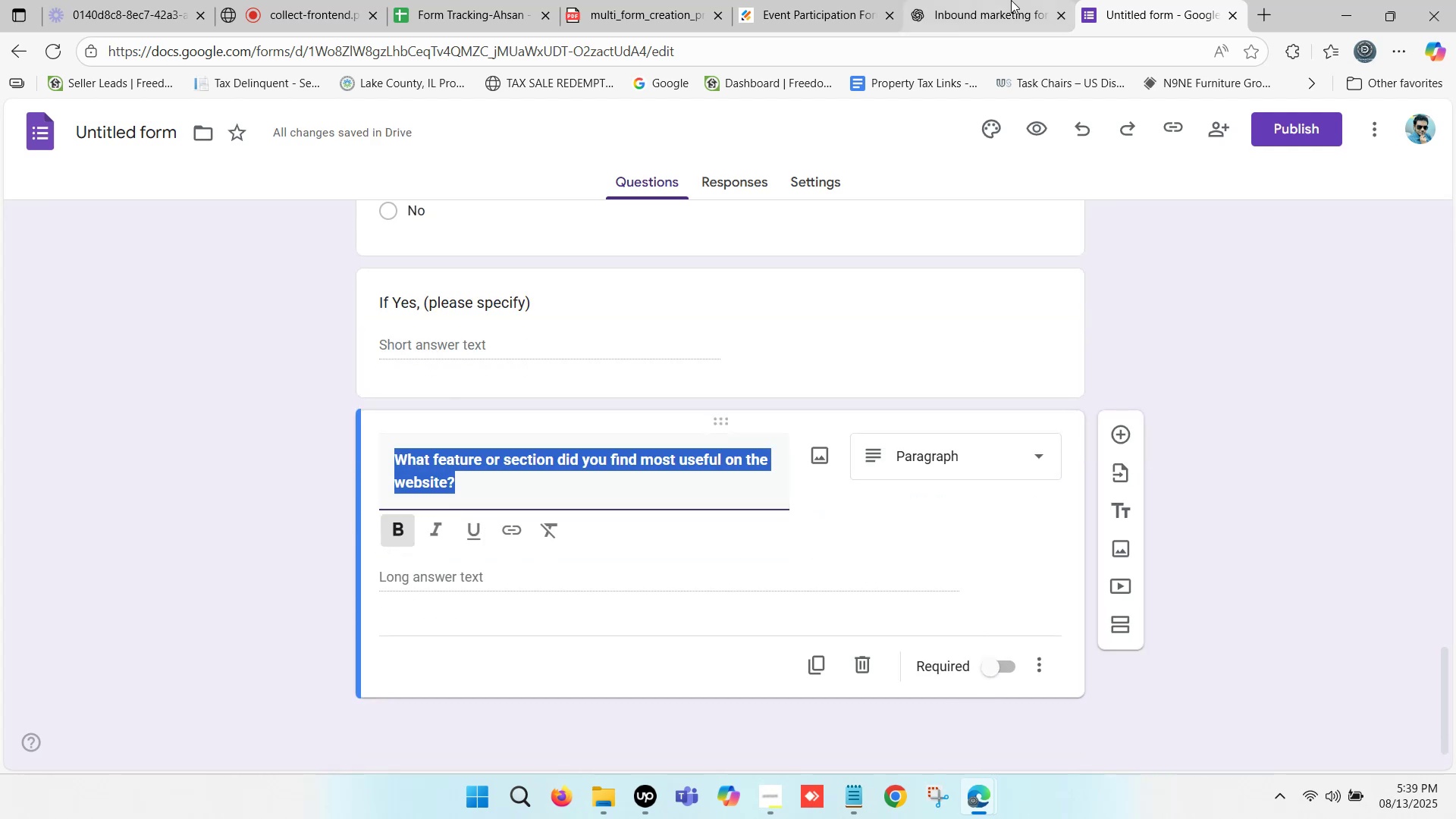 
left_click([1011, 0])
 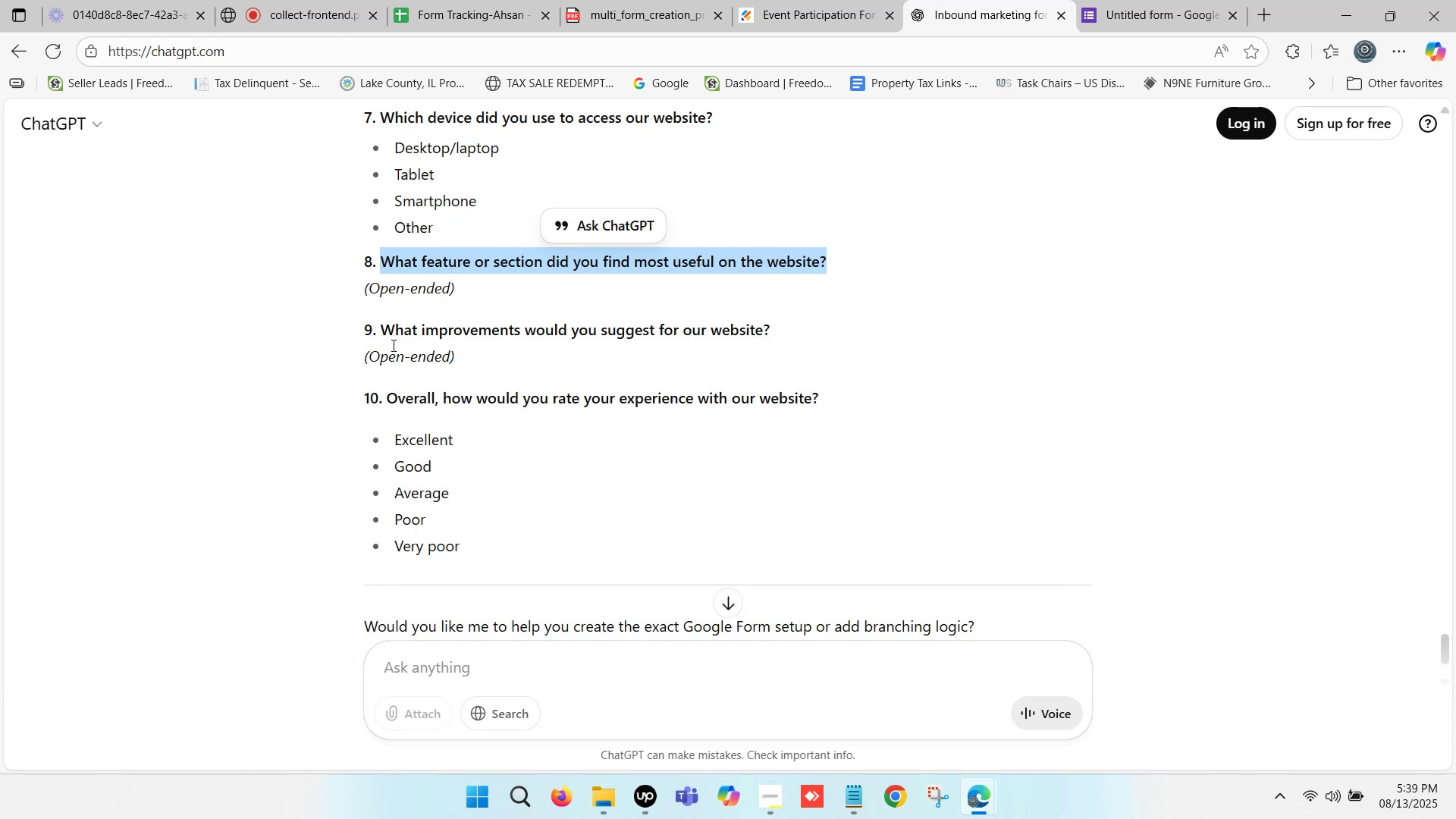 
left_click_drag(start_coordinate=[386, 328], to_coordinate=[767, 332])
 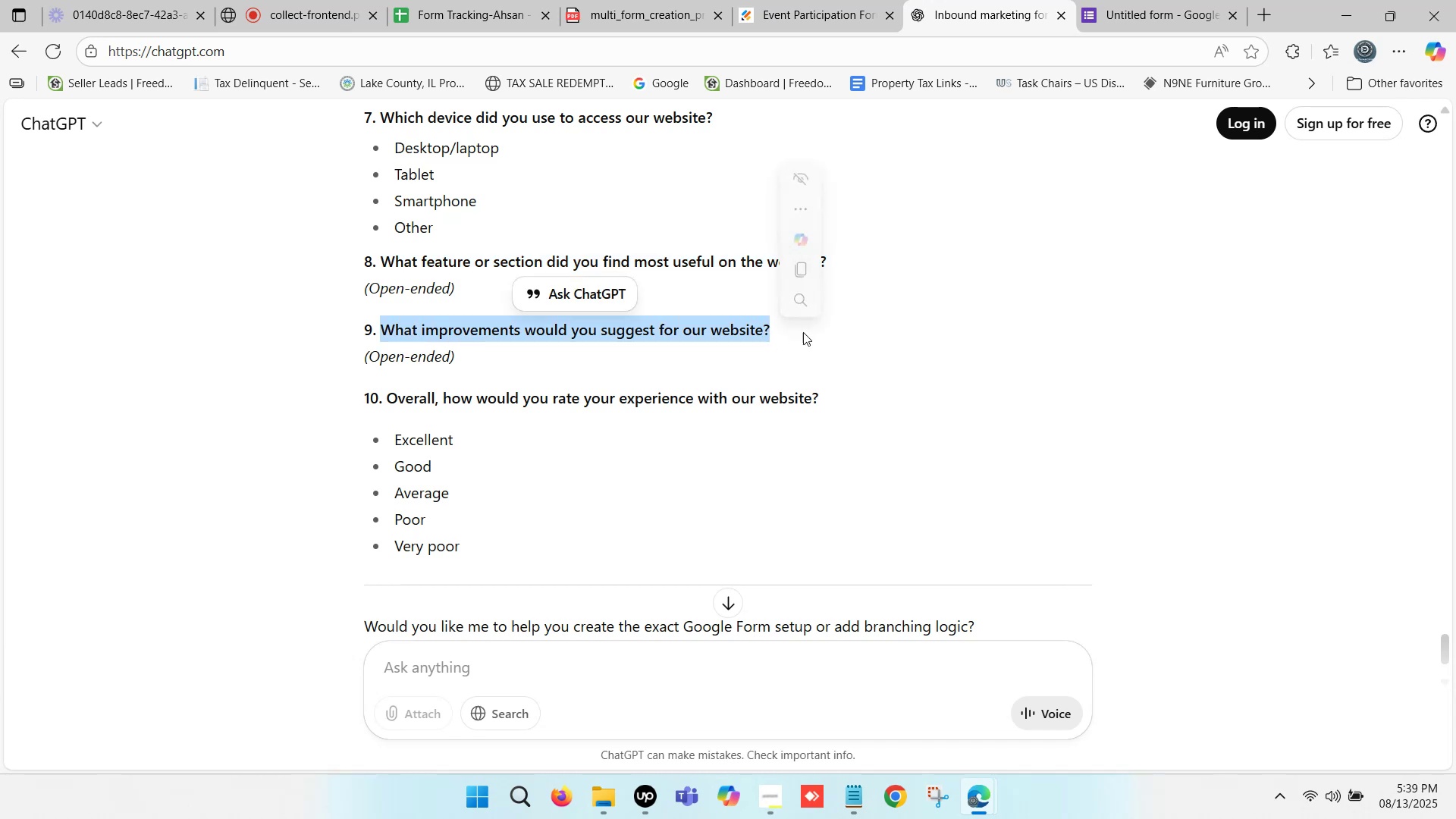 
key(Control+C)
 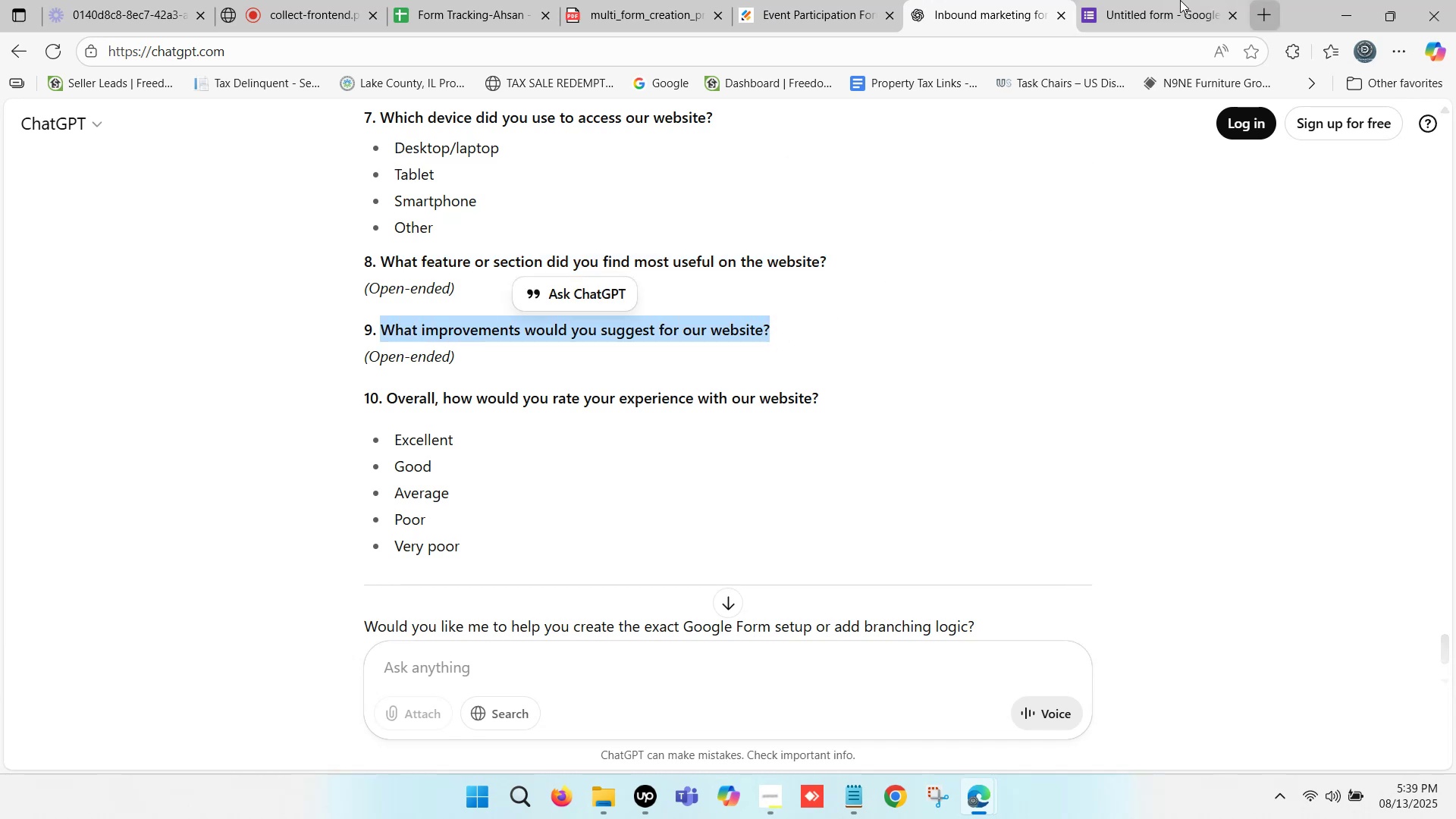 
left_click([1171, 0])
 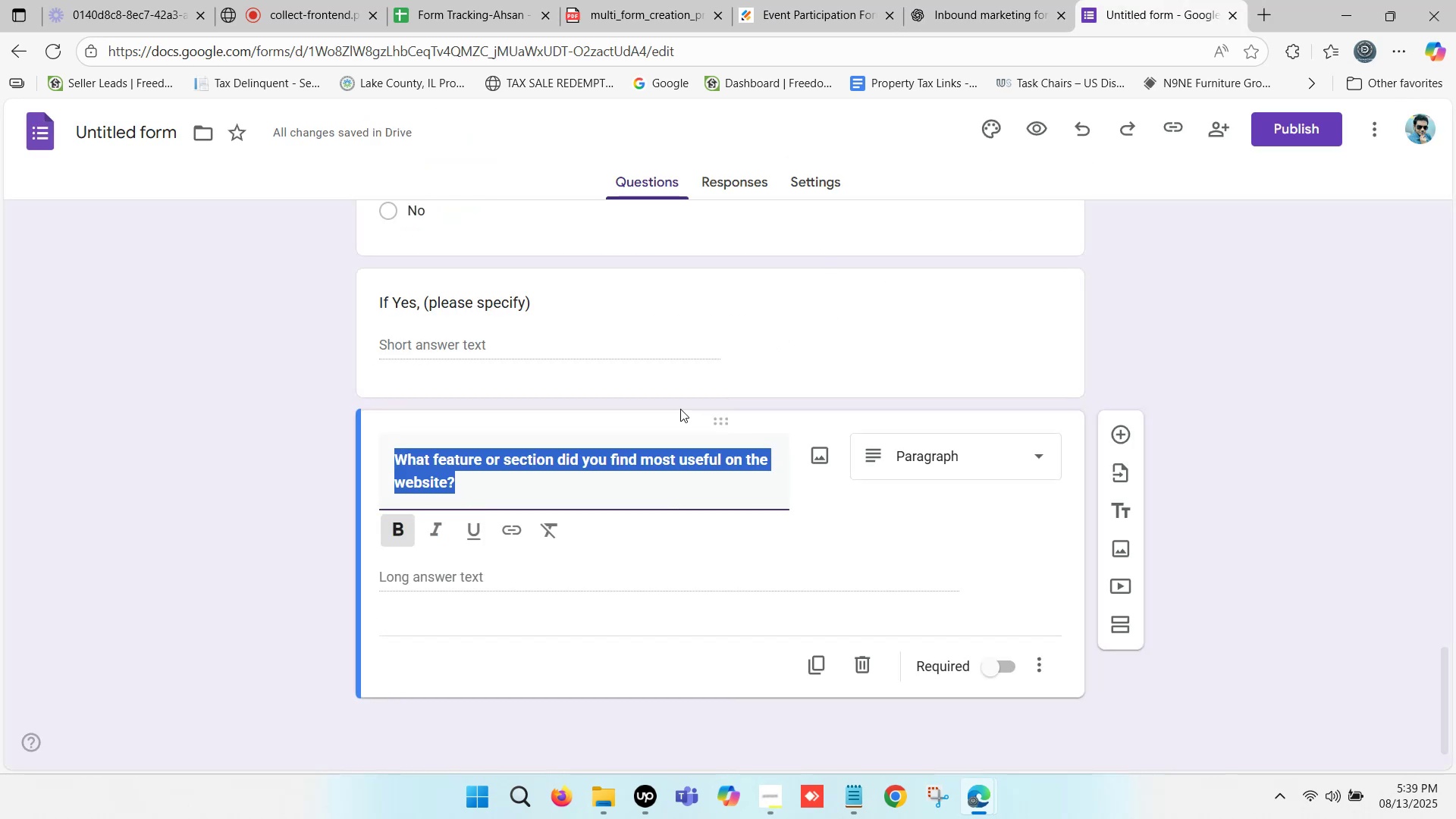 
scroll: coordinate [717, 439], scroll_direction: down, amount: 5.0
 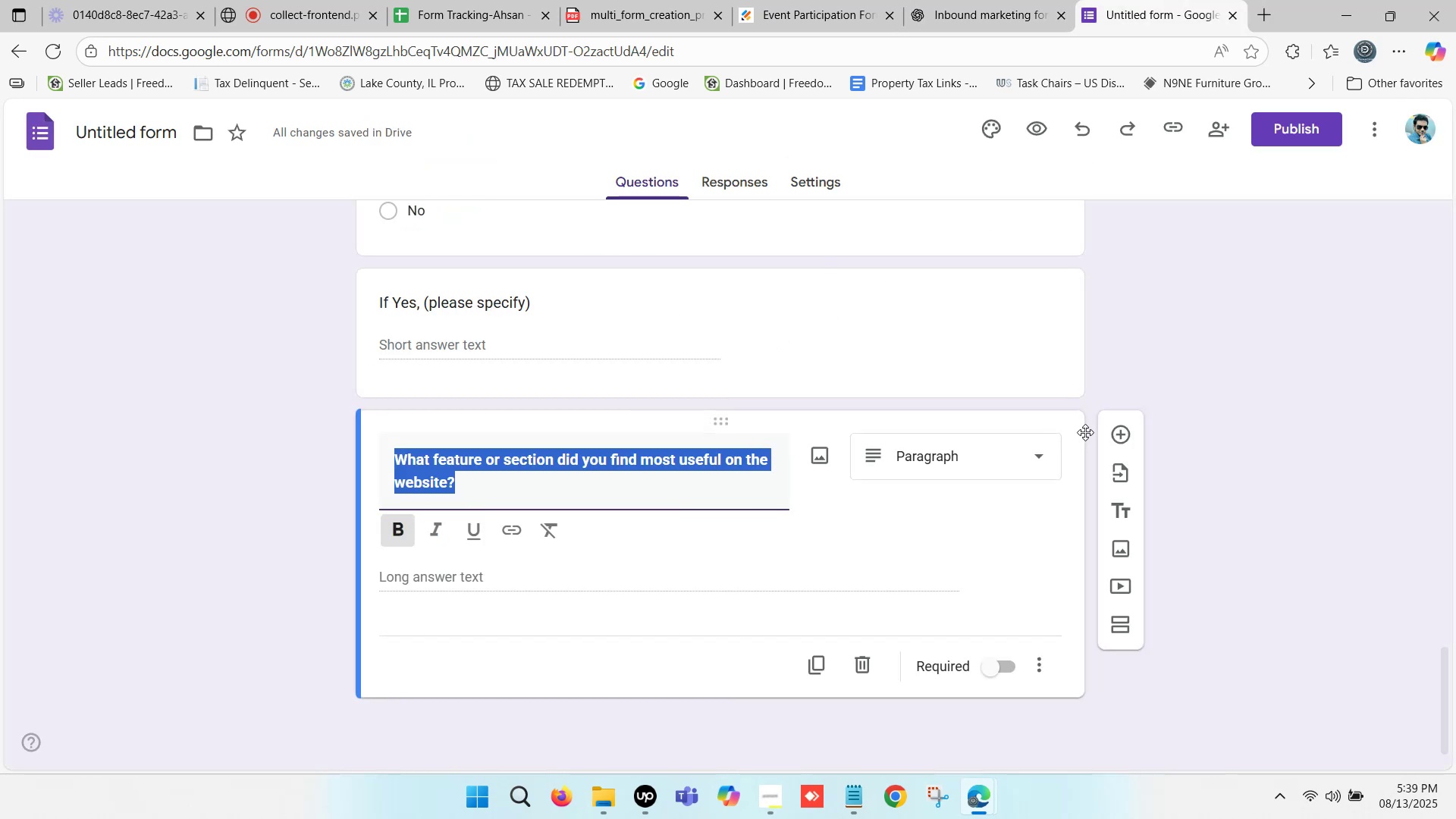 
mouse_move([1150, 425])
 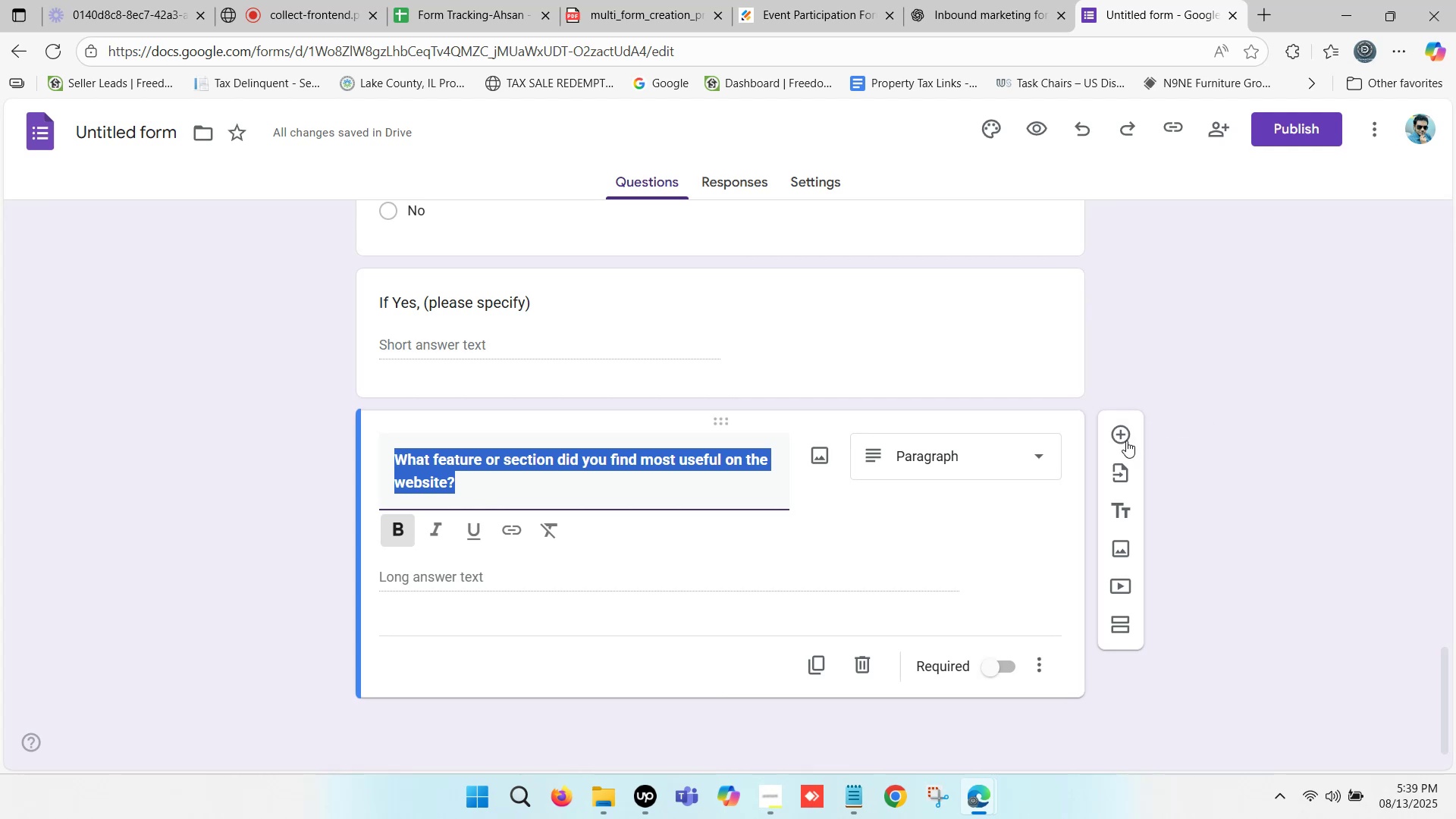 
left_click([1120, 431])
 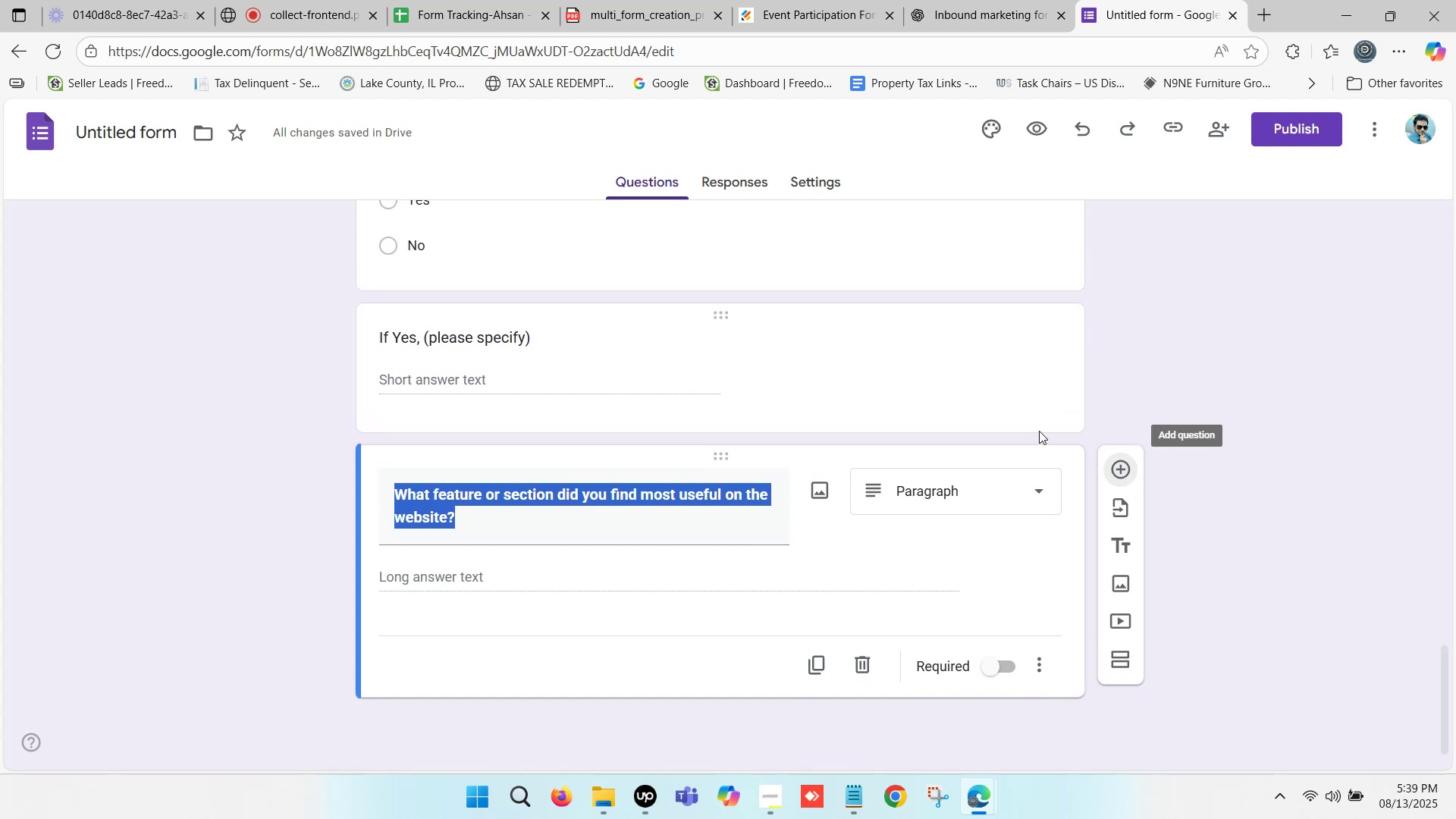 
scroll: coordinate [607, 601], scroll_direction: down, amount: 14.0
 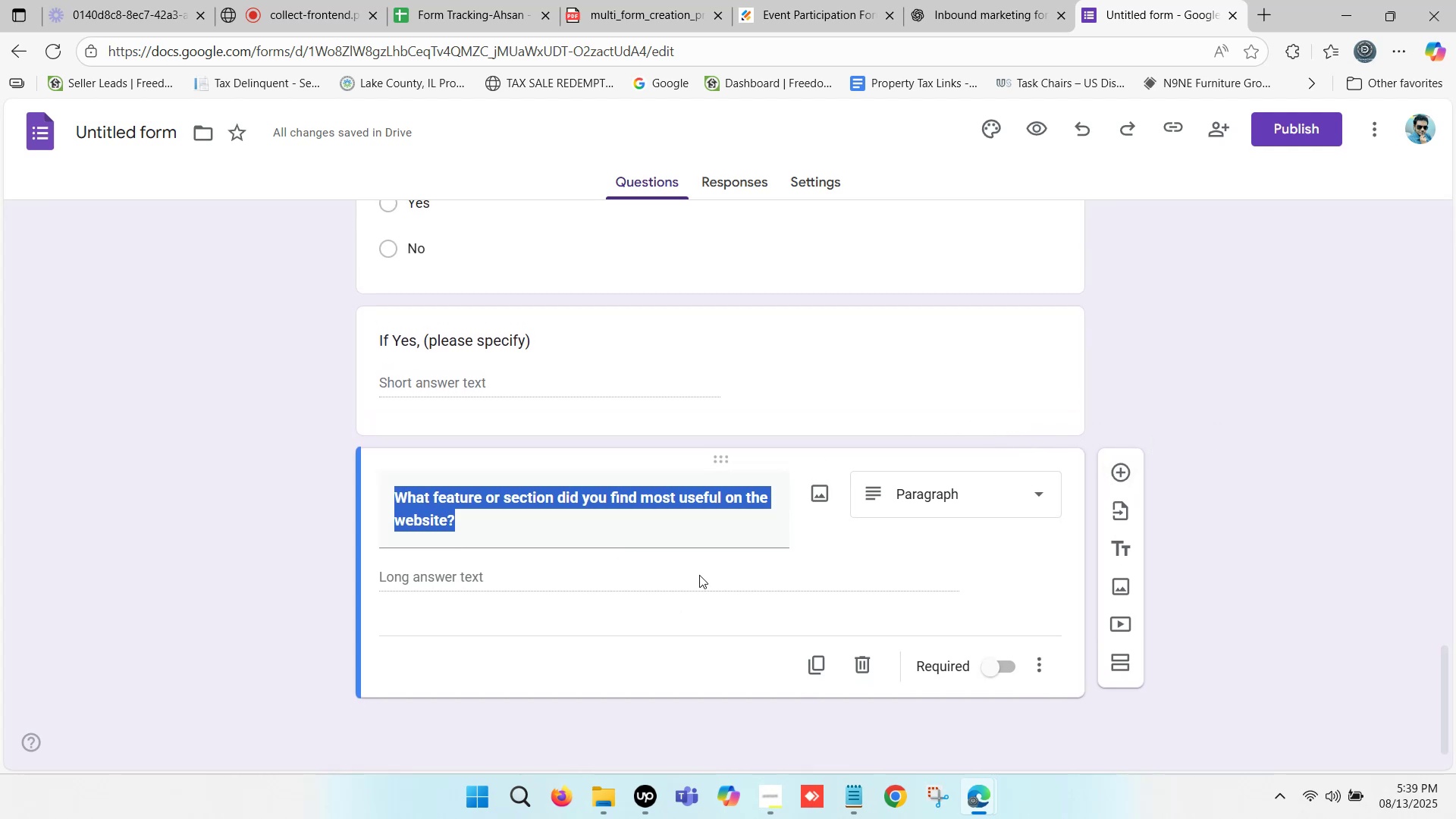 
scroll: coordinate [648, 546], scroll_direction: up, amount: 2.0
 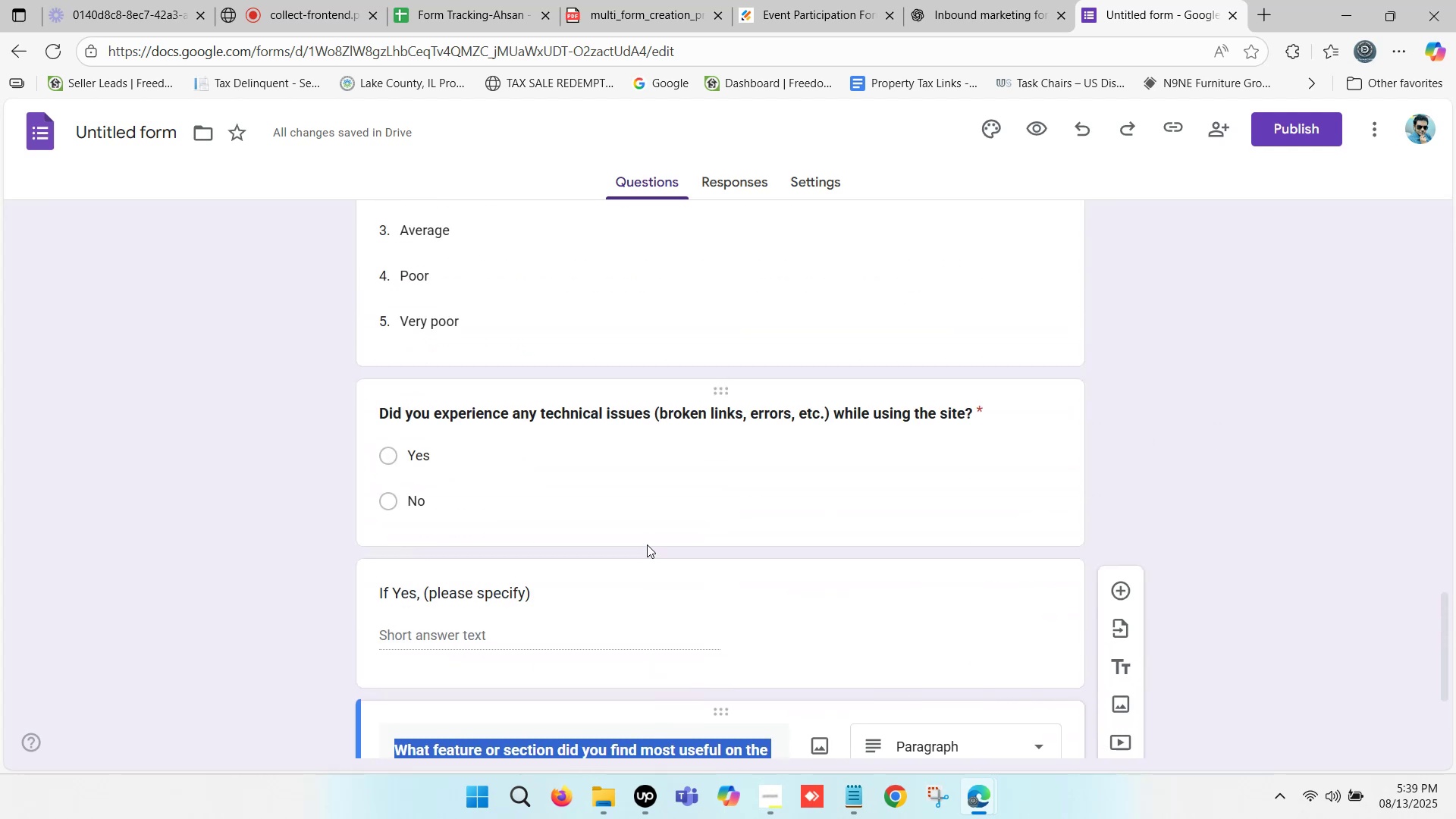 
scroll: coordinate [641, 534], scroll_direction: down, amount: 8.0
 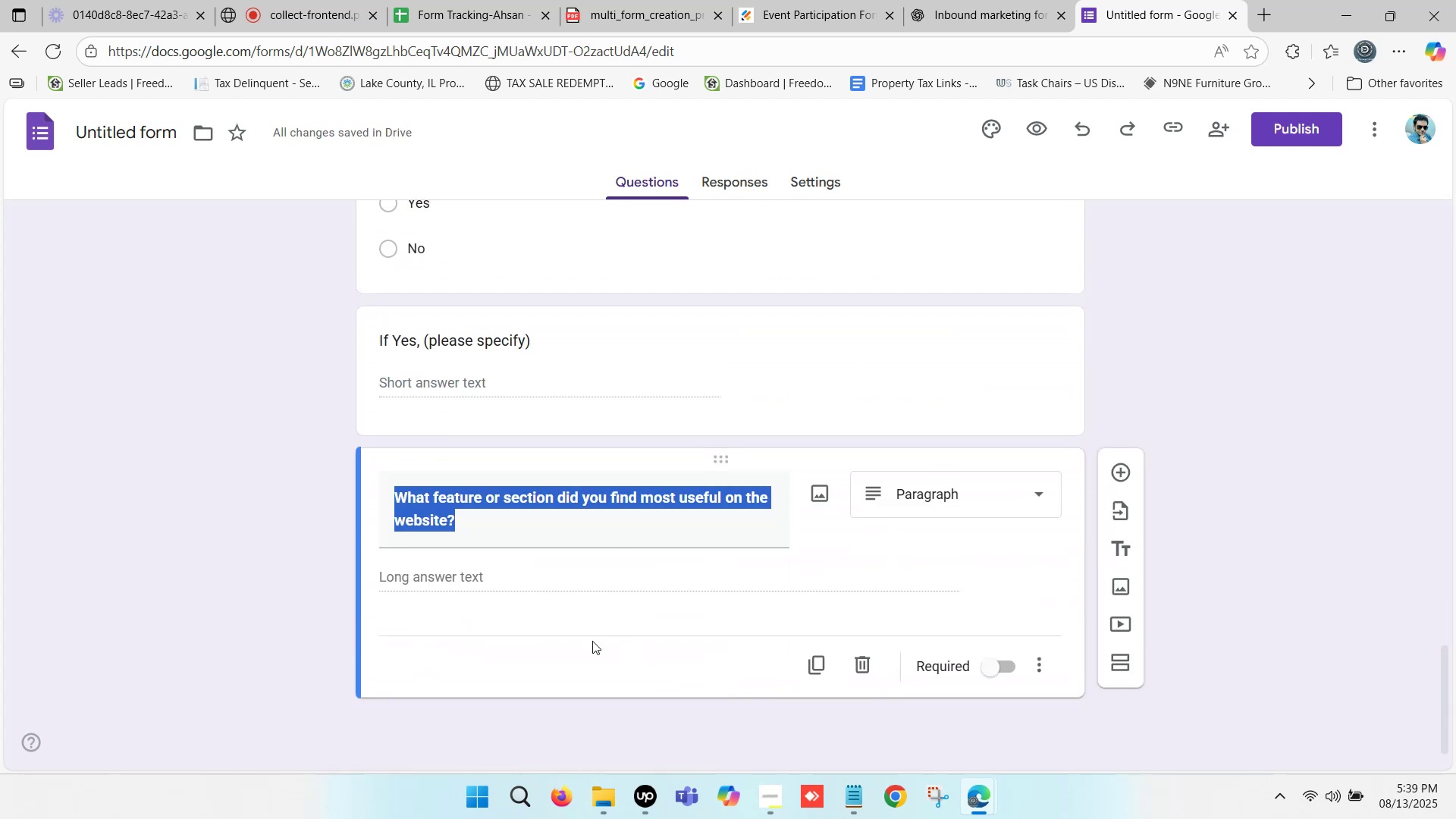 
left_click([287, 587])
 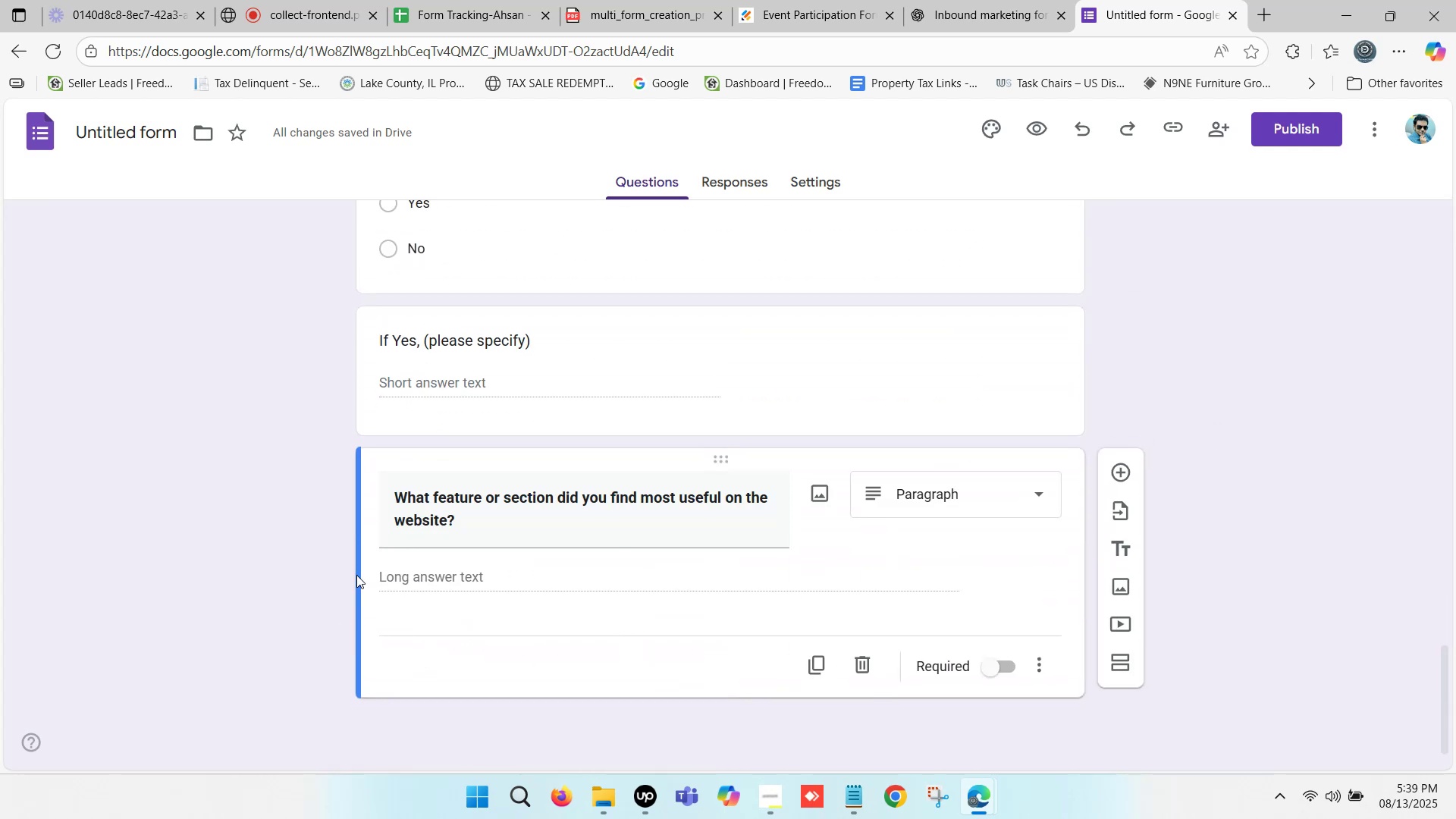 
scroll: coordinate [416, 569], scroll_direction: down, amount: 3.0
 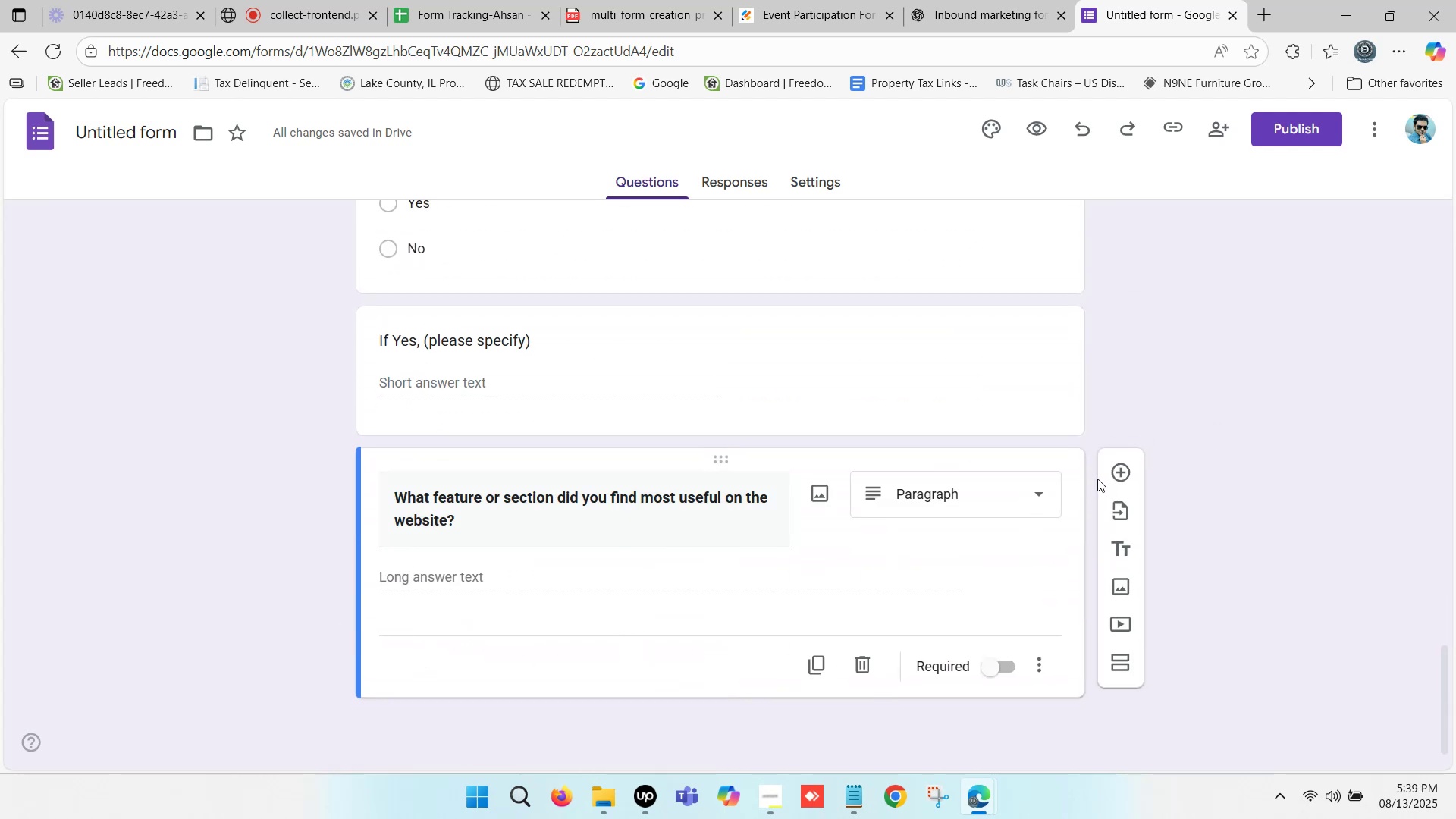 
left_click([1122, 469])
 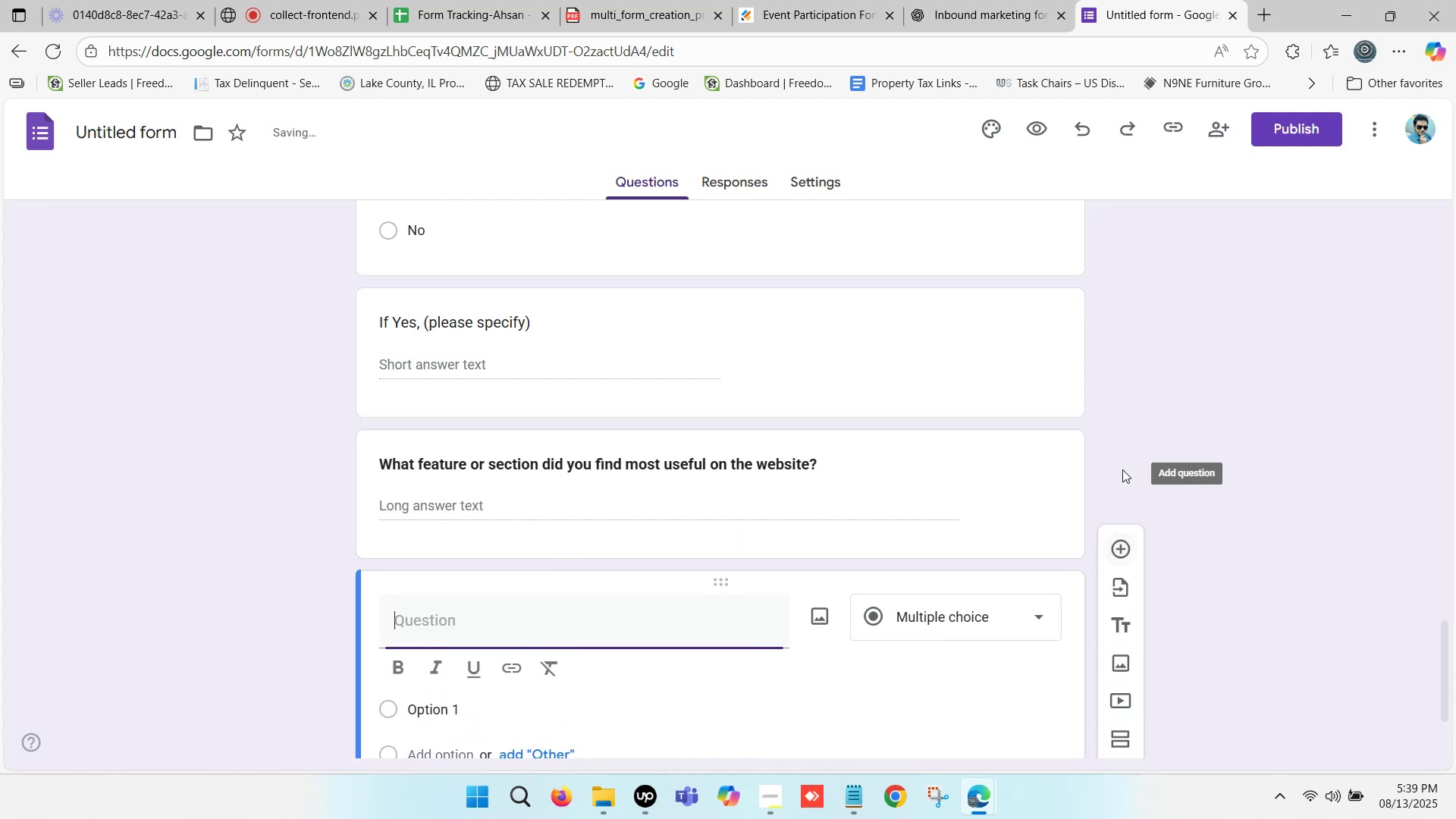 
scroll: coordinate [655, 532], scroll_direction: down, amount: 4.0
 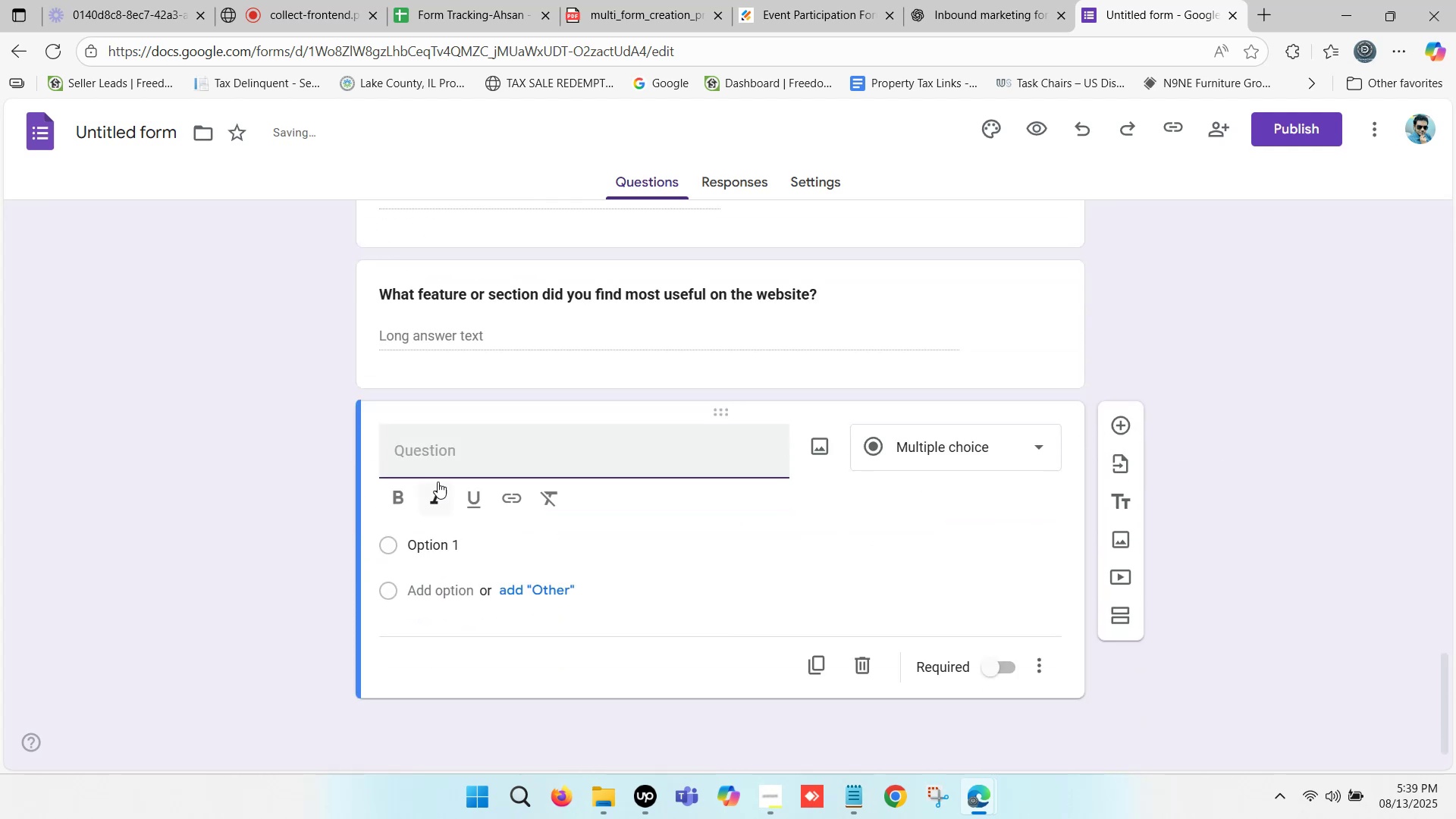 
left_click([444, 454])
 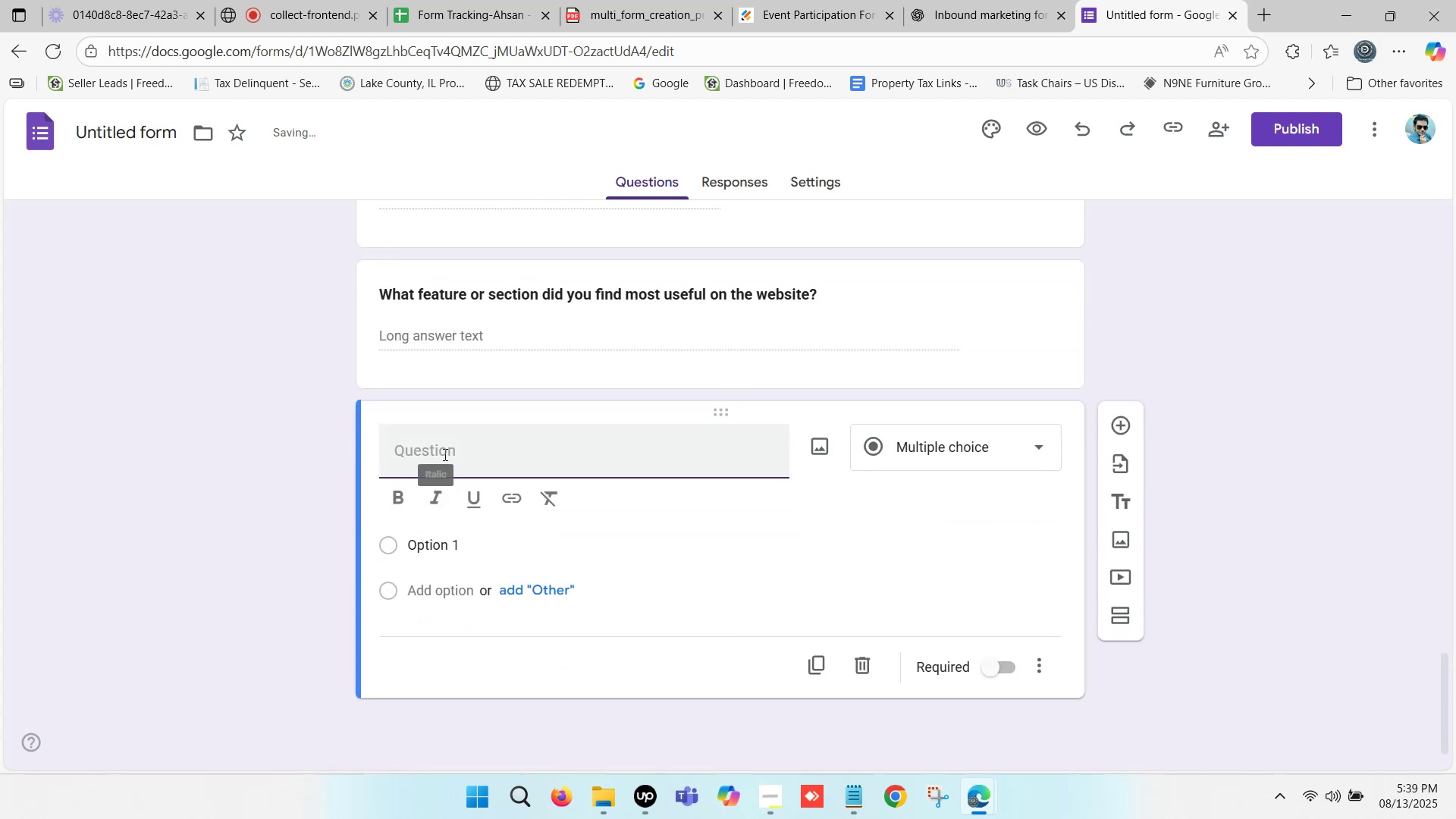 
key(Control+ControlLeft)
 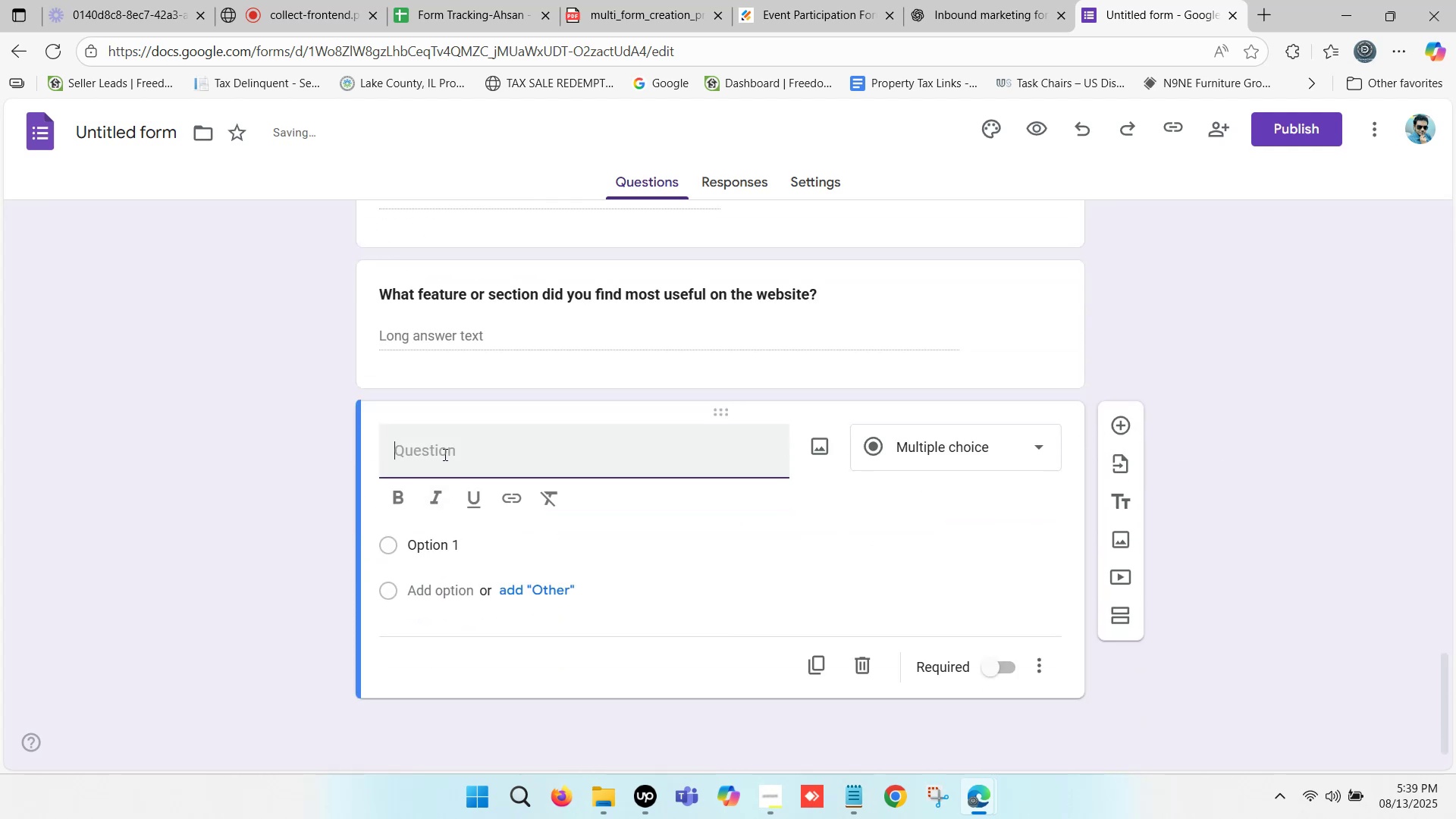 
key(Control+V)
 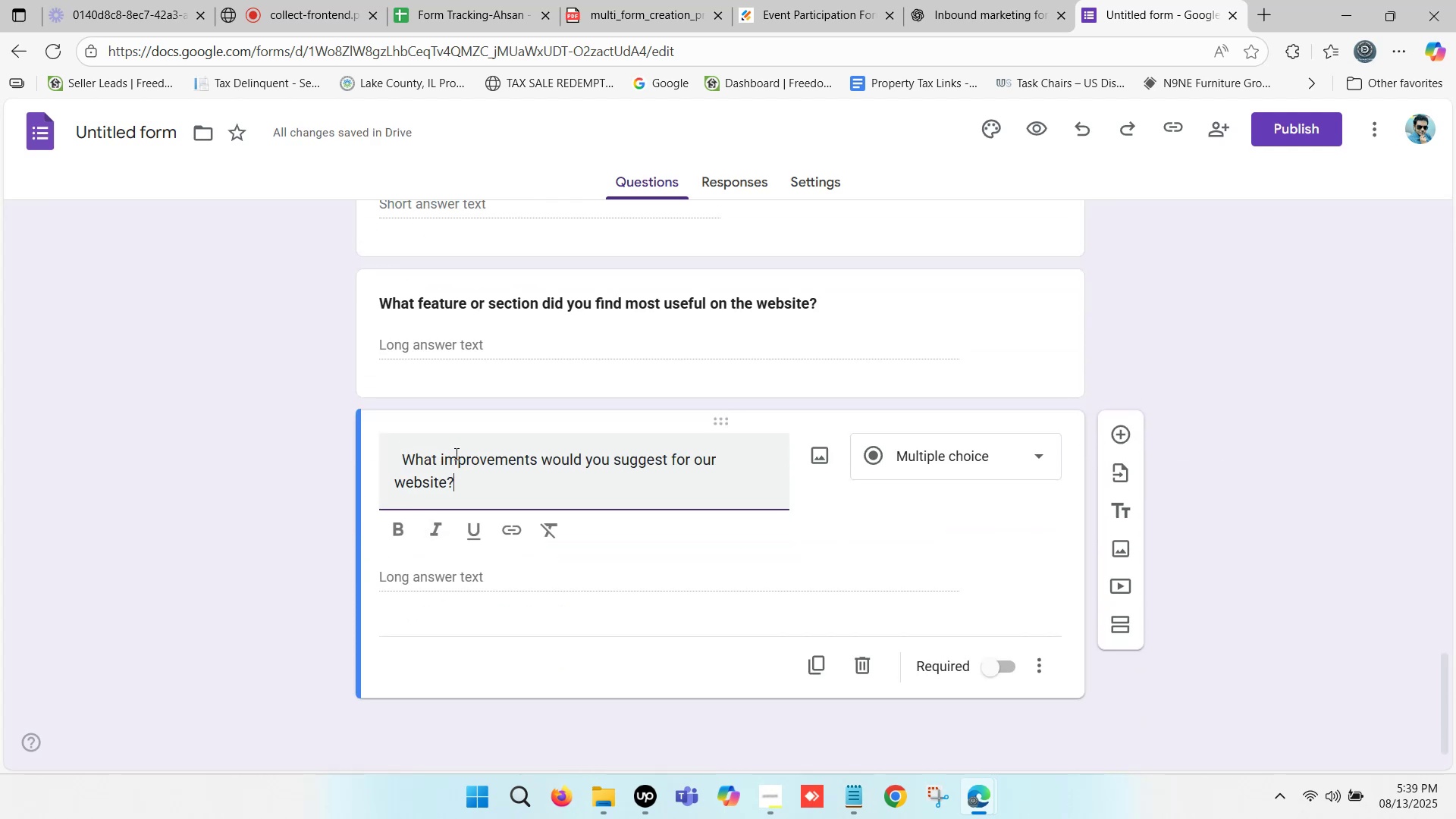 
wait(7.7)
 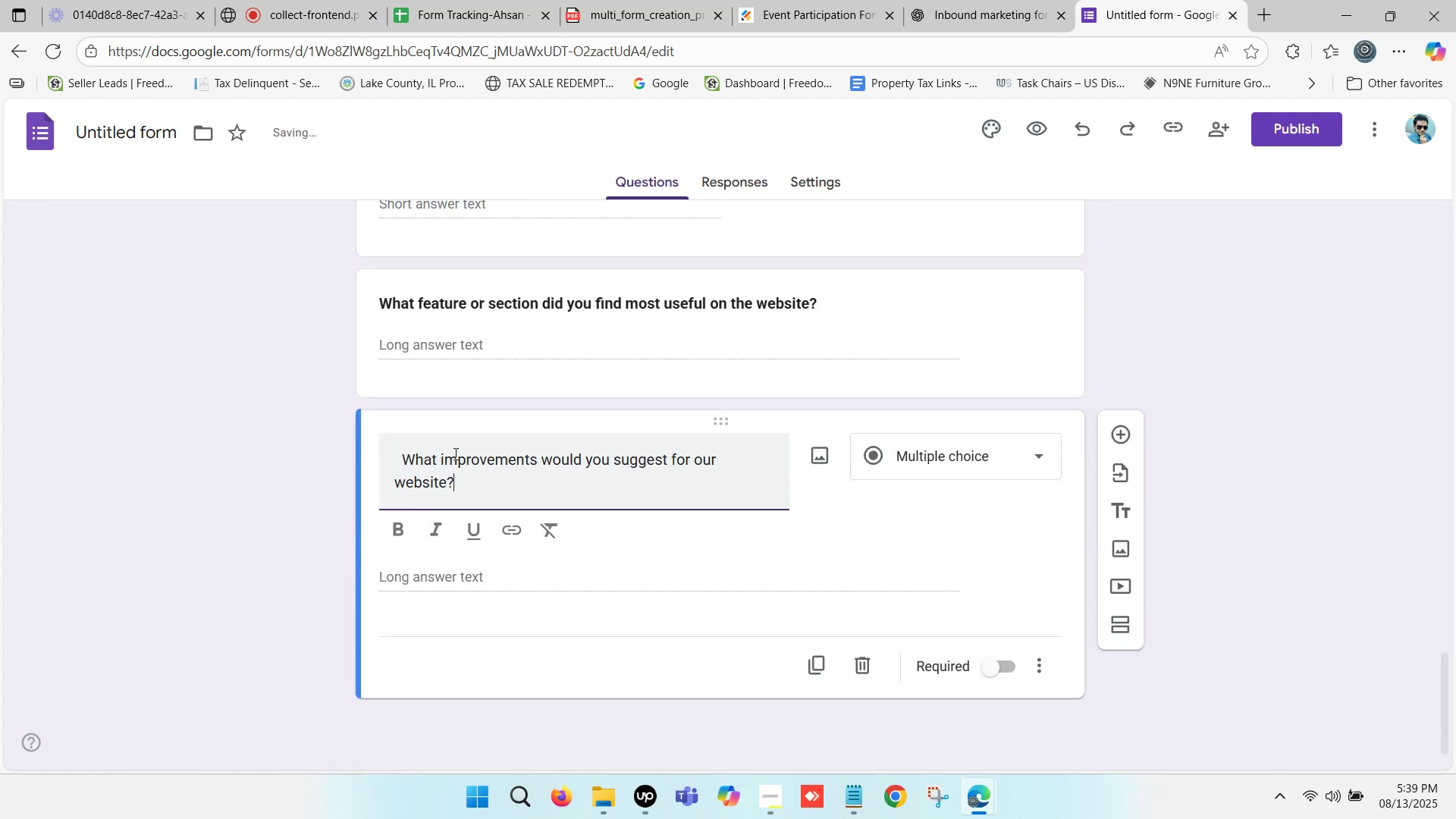 
left_click_drag(start_coordinate=[403, 449], to_coordinate=[366, 449])
 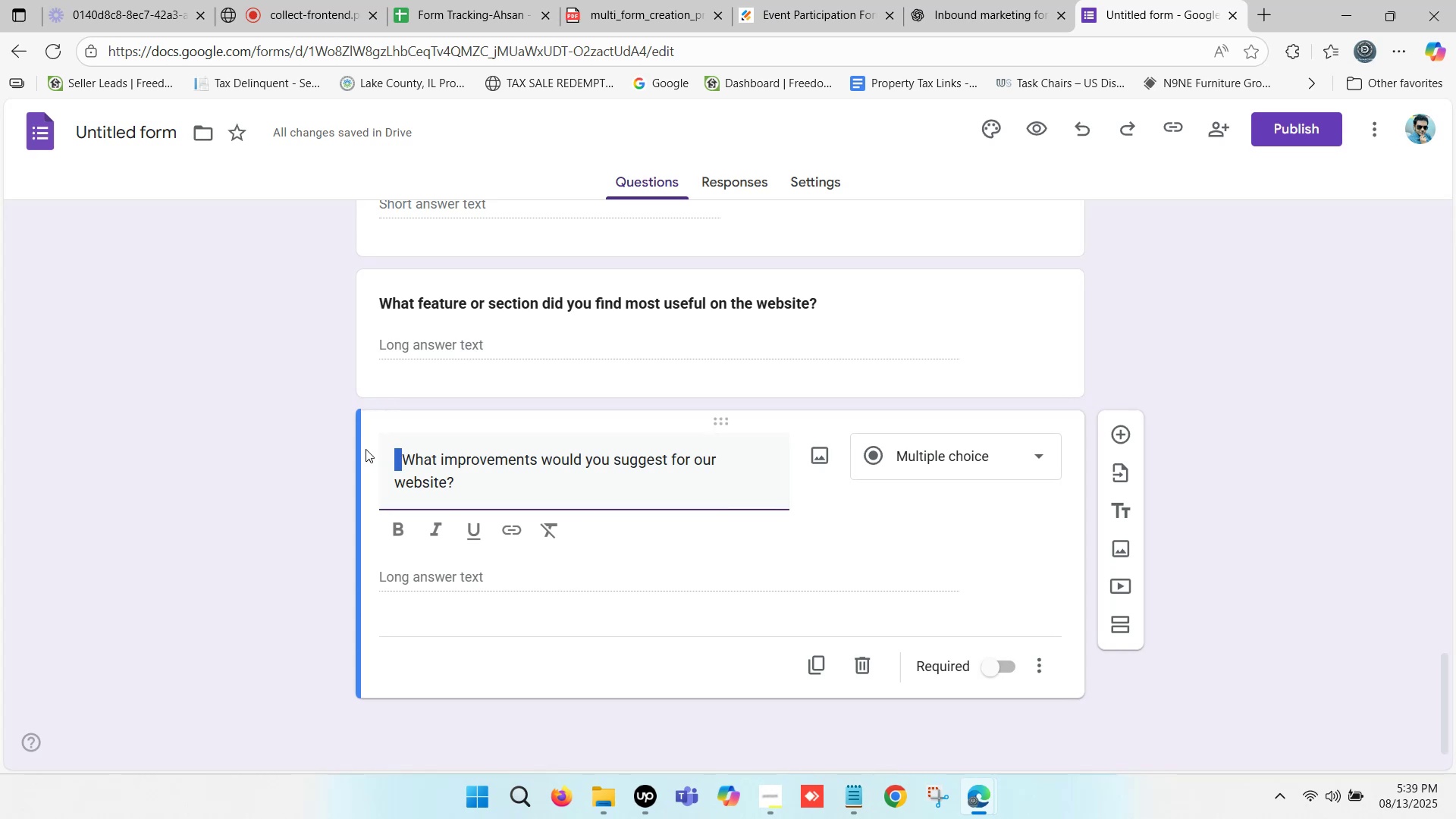 
key(Backspace)
 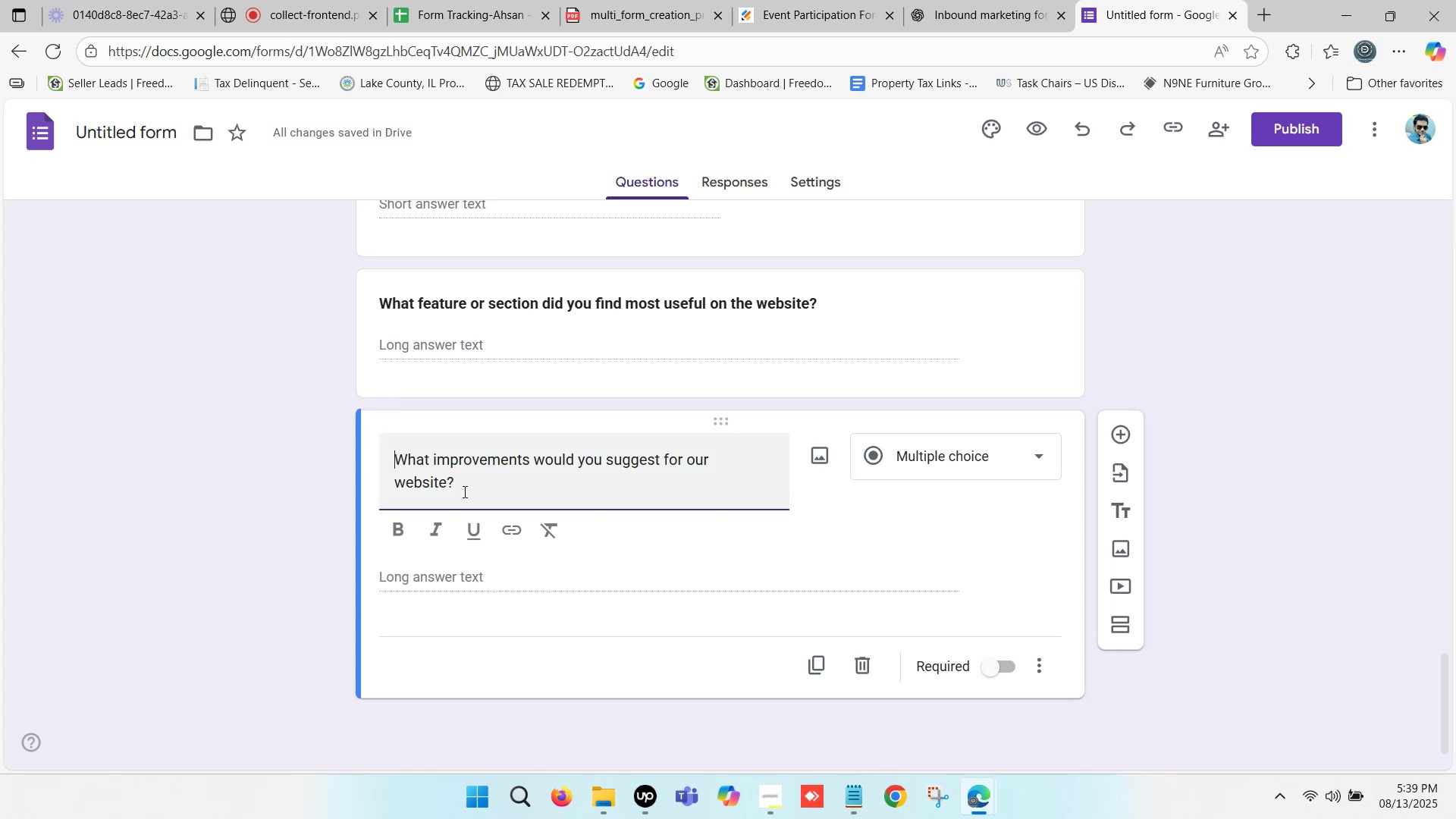 
left_click([480, 482])
 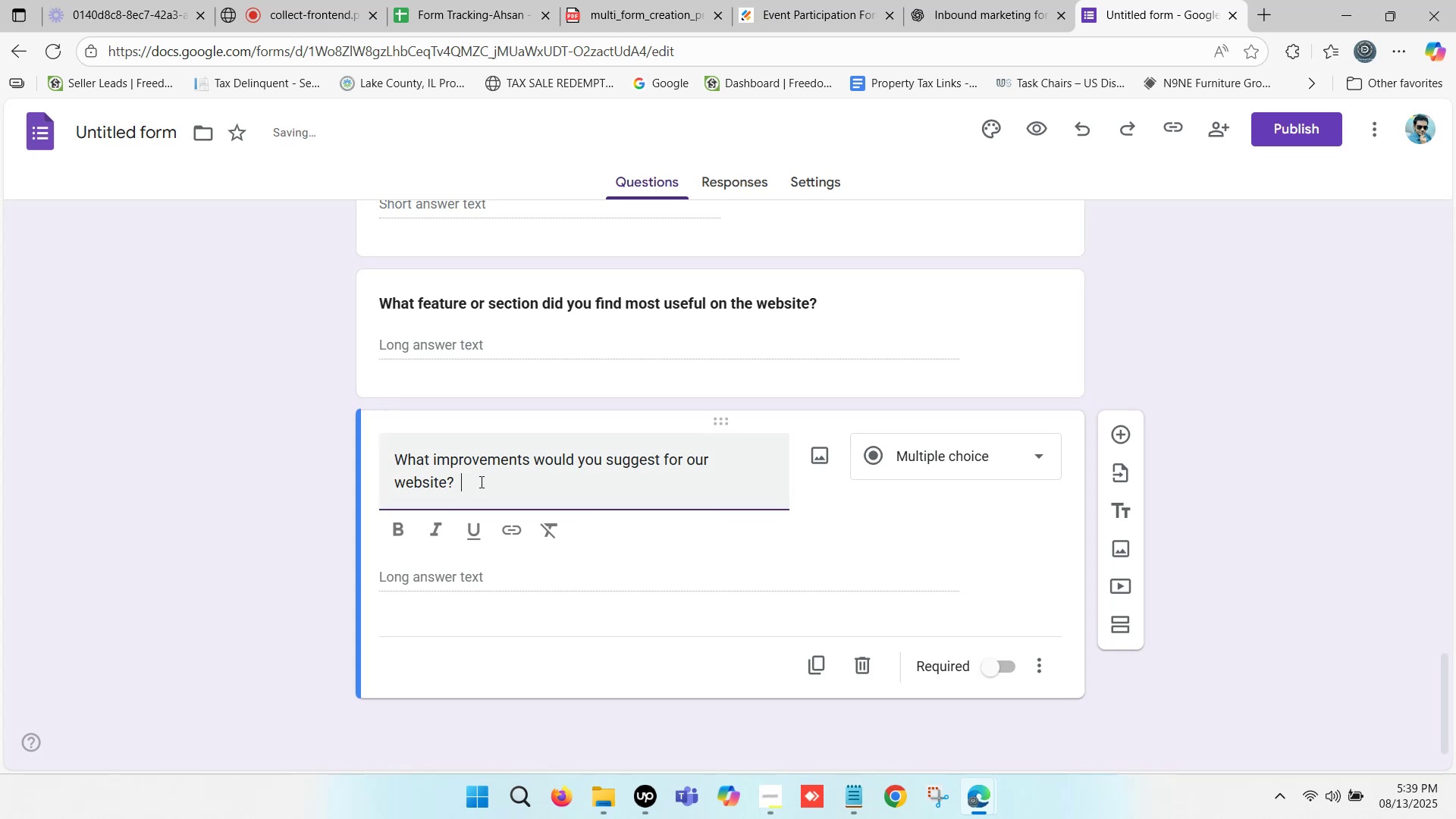 
key(Backspace)
 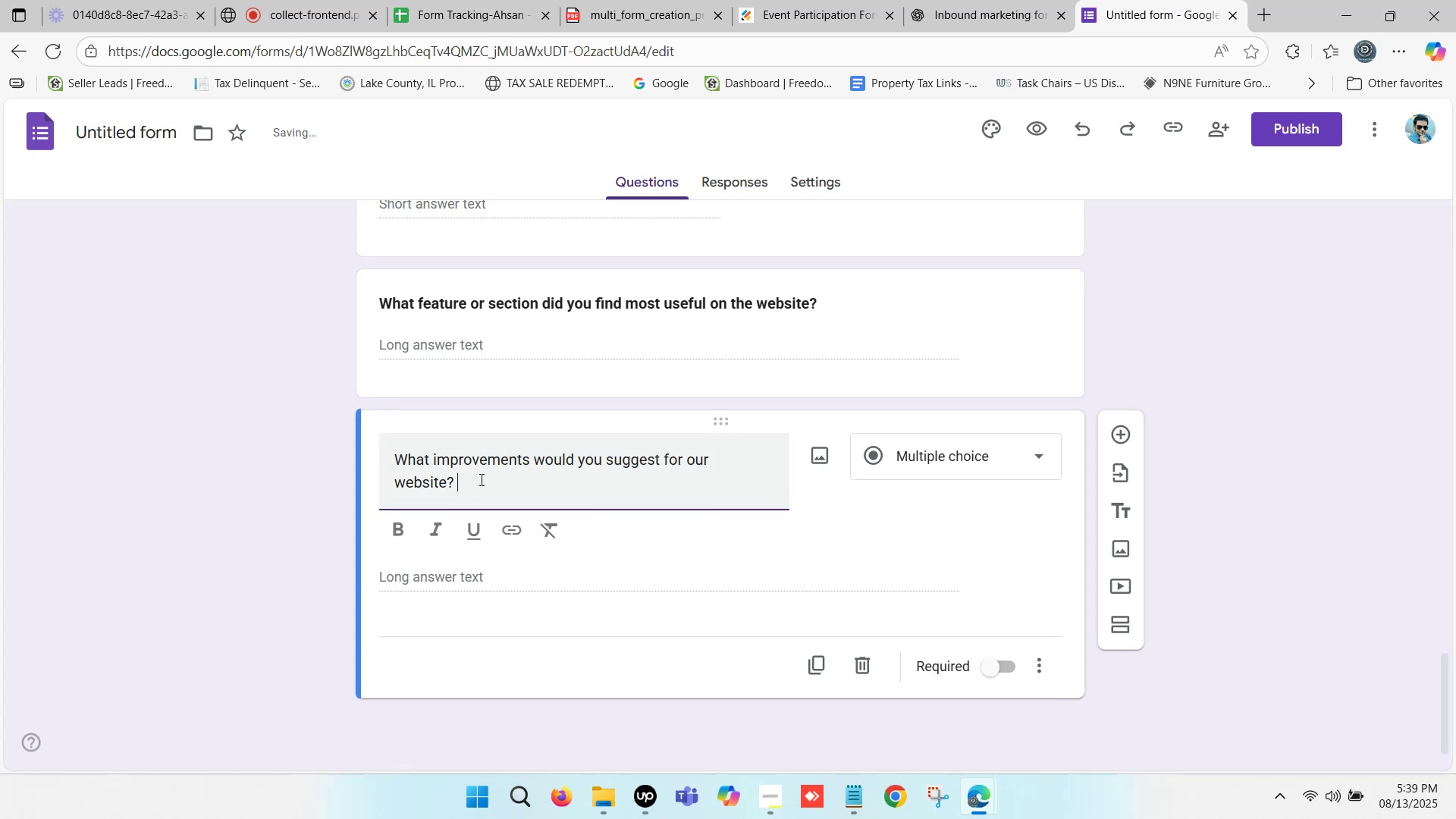 
key(Backspace)
 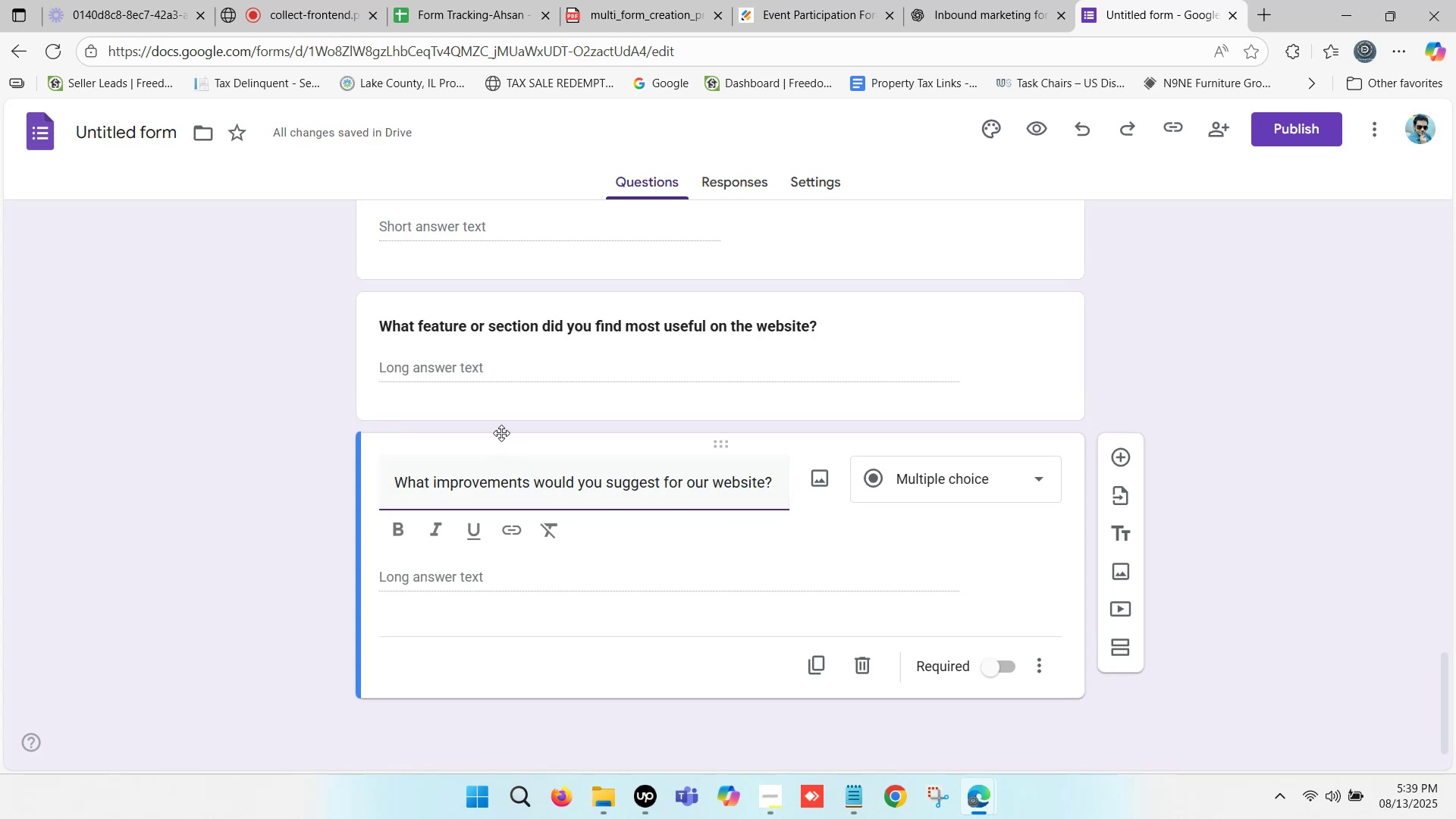 
wait(9.62)
 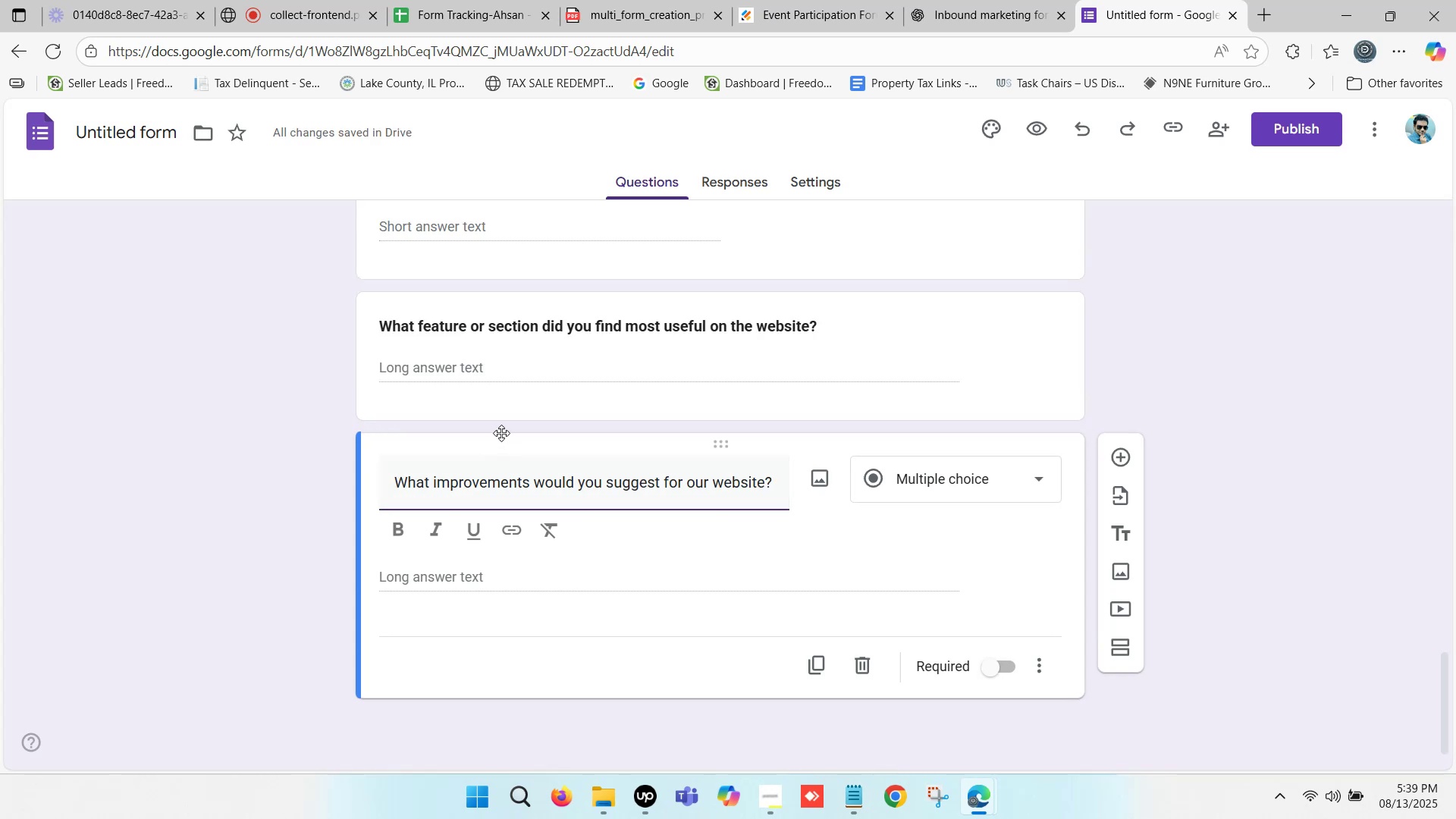 
left_click_drag(start_coordinate=[774, 479], to_coordinate=[380, 483])
 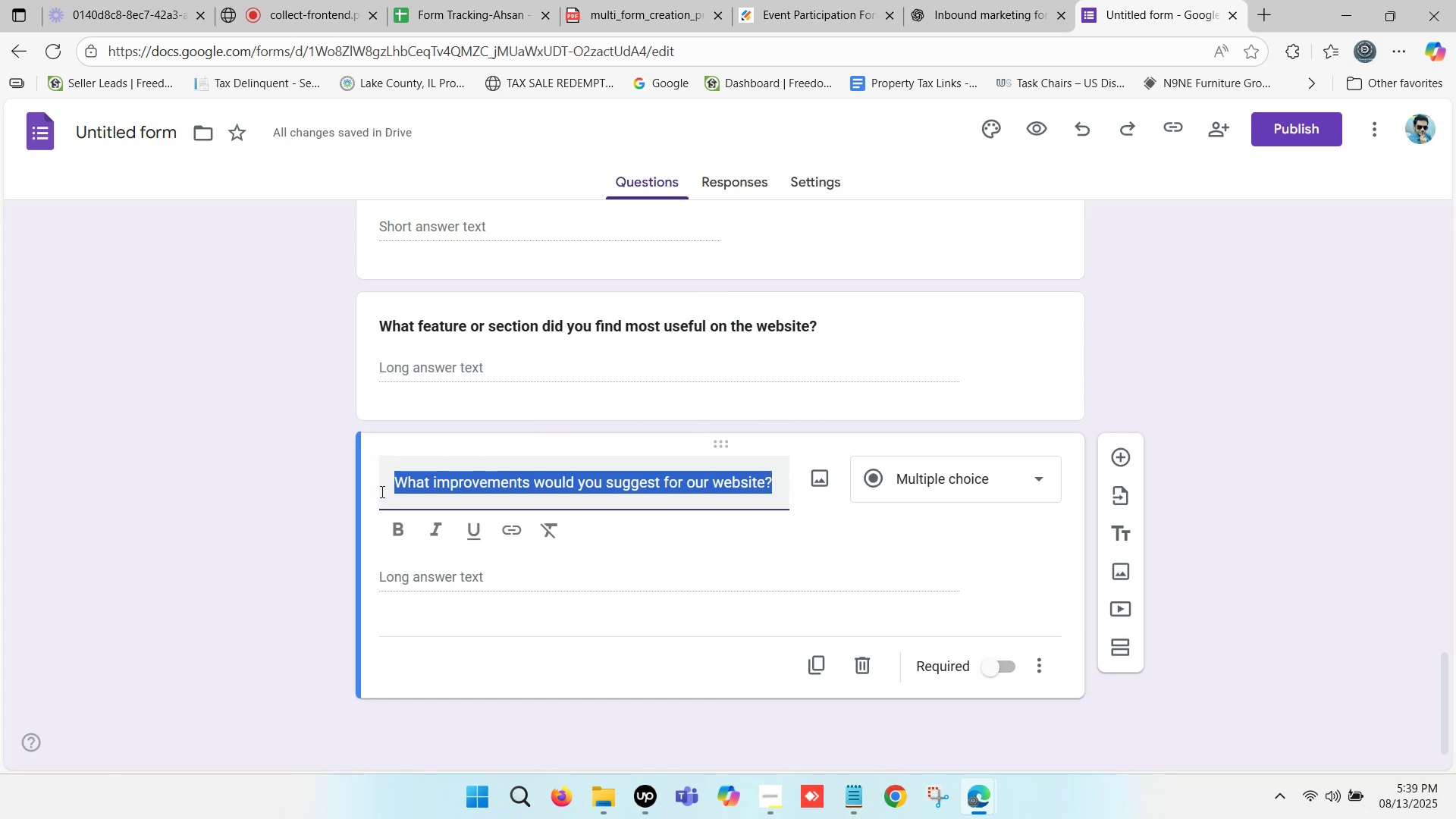 
key(Control+B)
 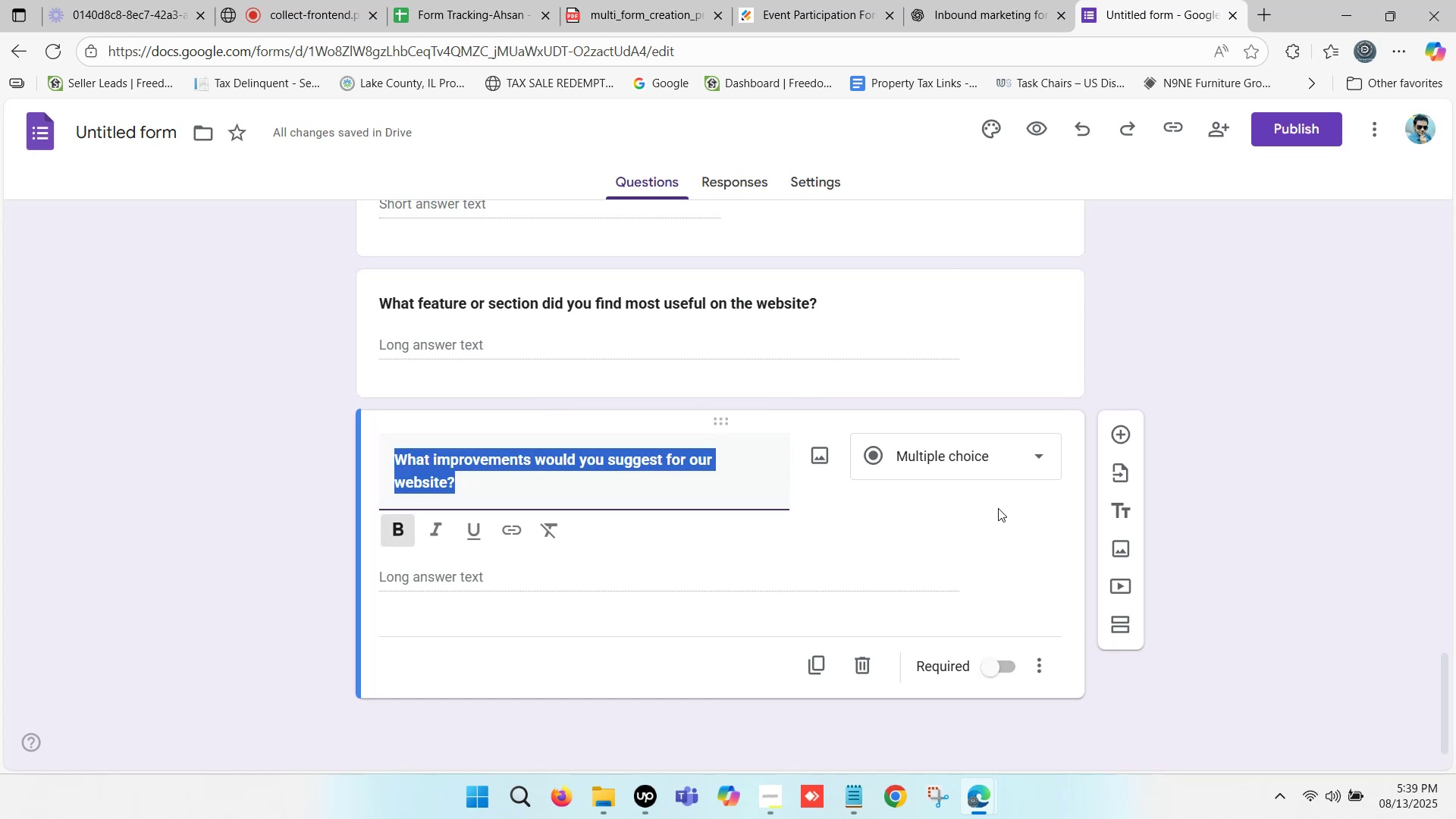 
scroll: coordinate [673, 516], scroll_direction: down, amount: 4.0
 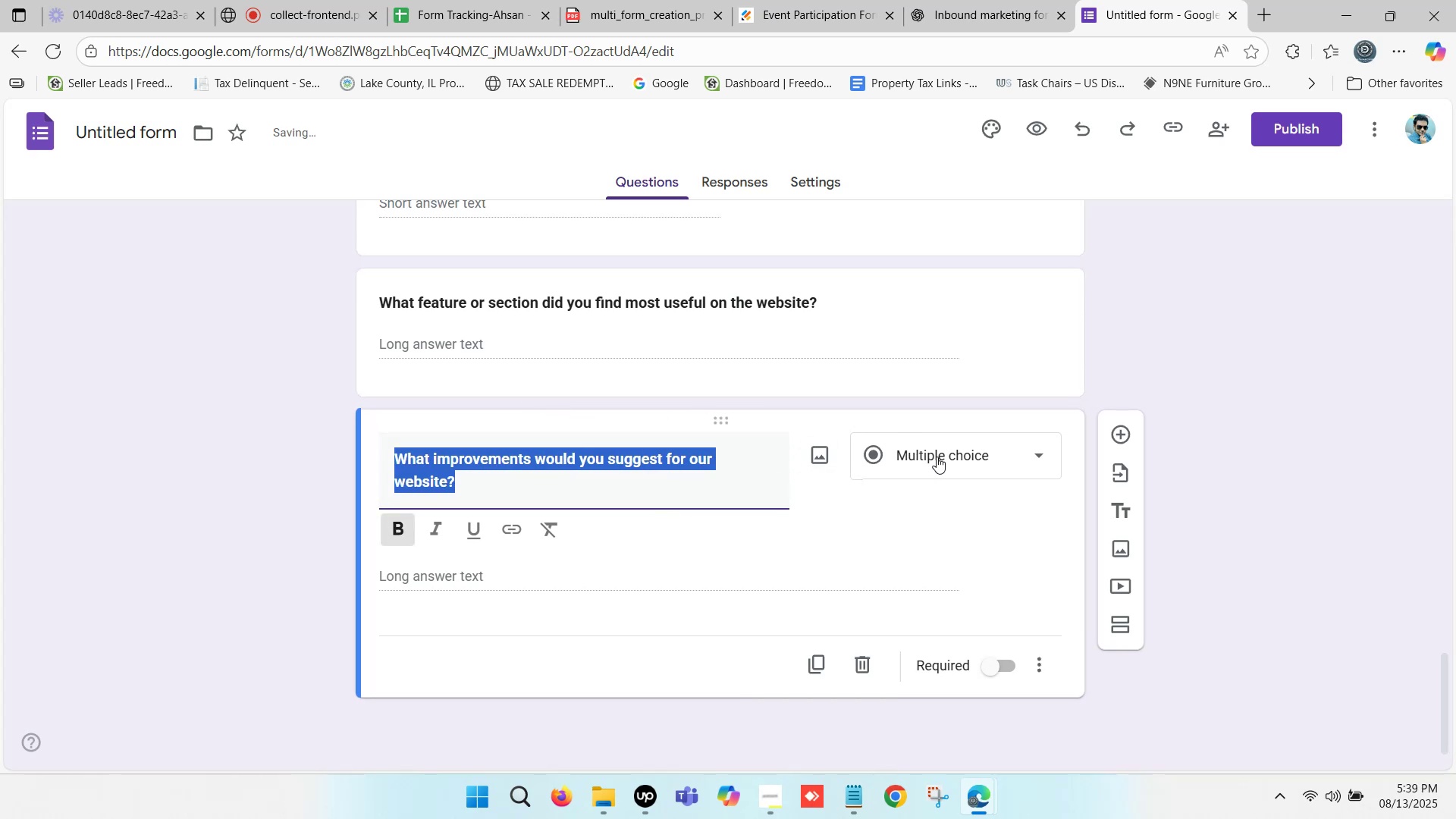 
left_click([937, 457])
 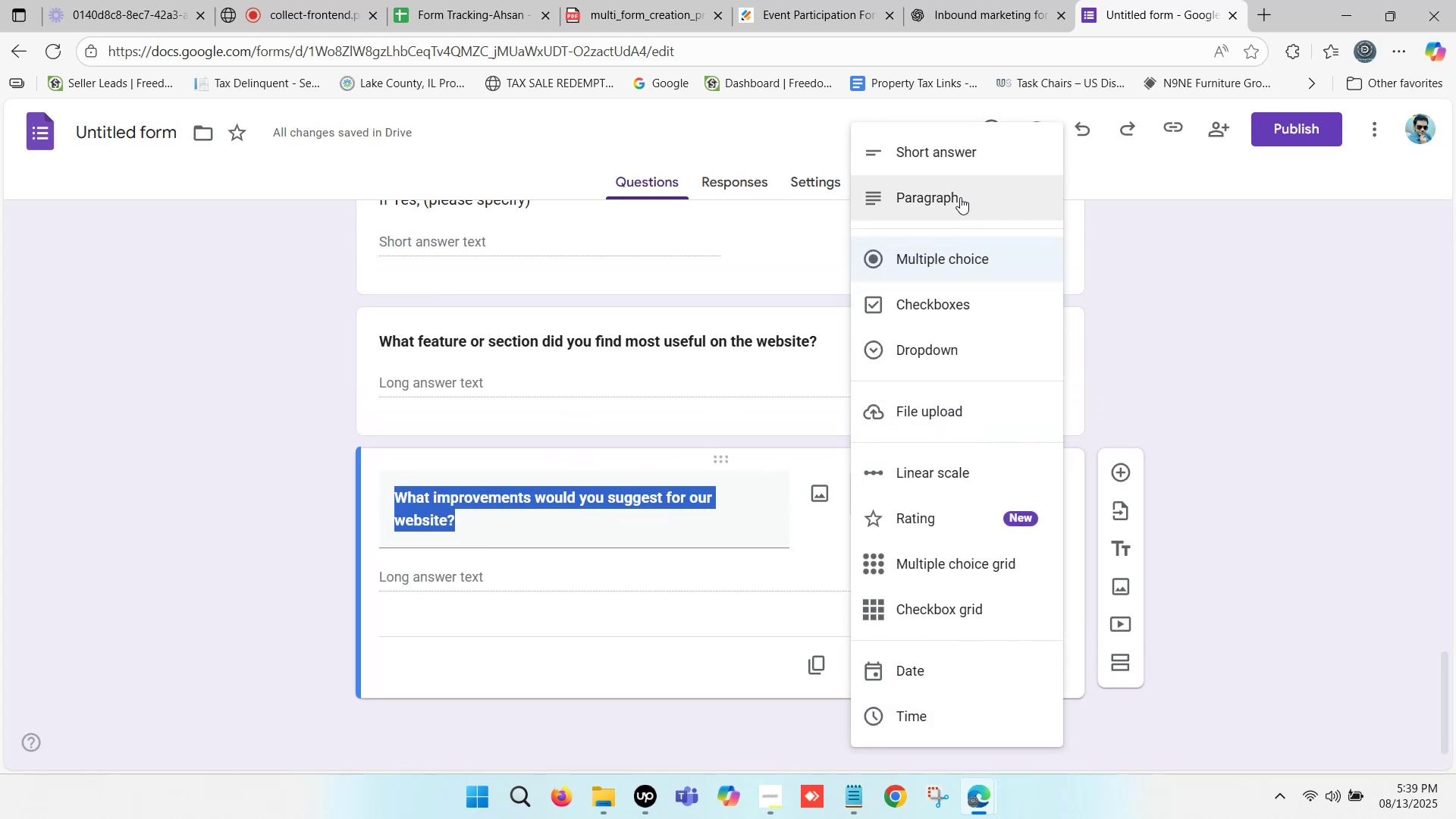 
left_click([958, 195])
 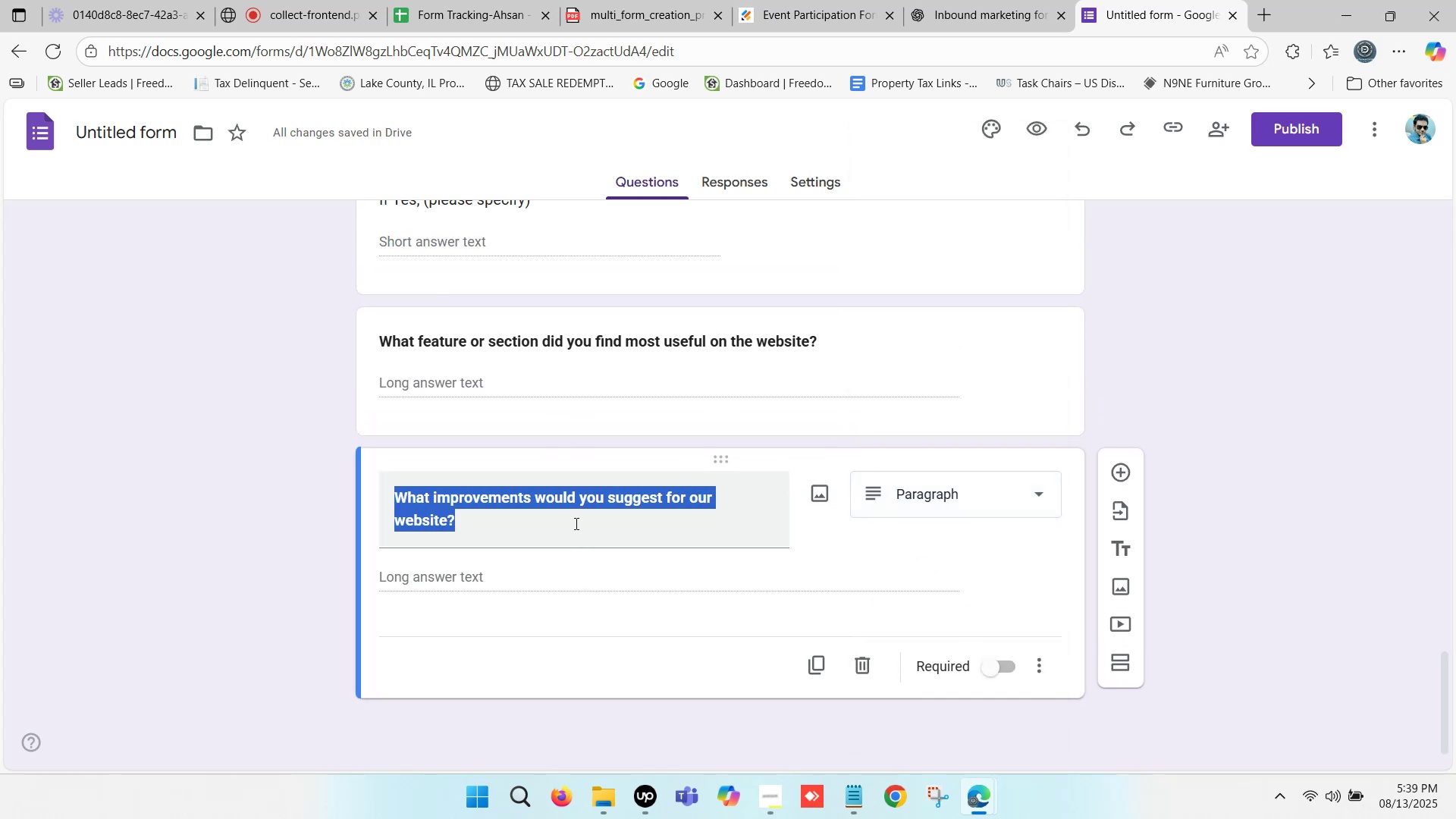 
scroll: coordinate [562, 513], scroll_direction: down, amount: 7.0
 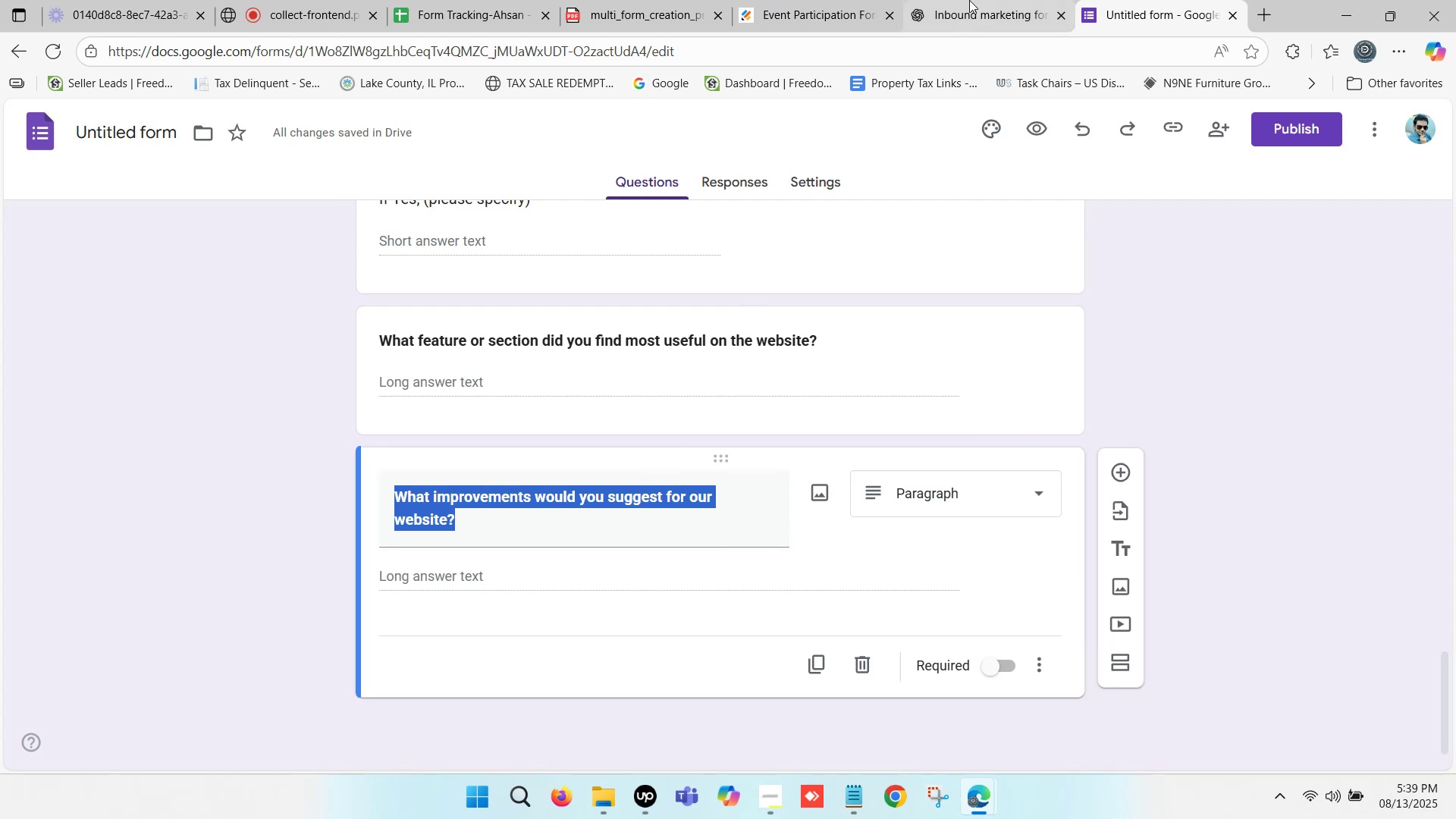 
left_click([932, 0])
 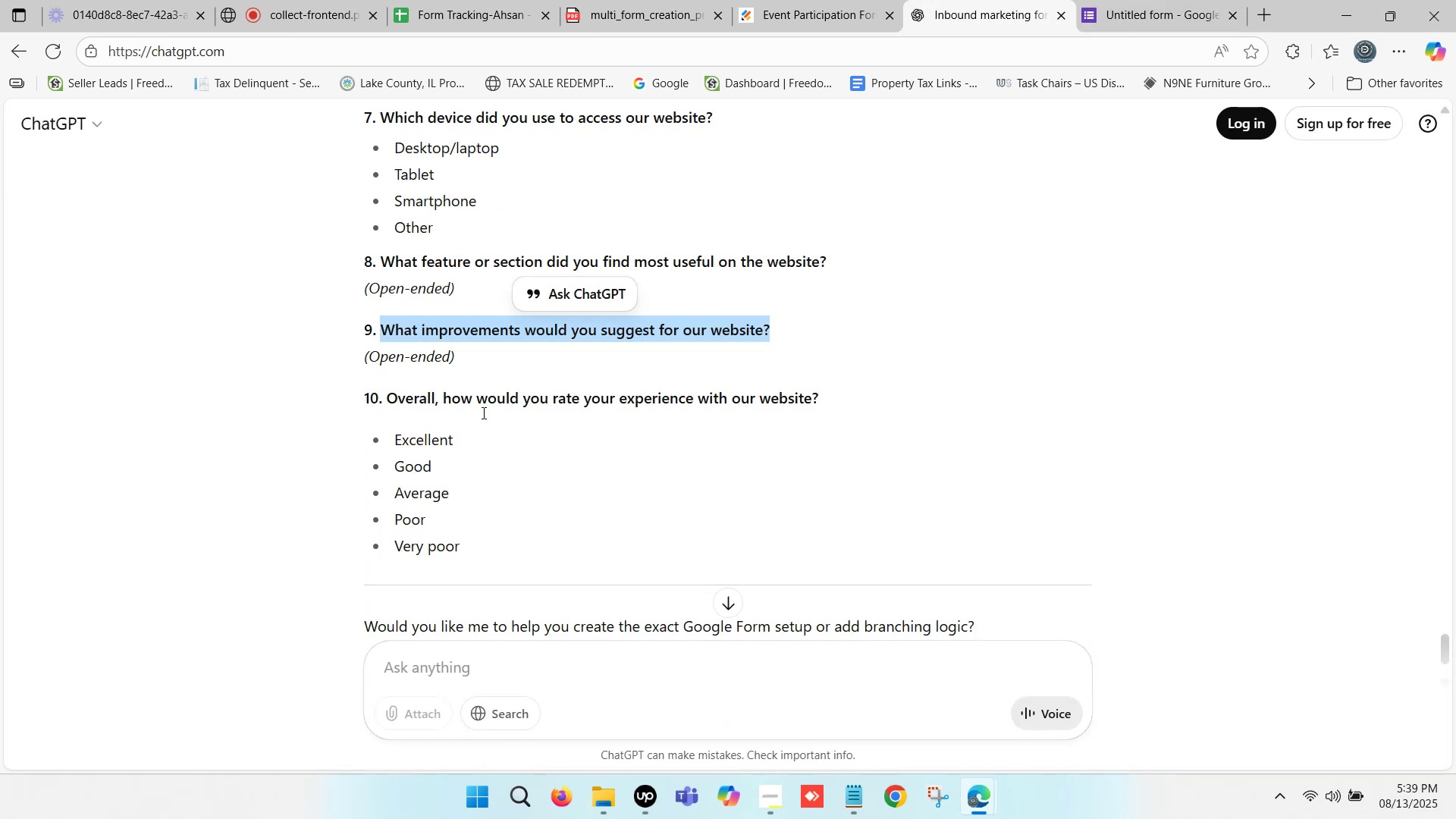 
scroll: coordinate [455, 453], scroll_direction: down, amount: 1.0
 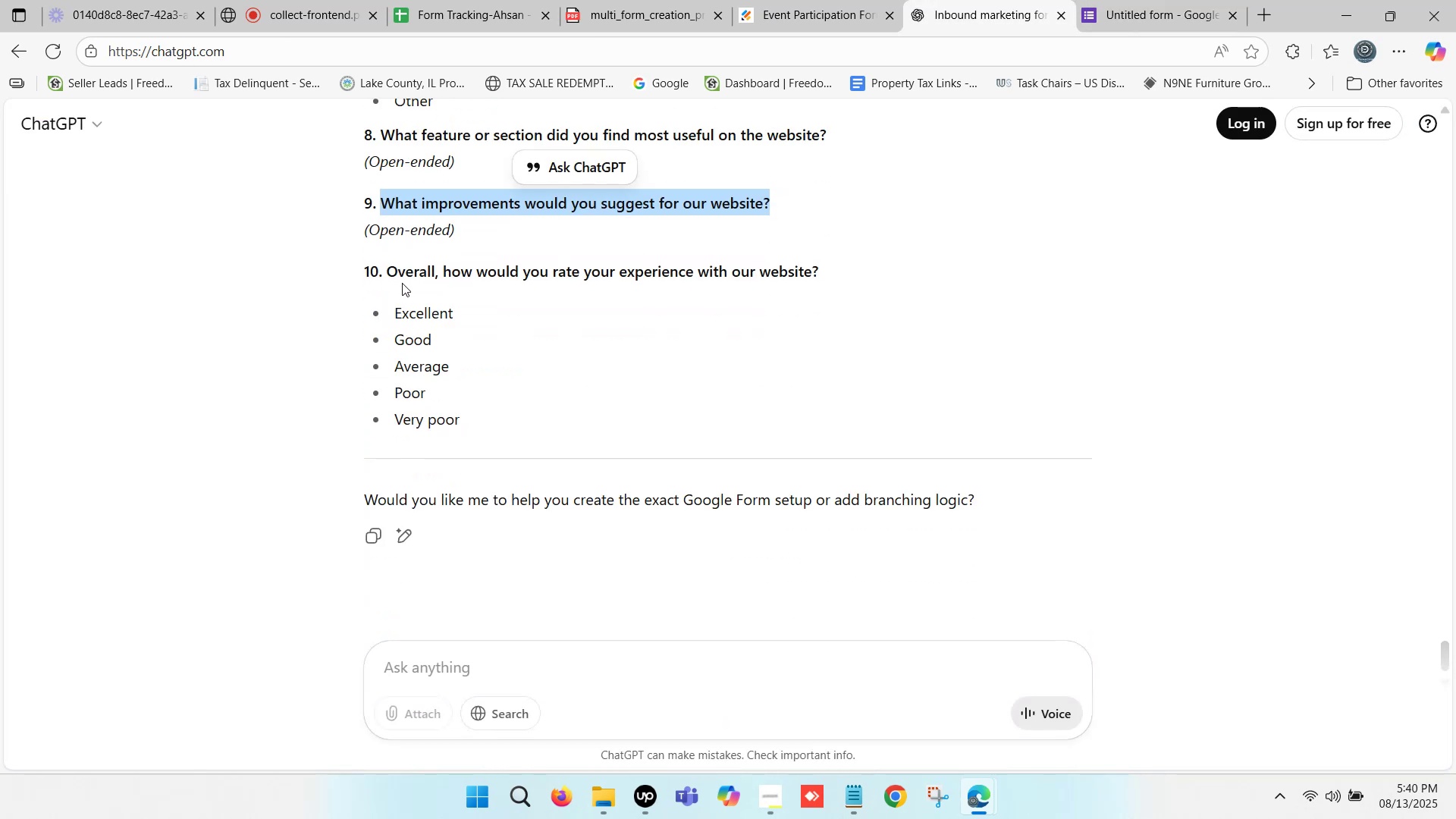 
left_click_drag(start_coordinate=[389, 268], to_coordinate=[817, 277])
 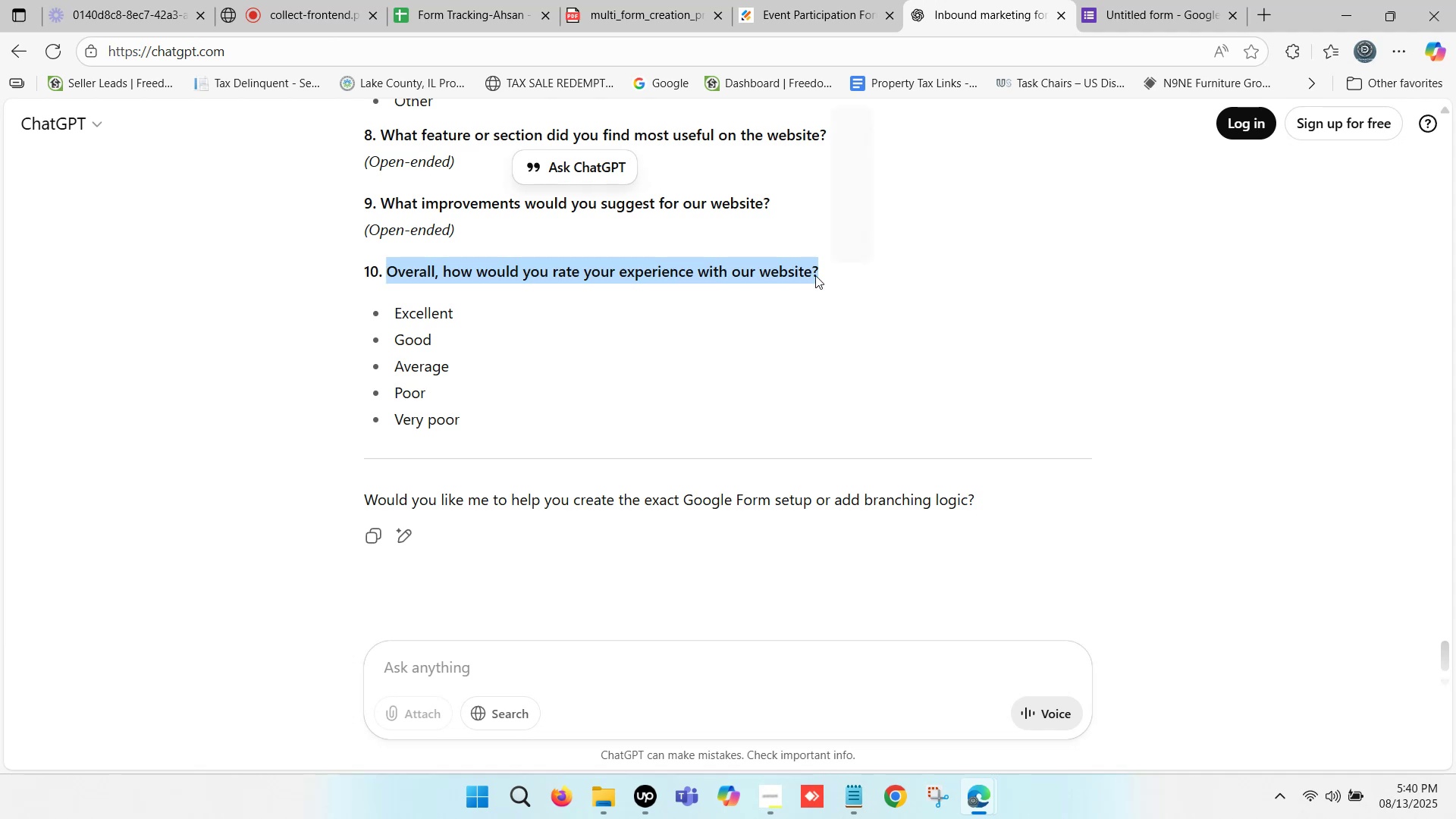 
key(Control+C)
 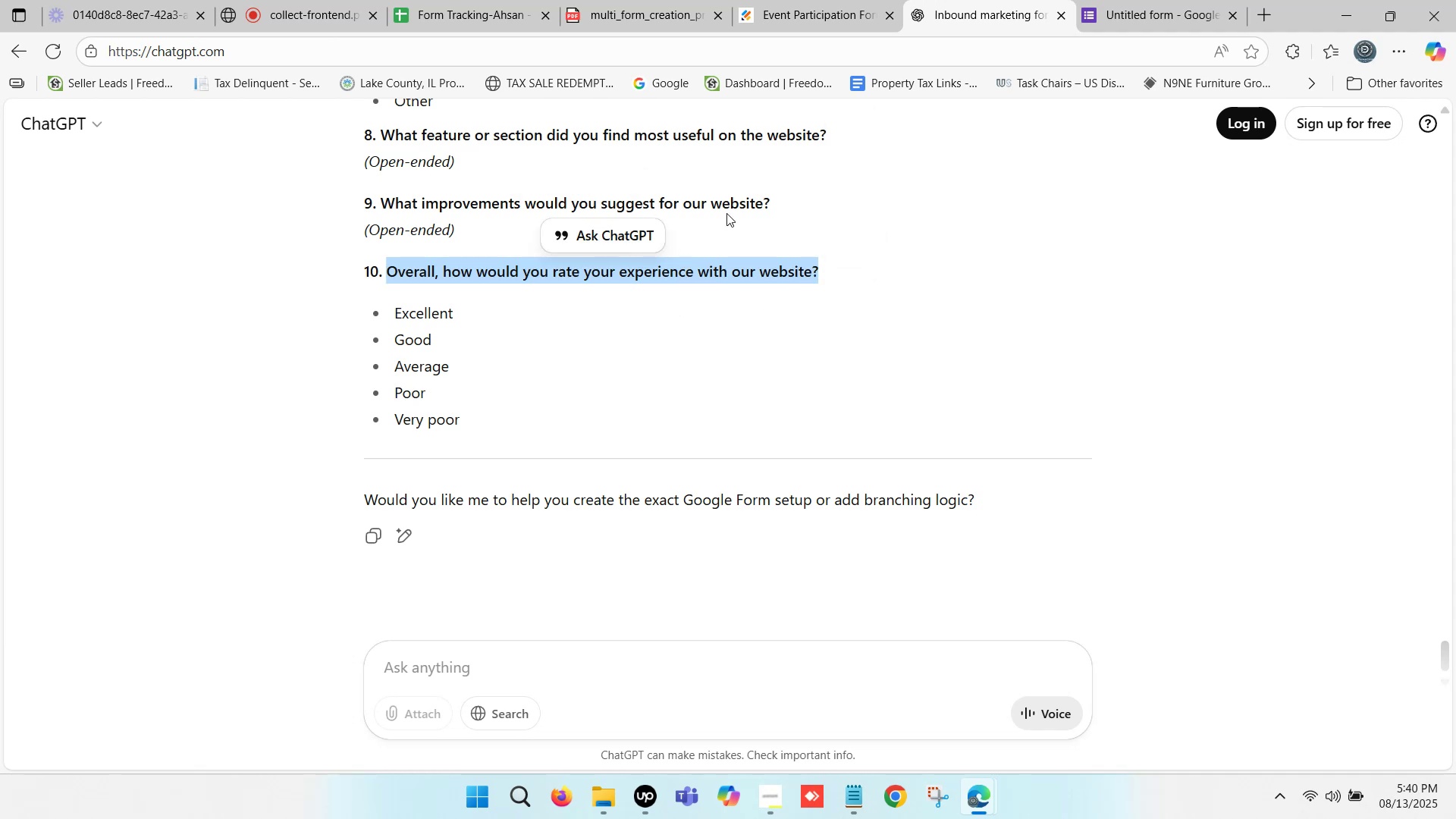 
left_click([1178, 0])
 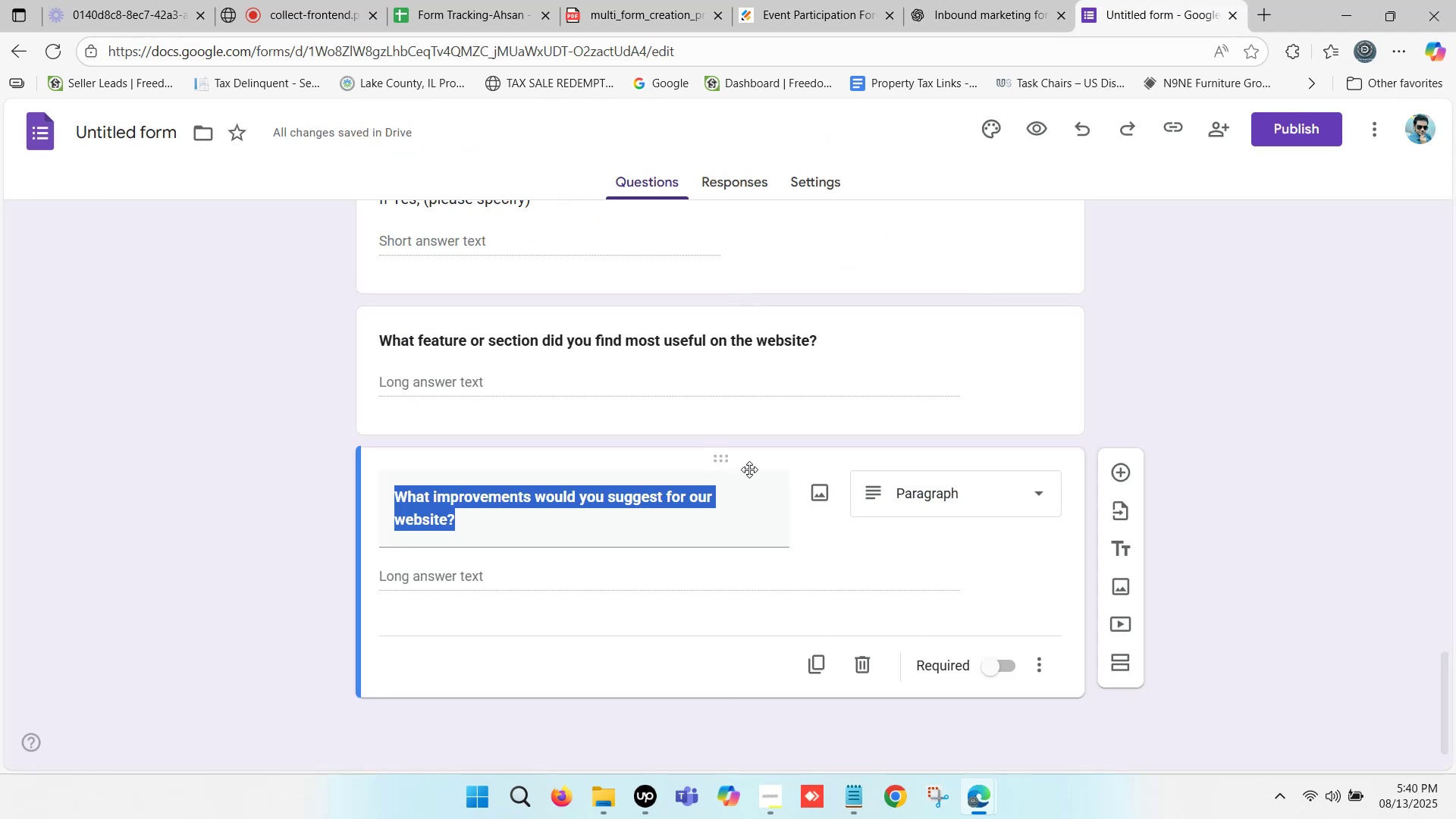 
scroll: coordinate [738, 473], scroll_direction: down, amount: 4.0
 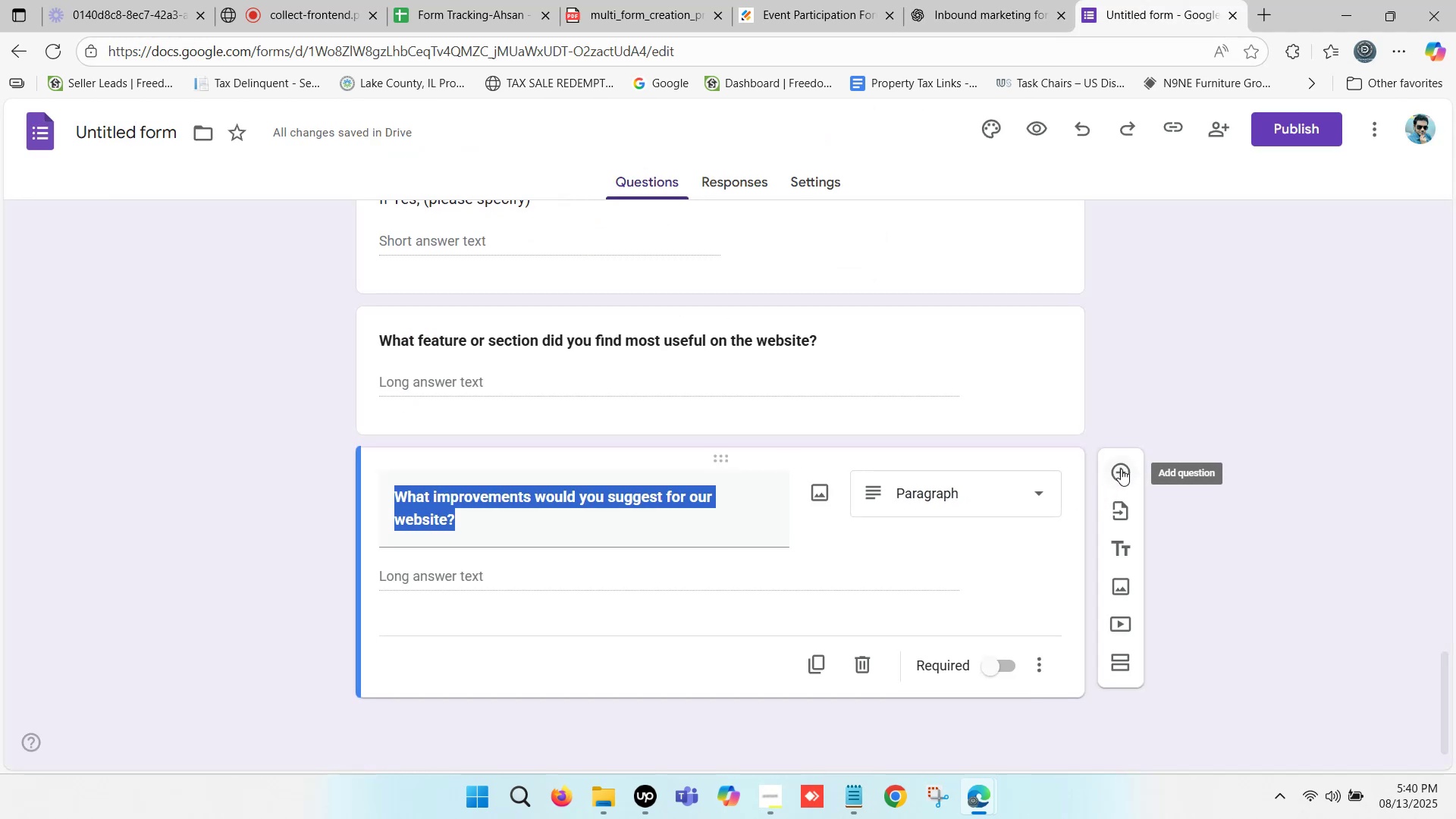 
wait(6.46)
 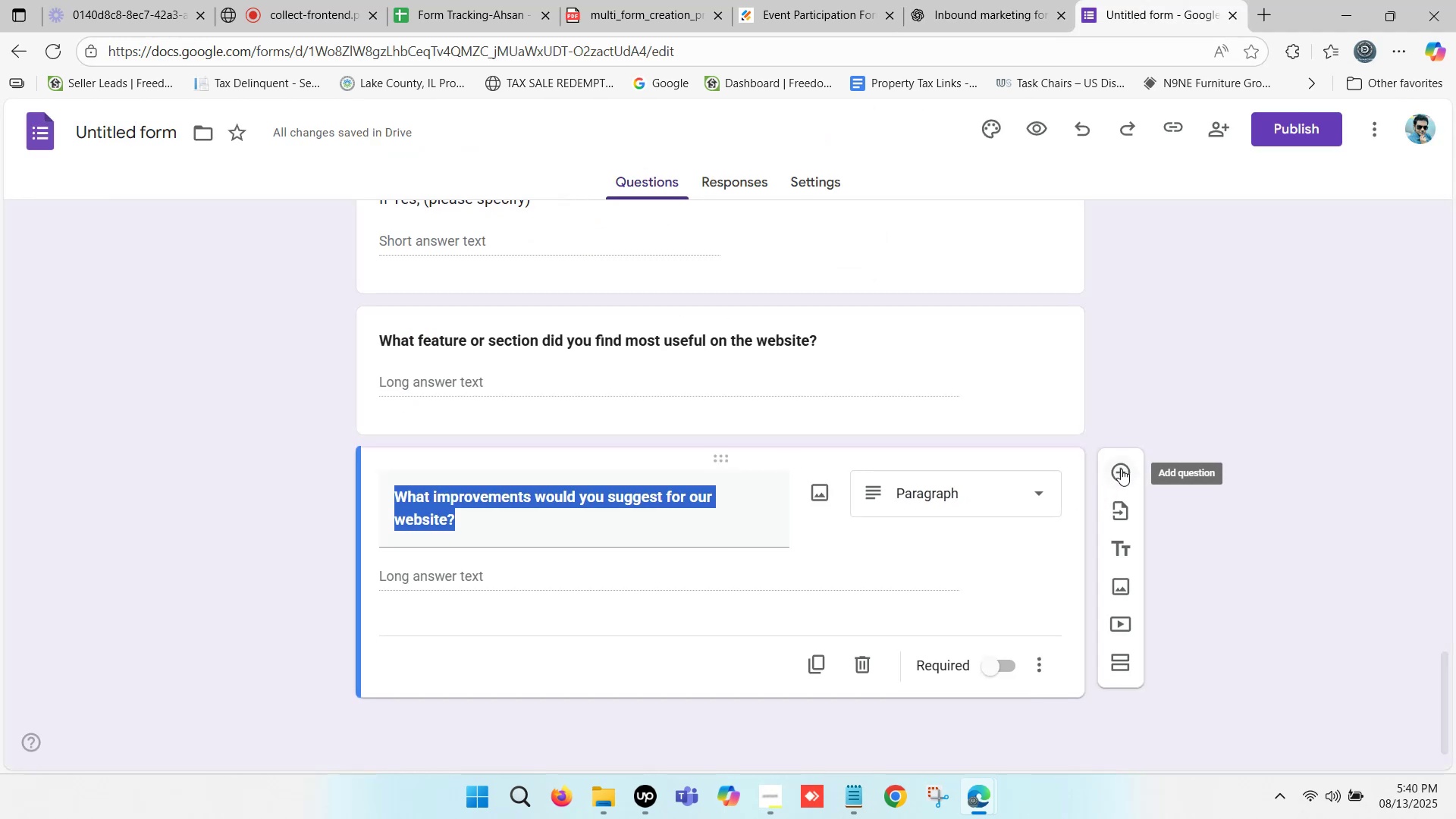 
left_click([1122, 468])
 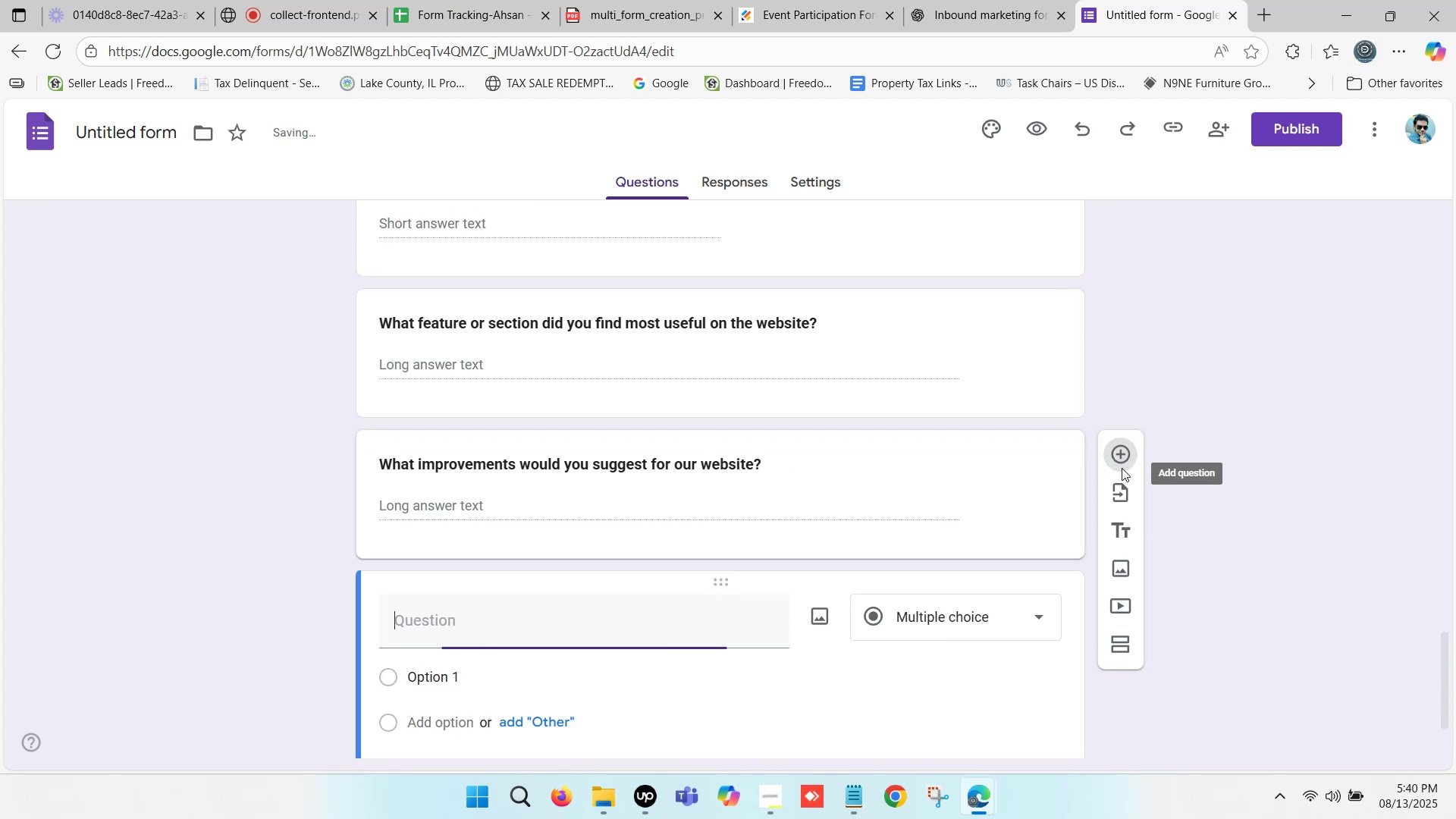 
scroll: coordinate [784, 494], scroll_direction: down, amount: 3.0
 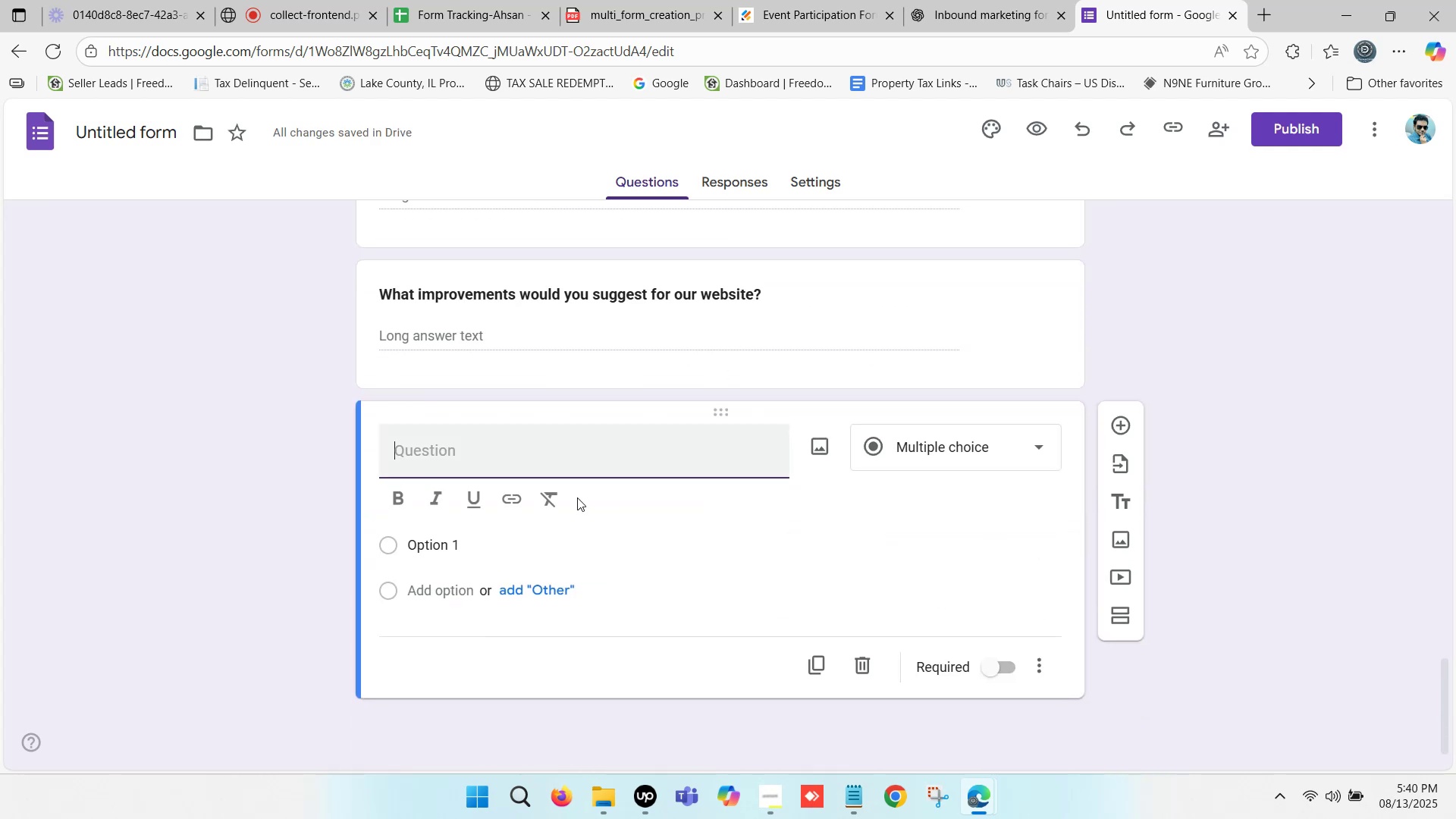 
left_click([463, 441])
 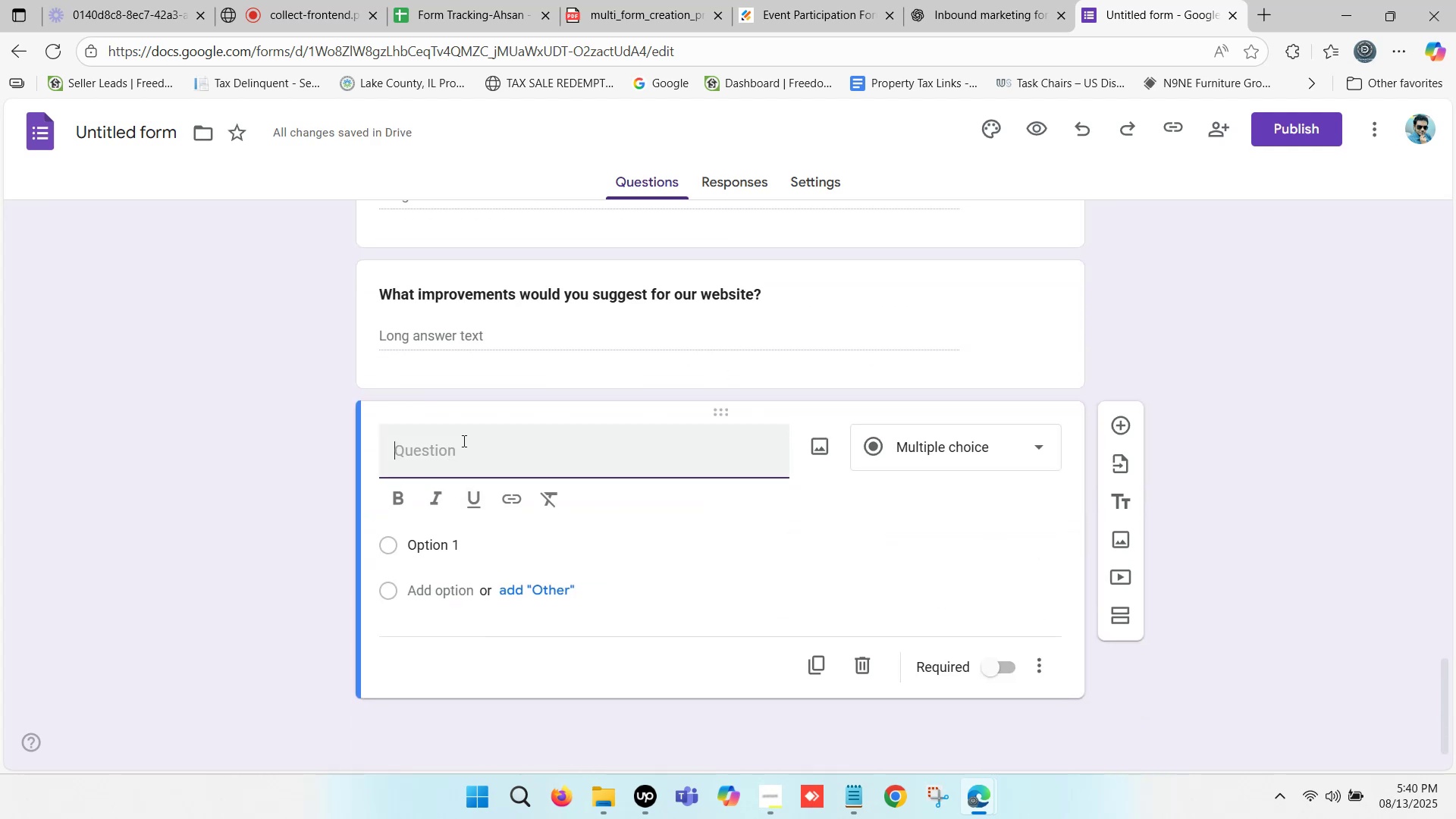 
key(Control+V)
 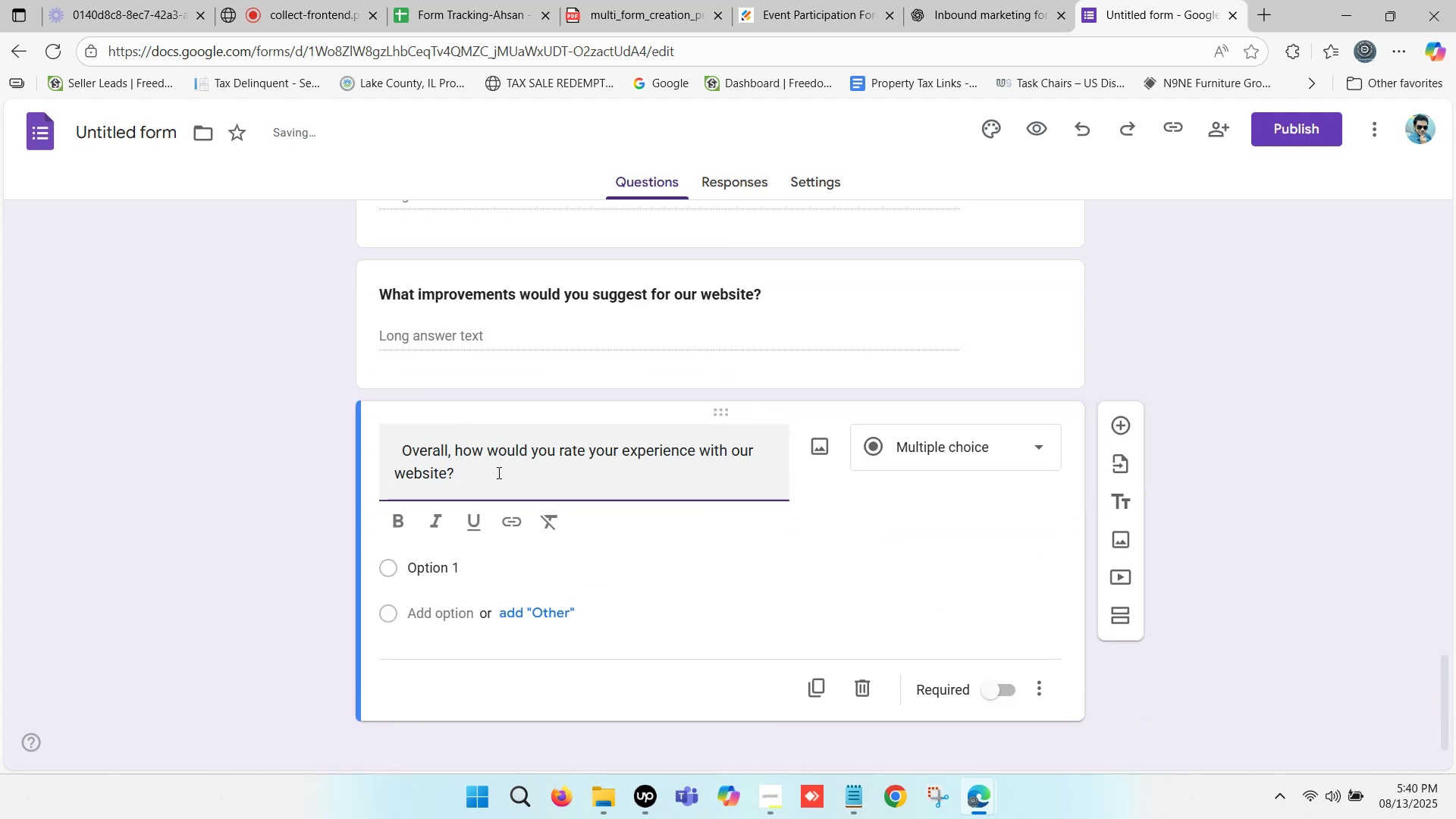 
left_click_drag(start_coordinate=[472, 472], to_coordinate=[645, 491])
 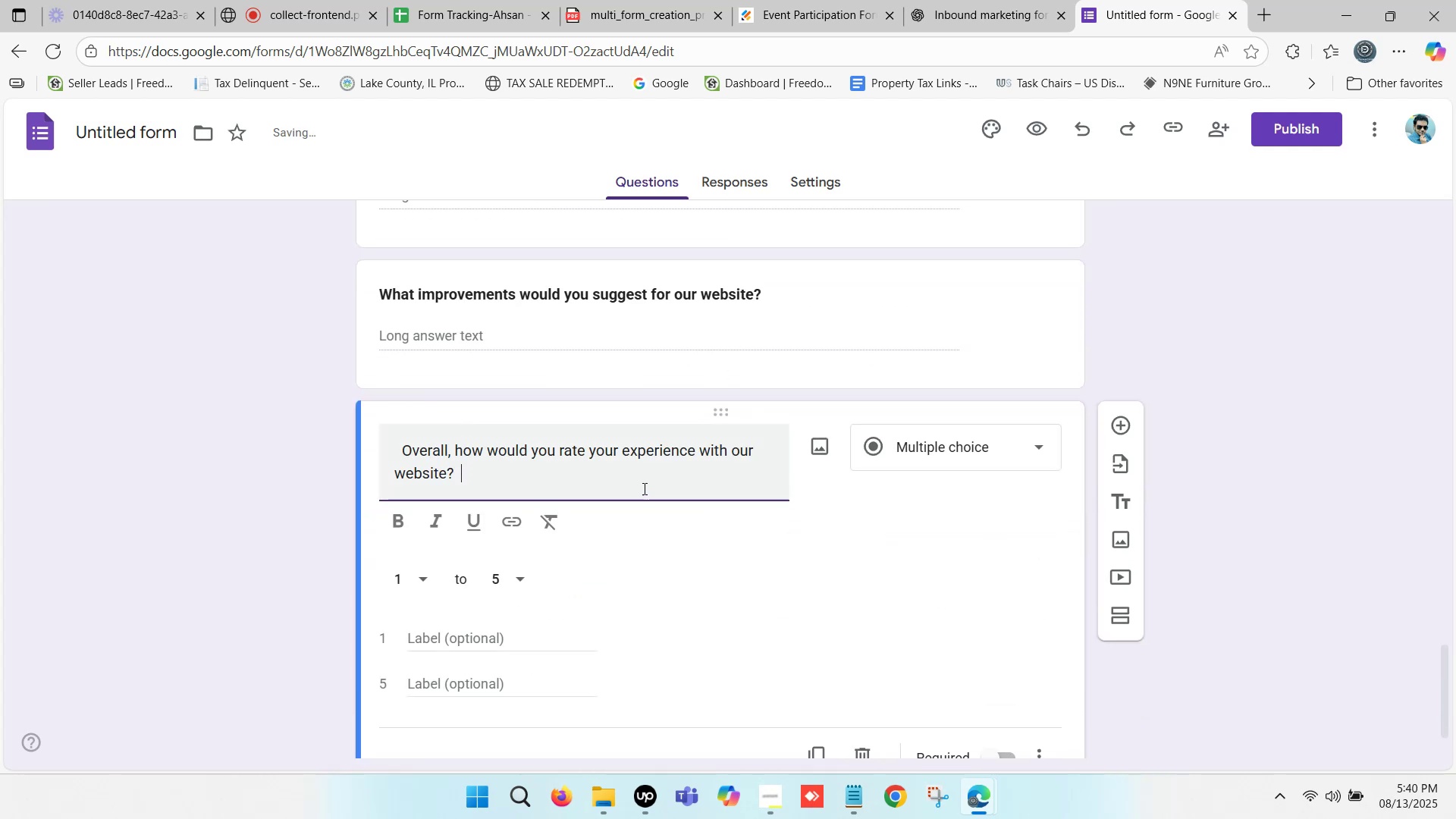 
key(Backspace)
 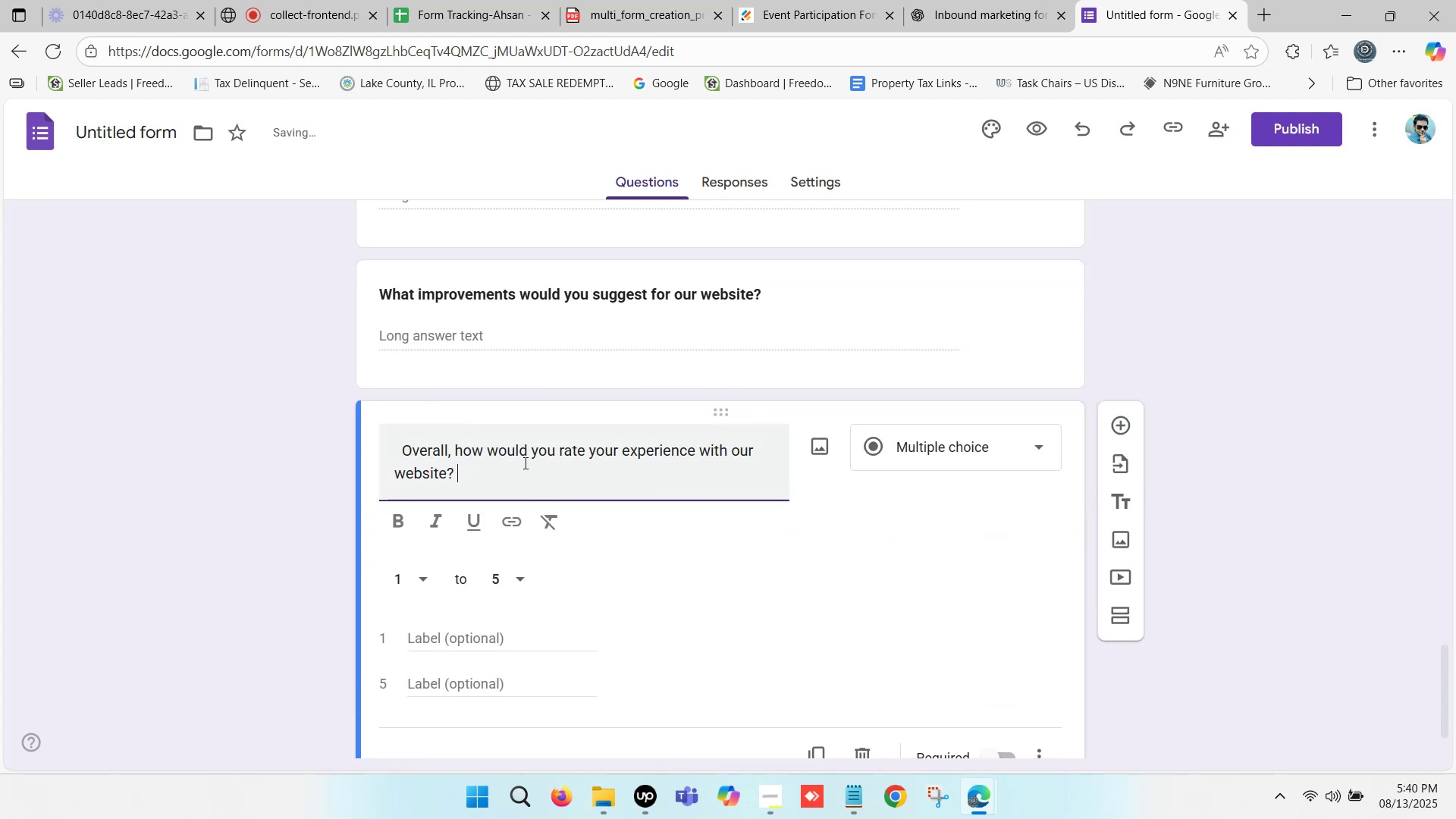 
key(Backspace)
 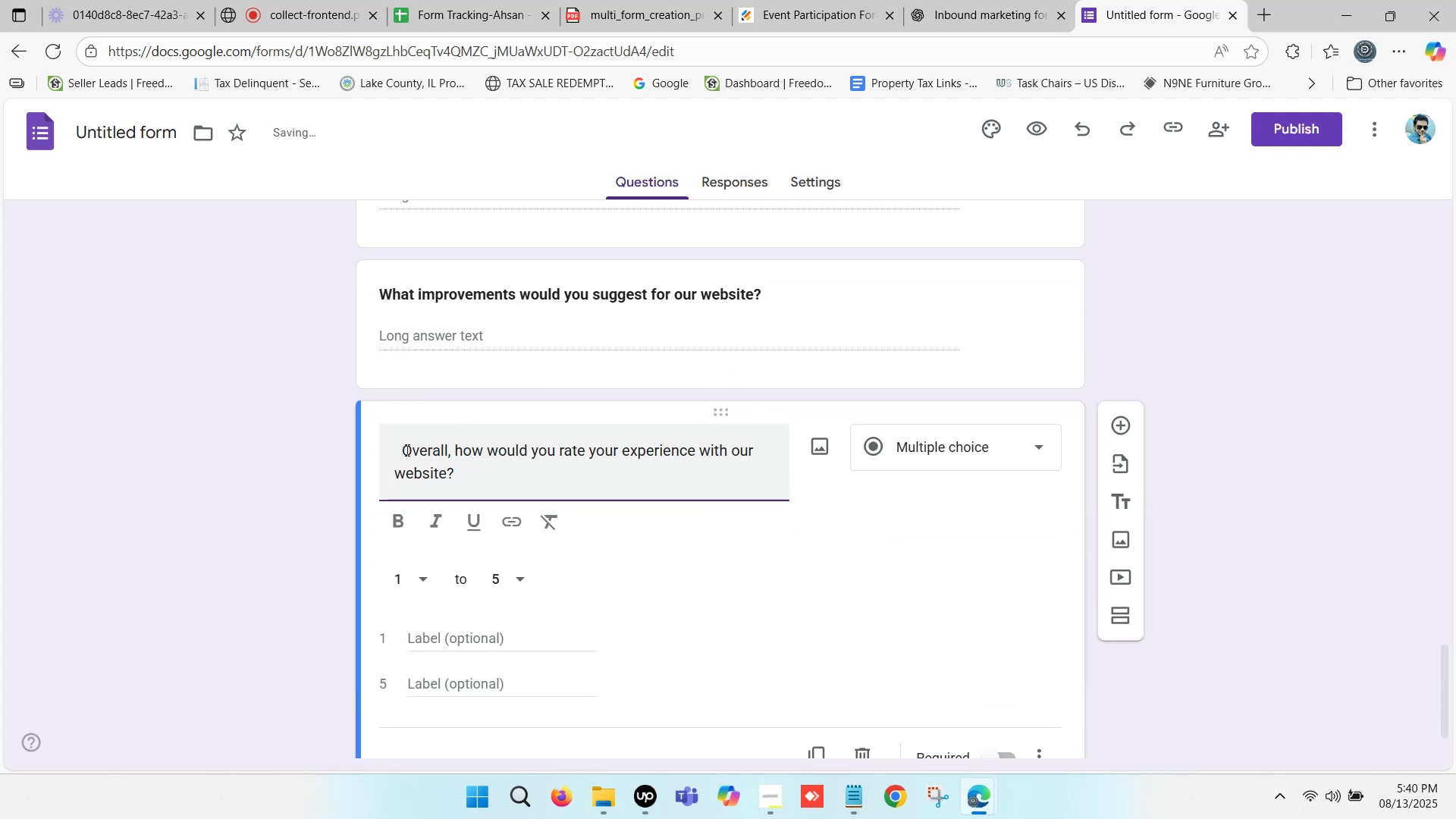 
left_click_drag(start_coordinate=[404, 449], to_coordinate=[350, 448])
 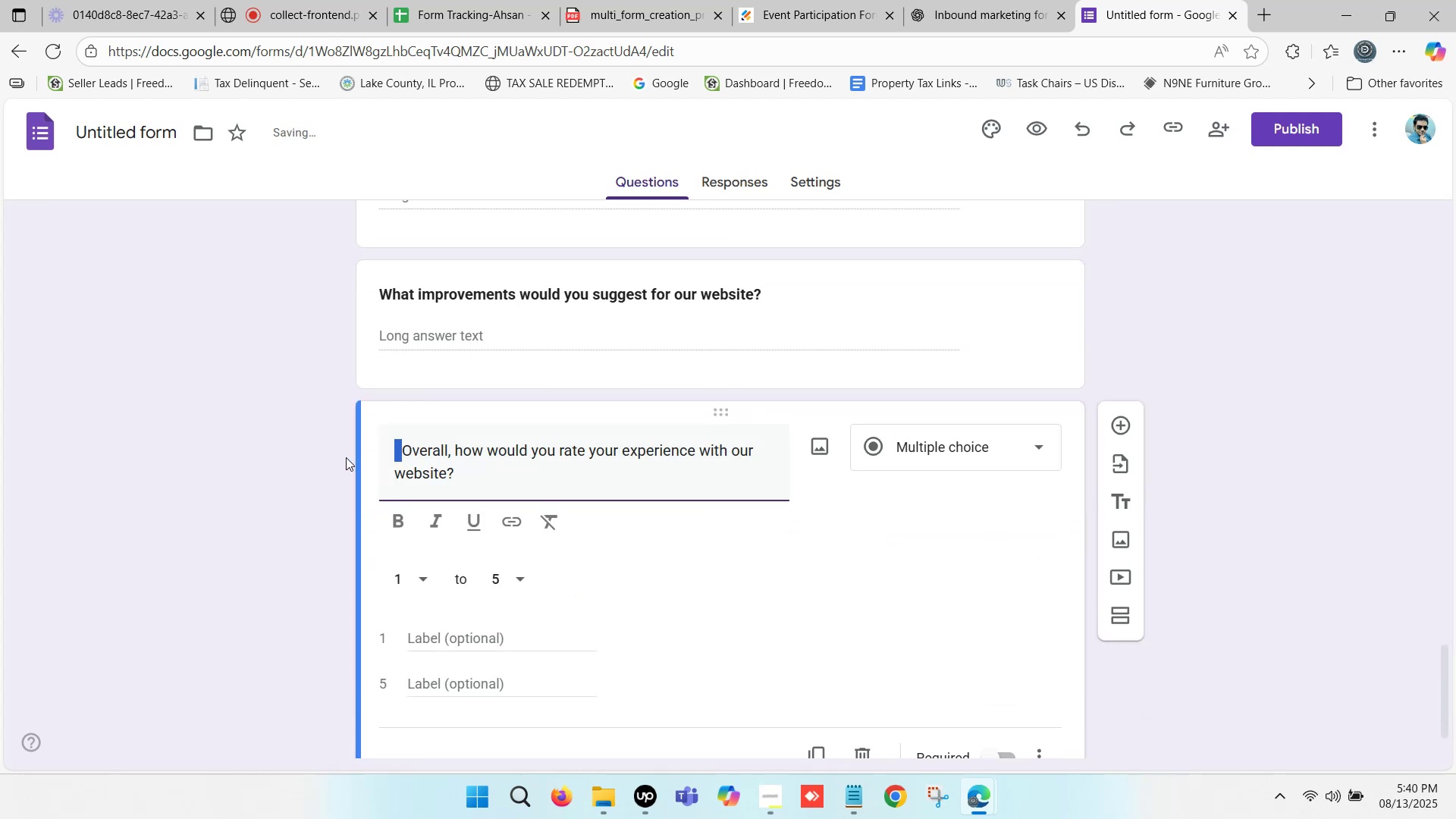 
key(Backspace)
 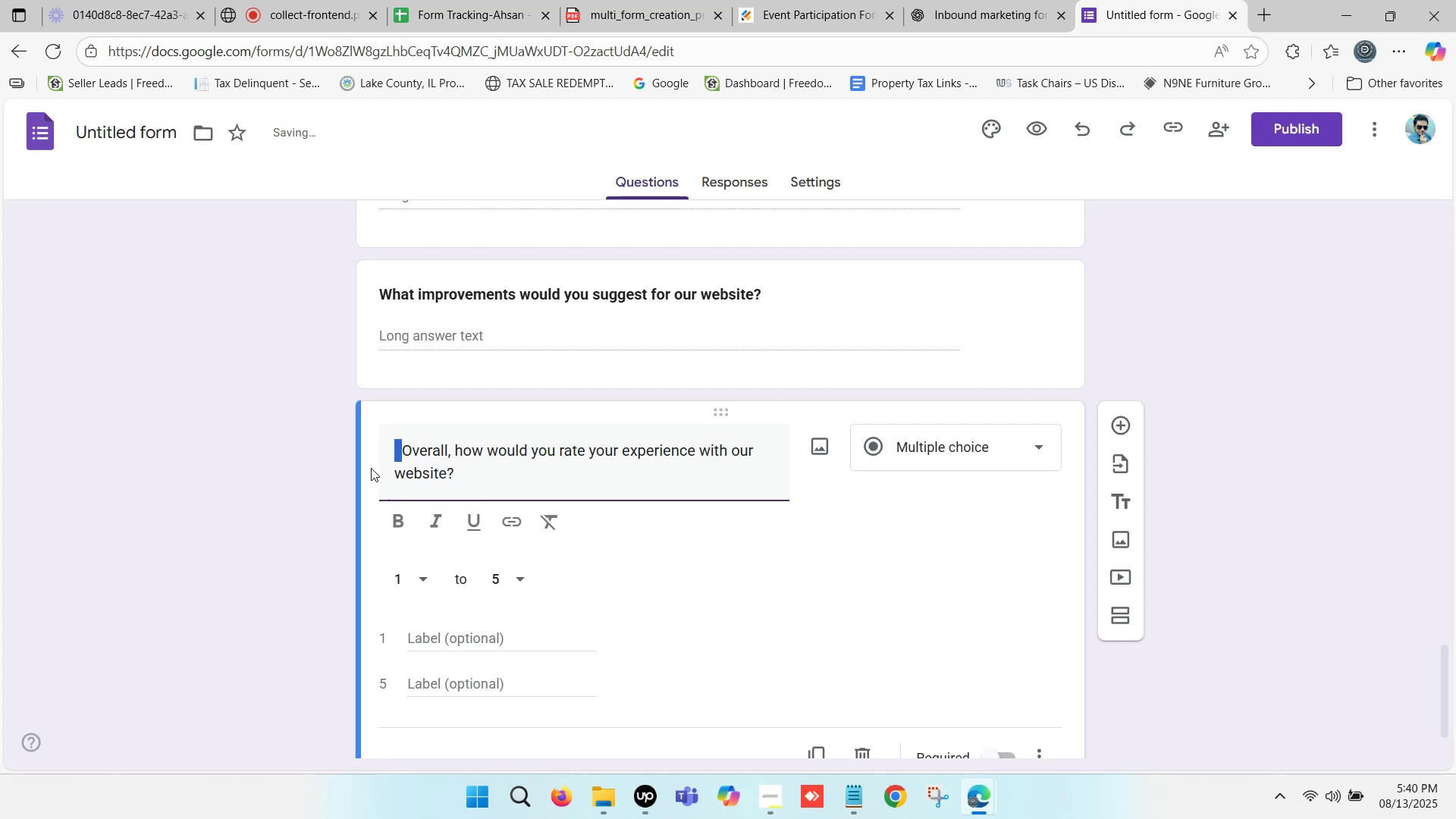 
key(Backspace)
 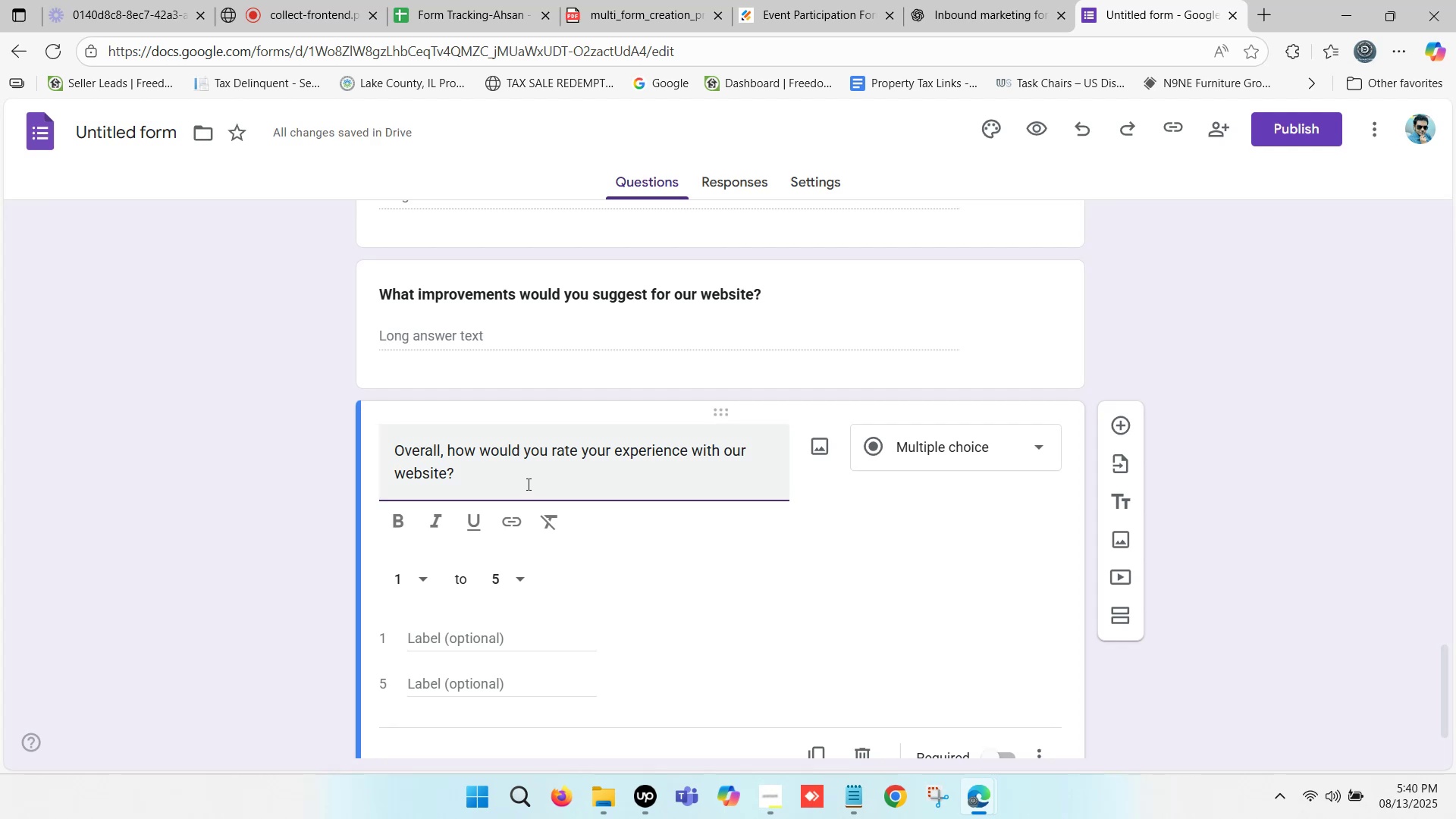 
left_click([527, 479])
 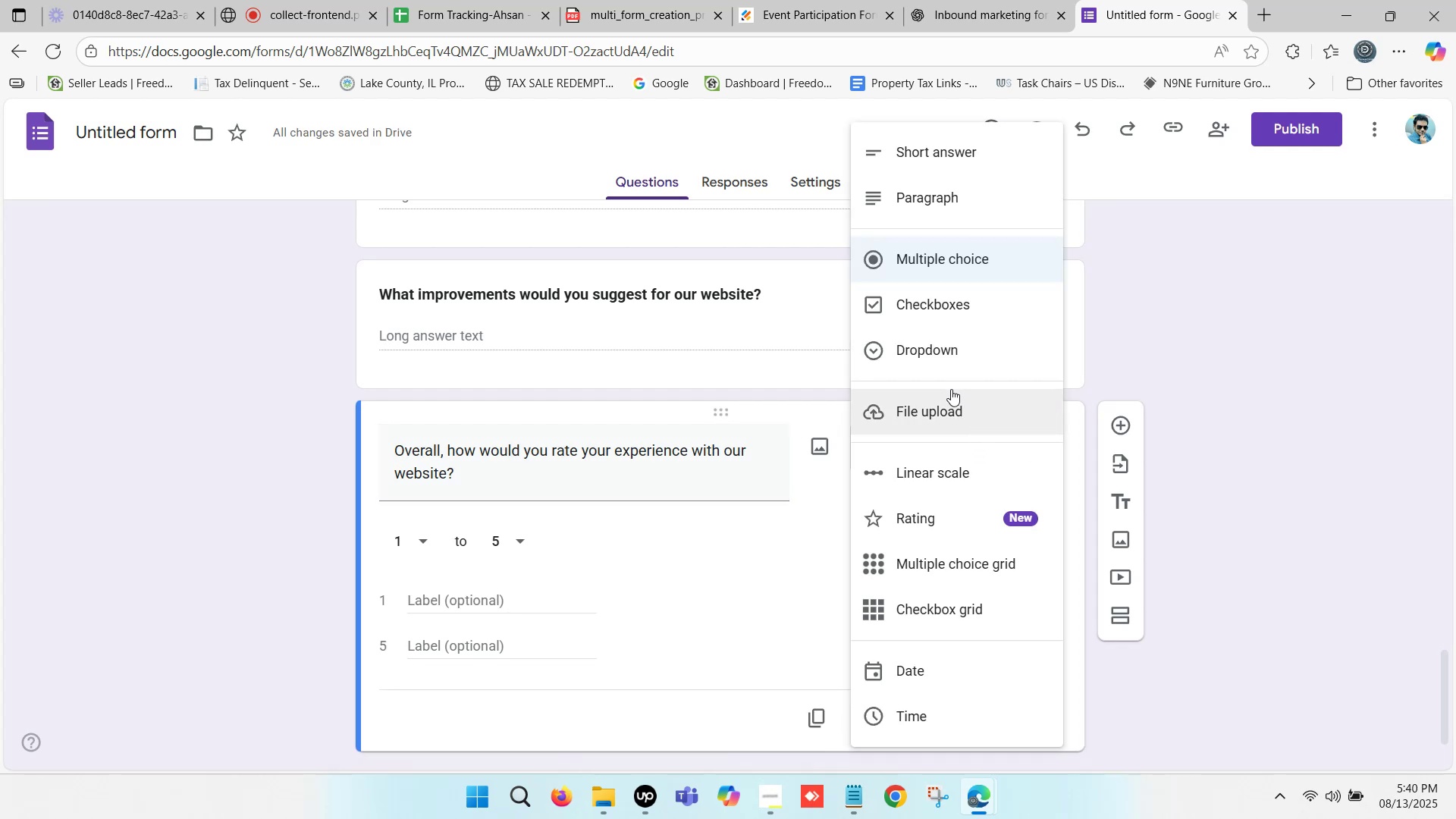 
left_click([944, 475])
 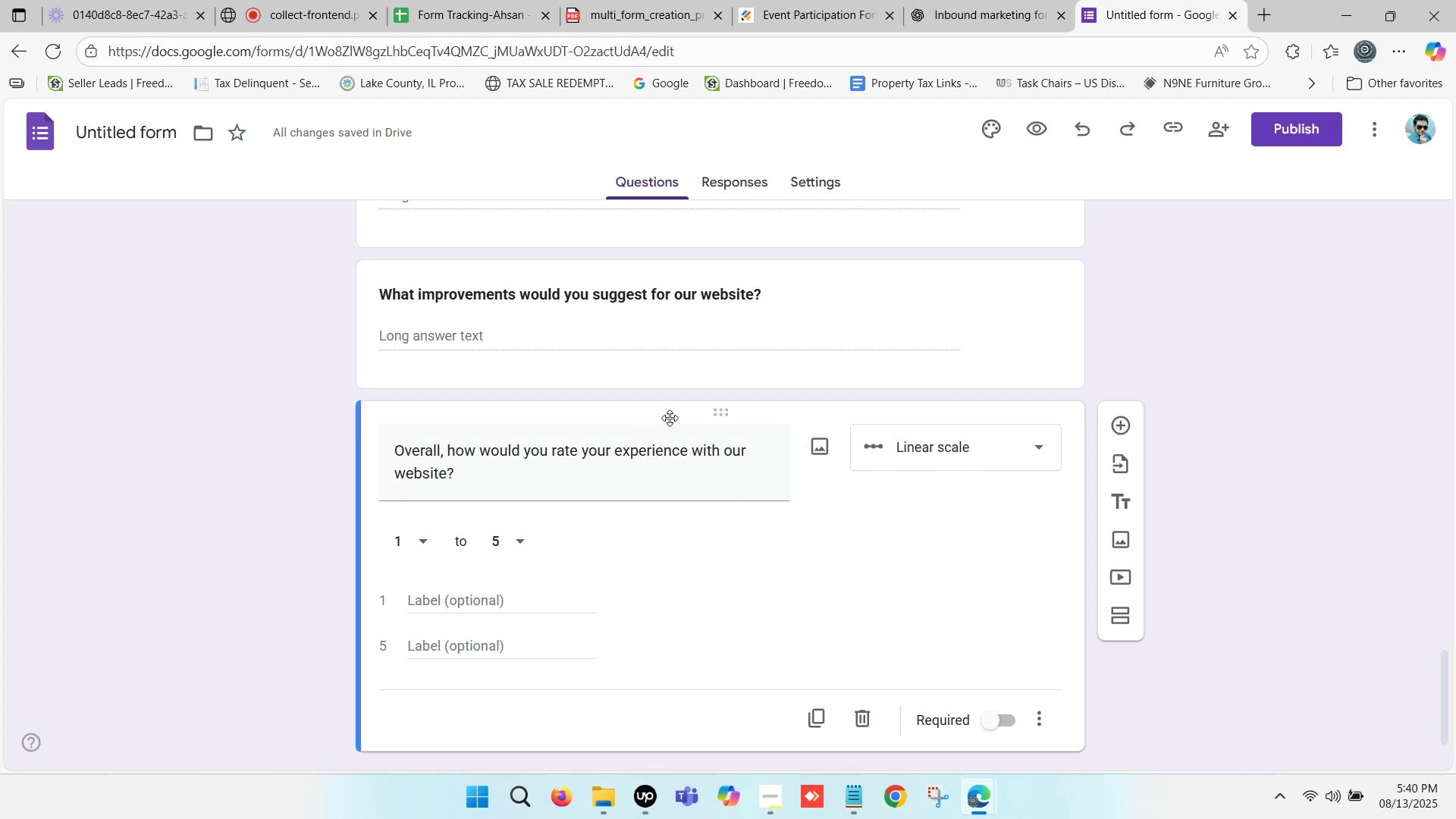 
wait(18.82)
 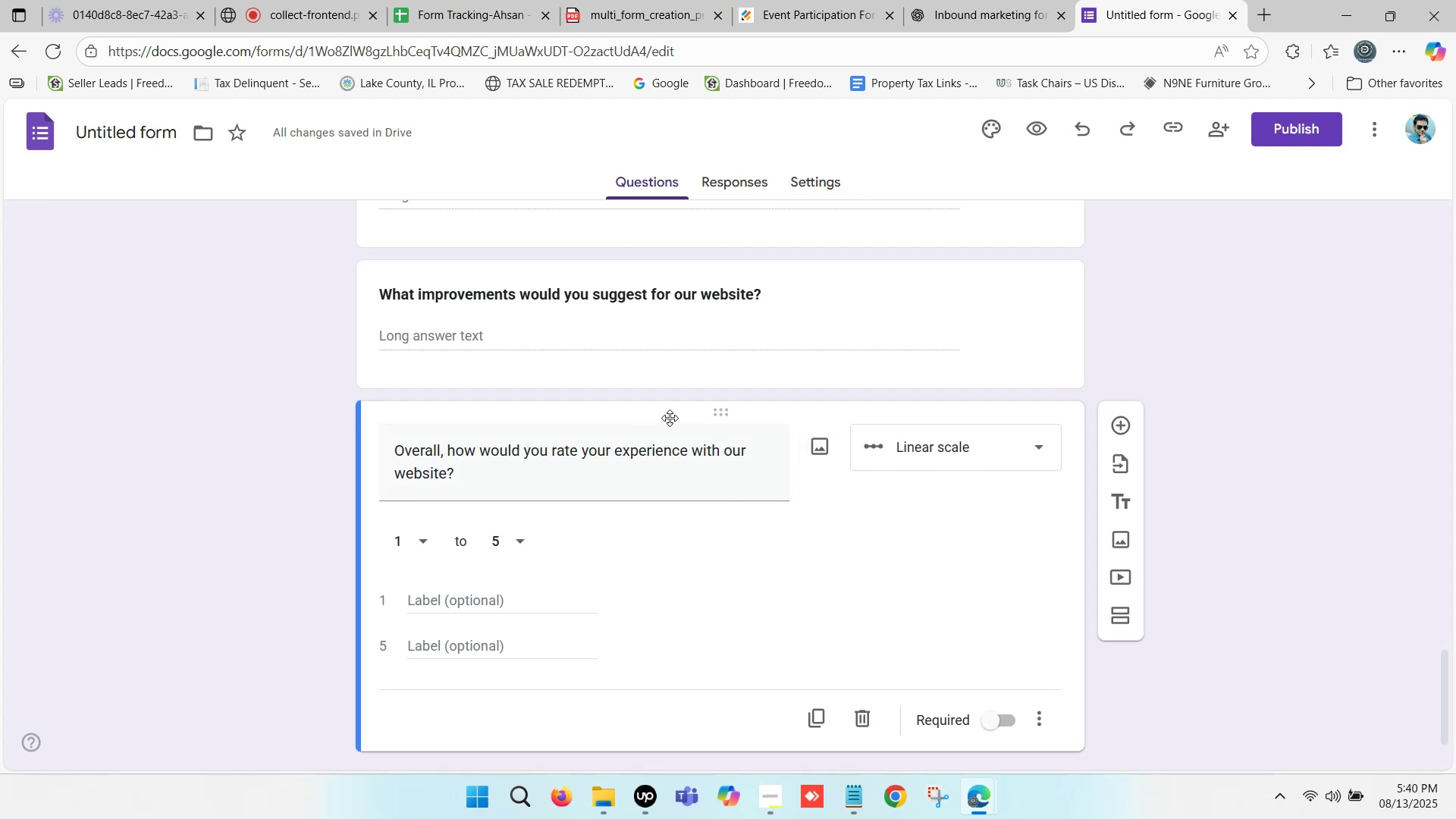 
scroll: coordinate [696, 395], scroll_direction: down, amount: 1.0
 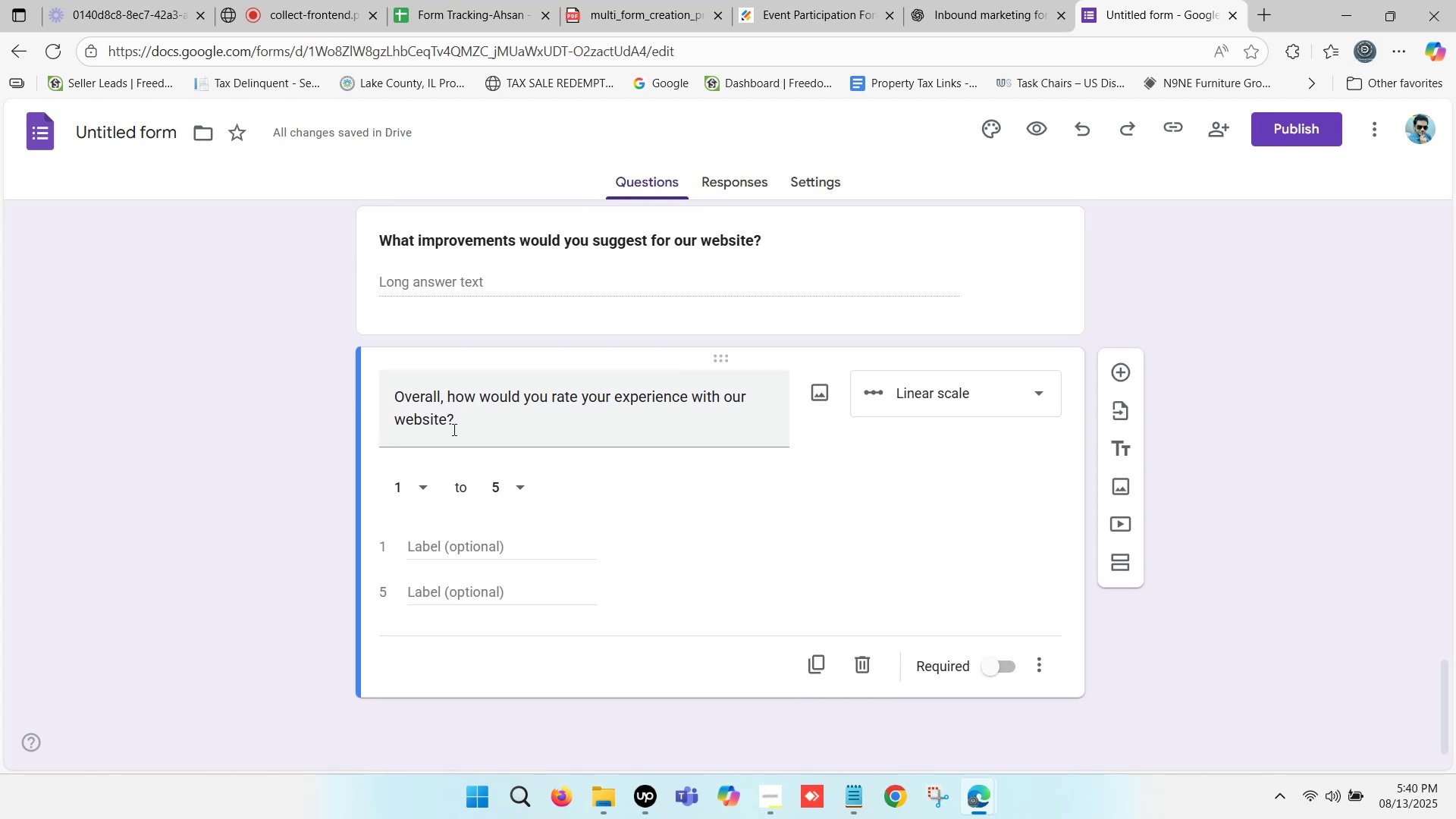 
left_click([469, 421])
 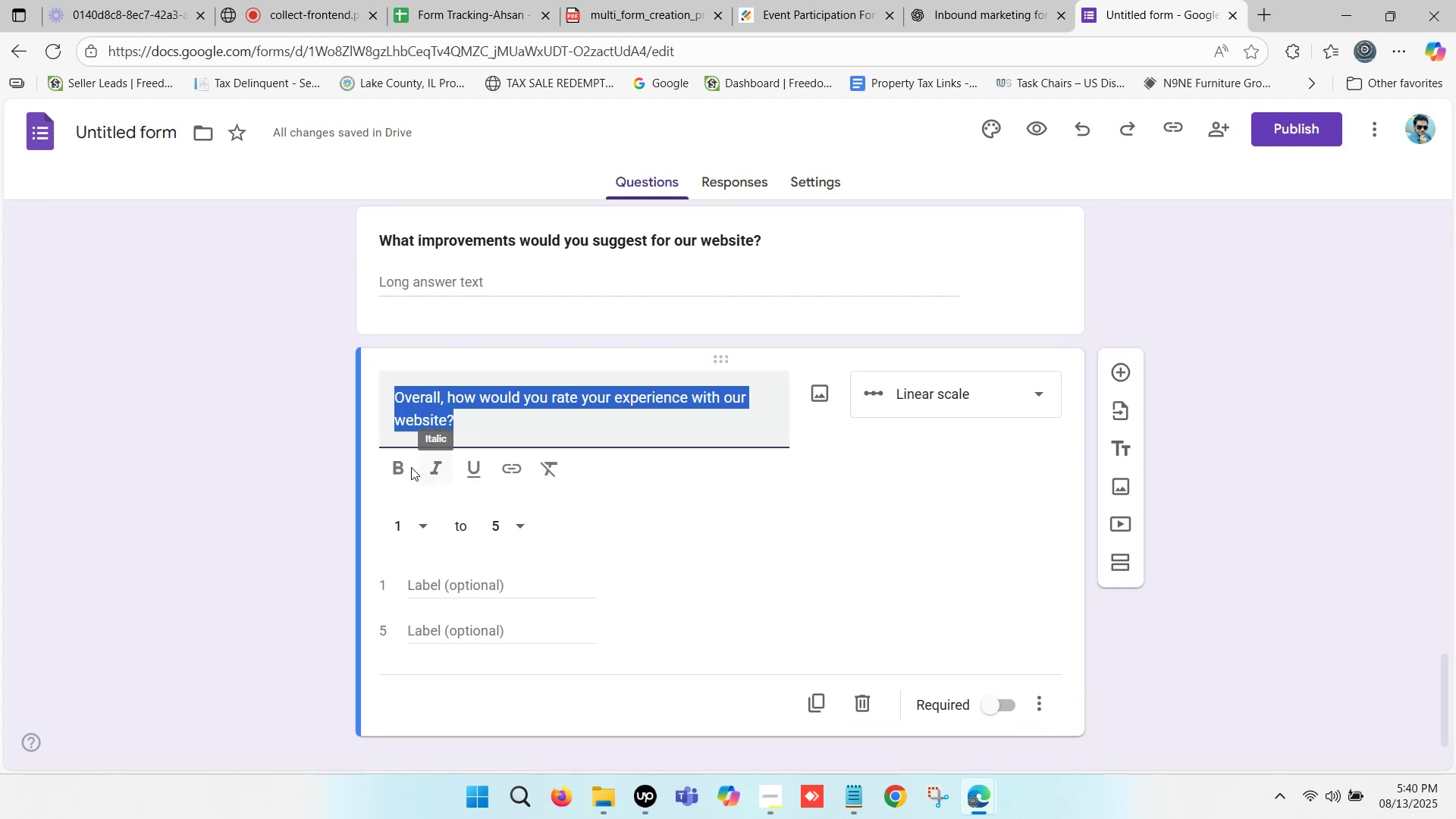 
left_click([394, 469])
 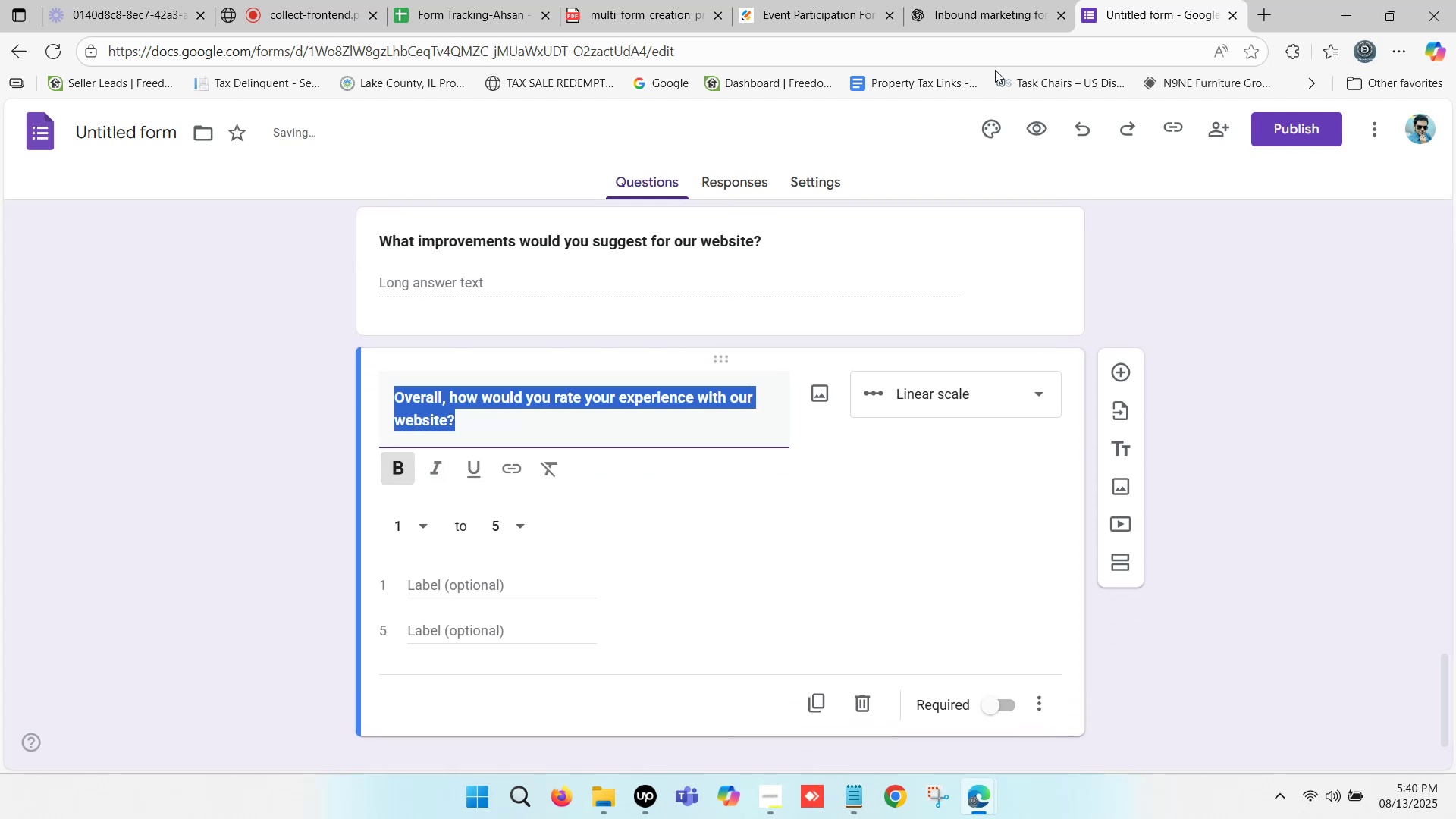 
left_click([1000, 0])
 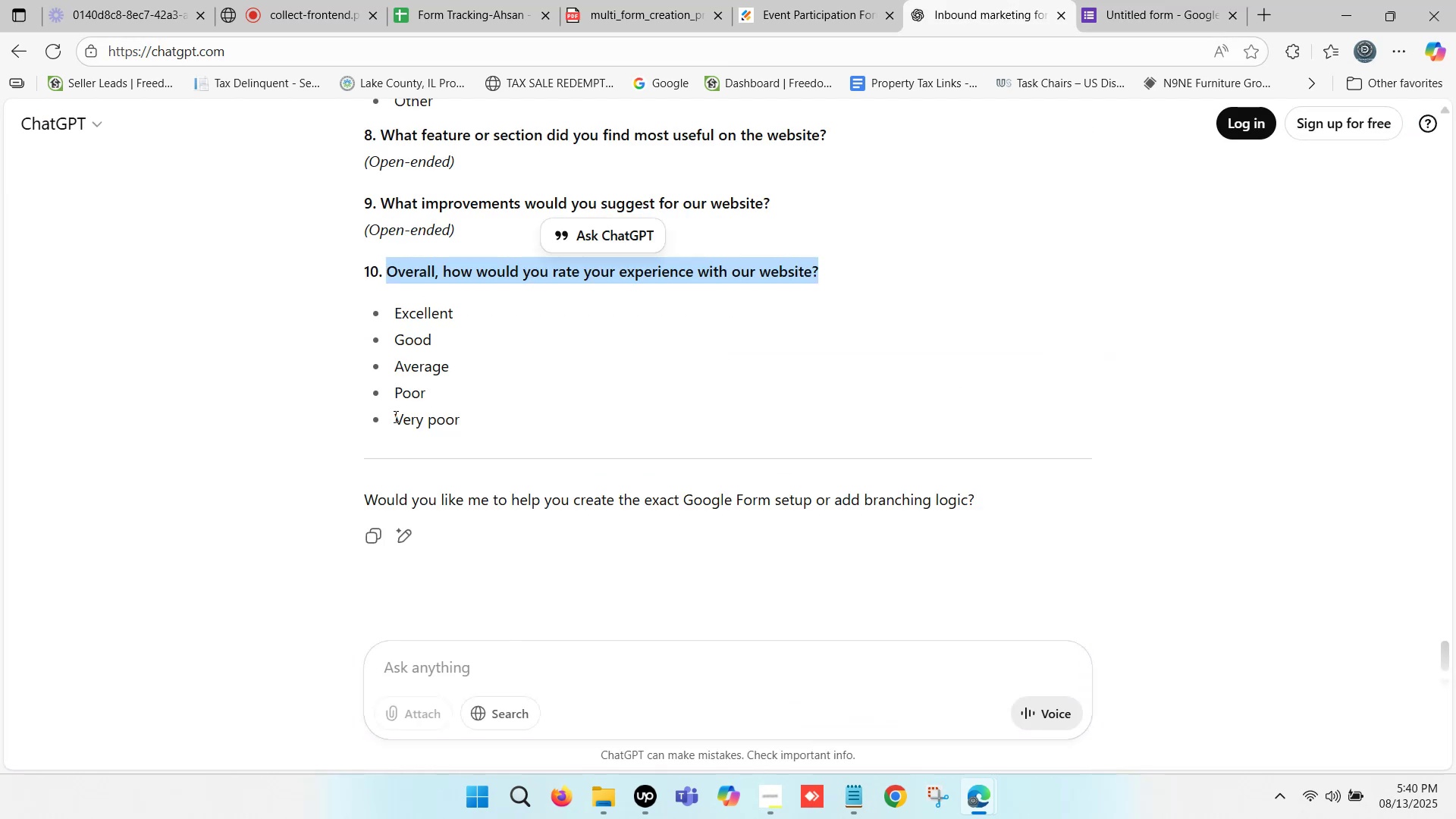 
left_click_drag(start_coordinate=[397, 422], to_coordinate=[462, 428])
 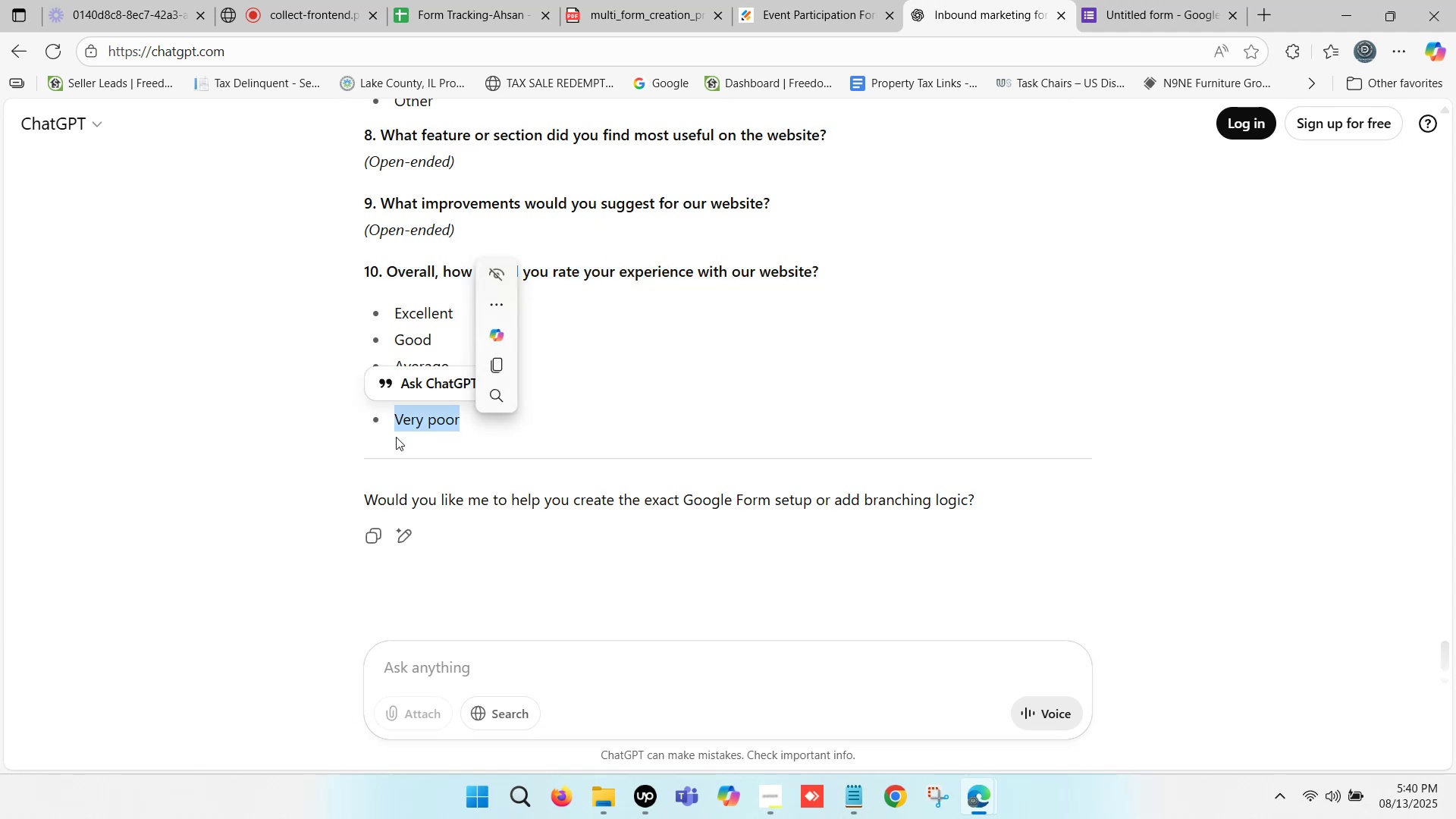 
key(Control+C)
 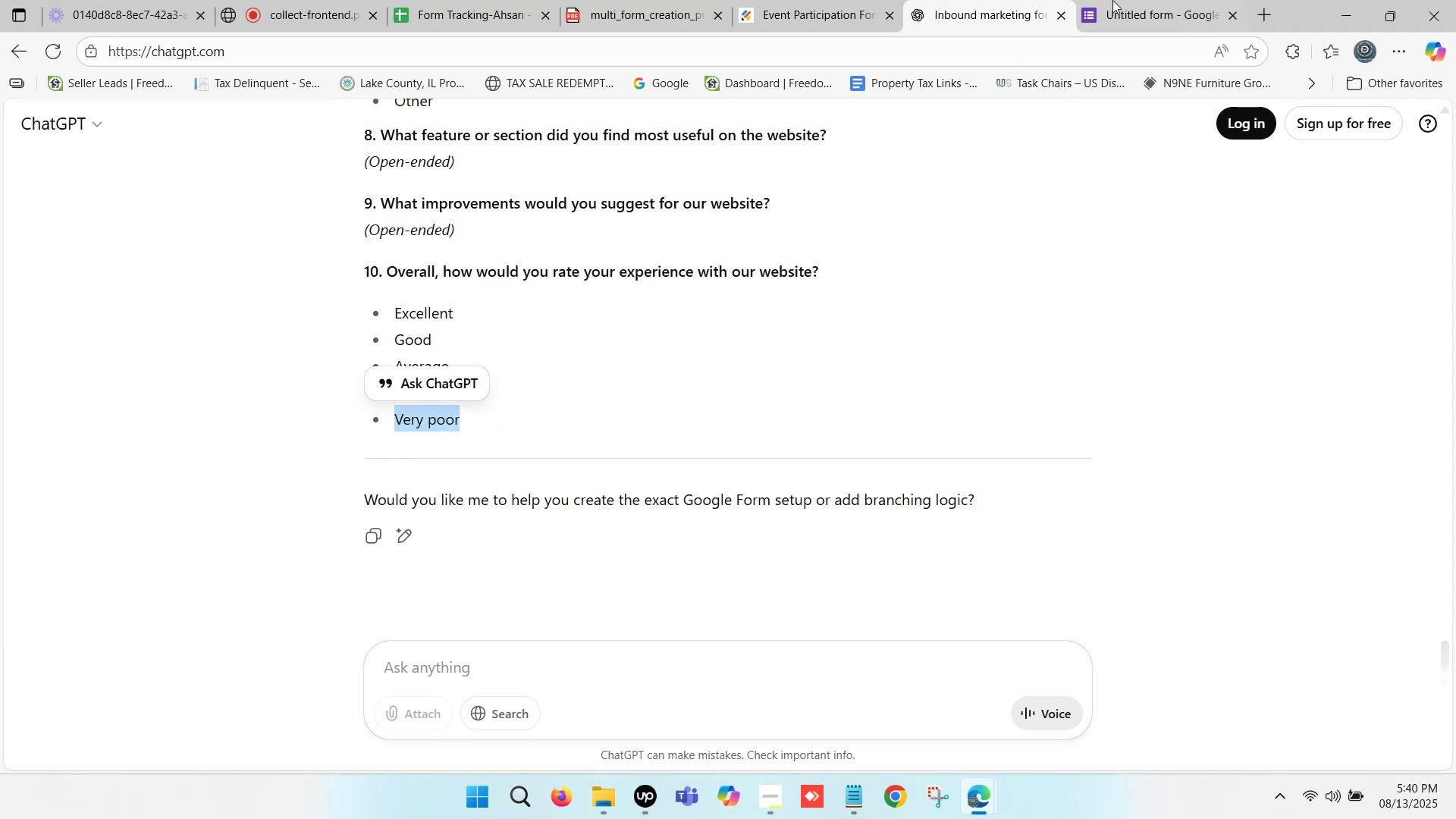 
left_click([1138, 0])
 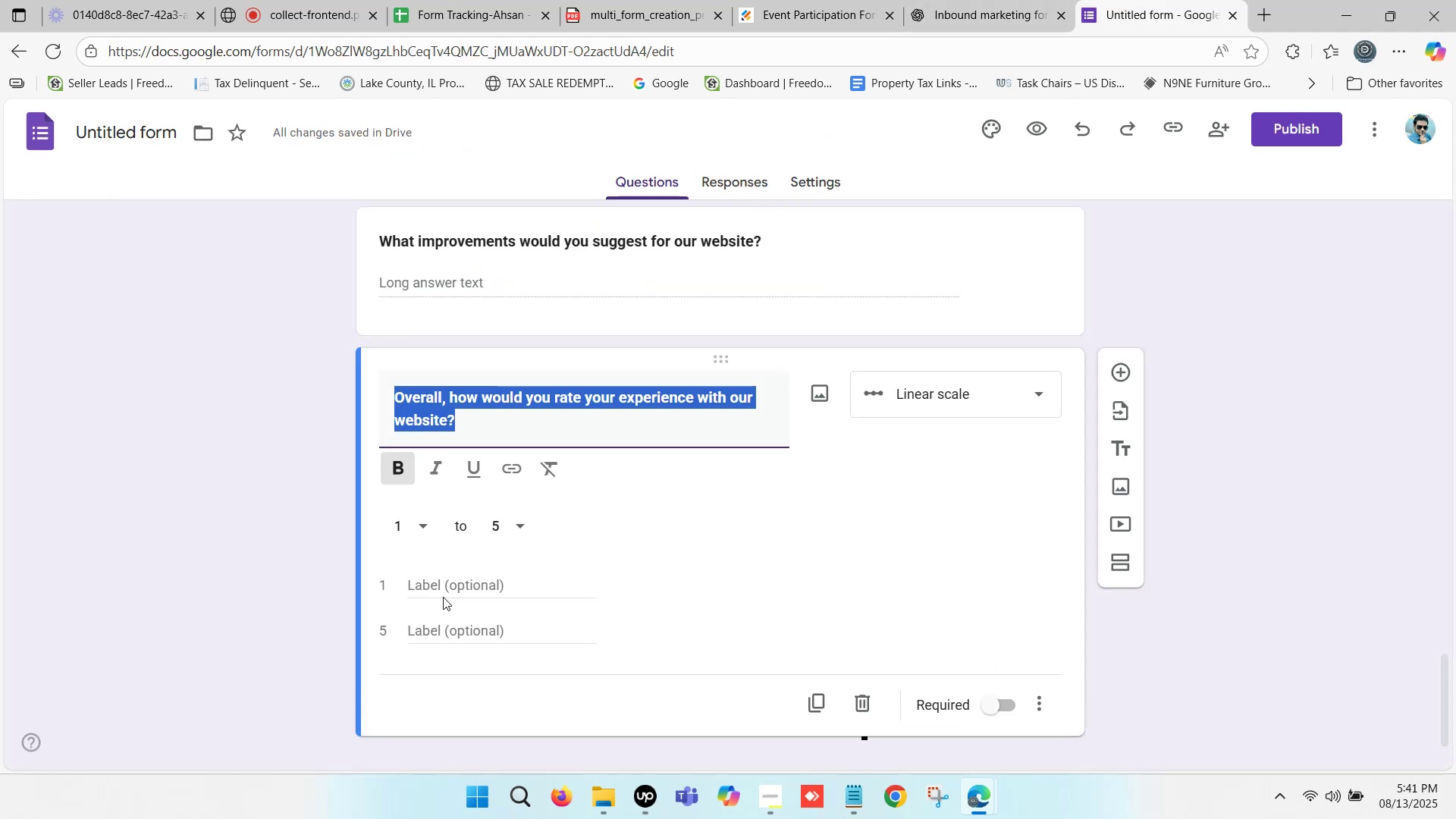 
key(Control+V)
 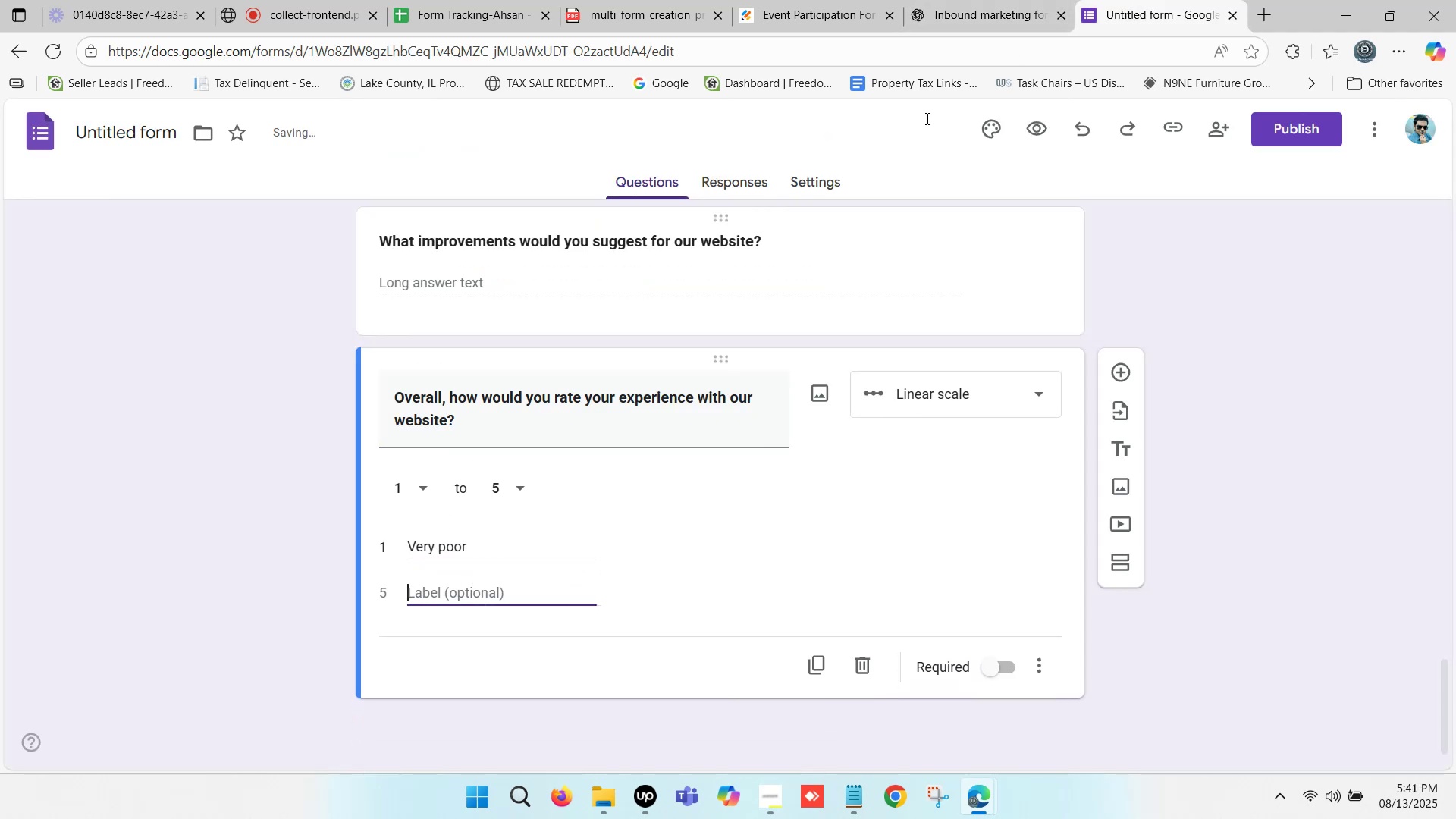 
left_click([990, 0])
 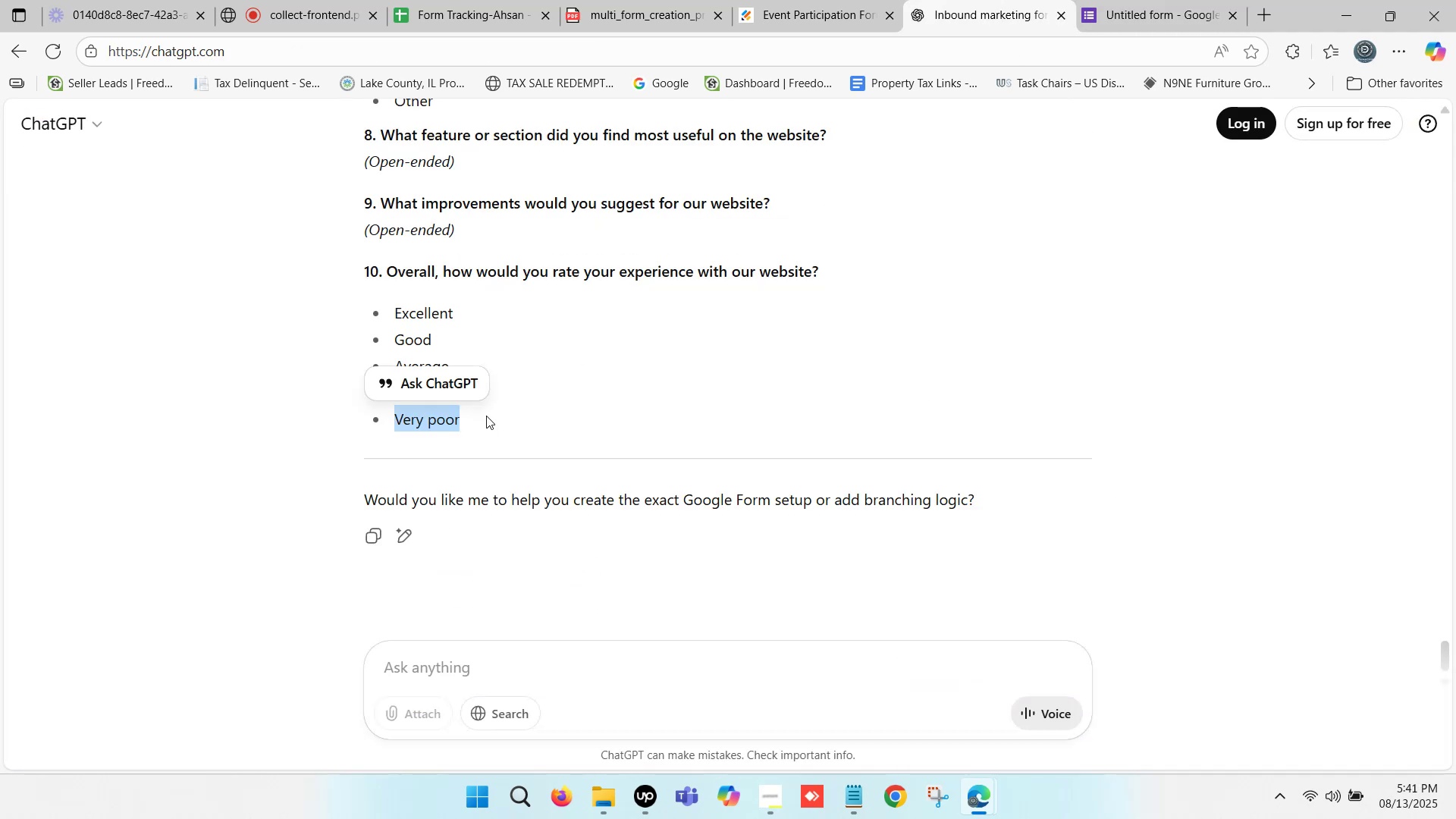 
left_click([526, 428])
 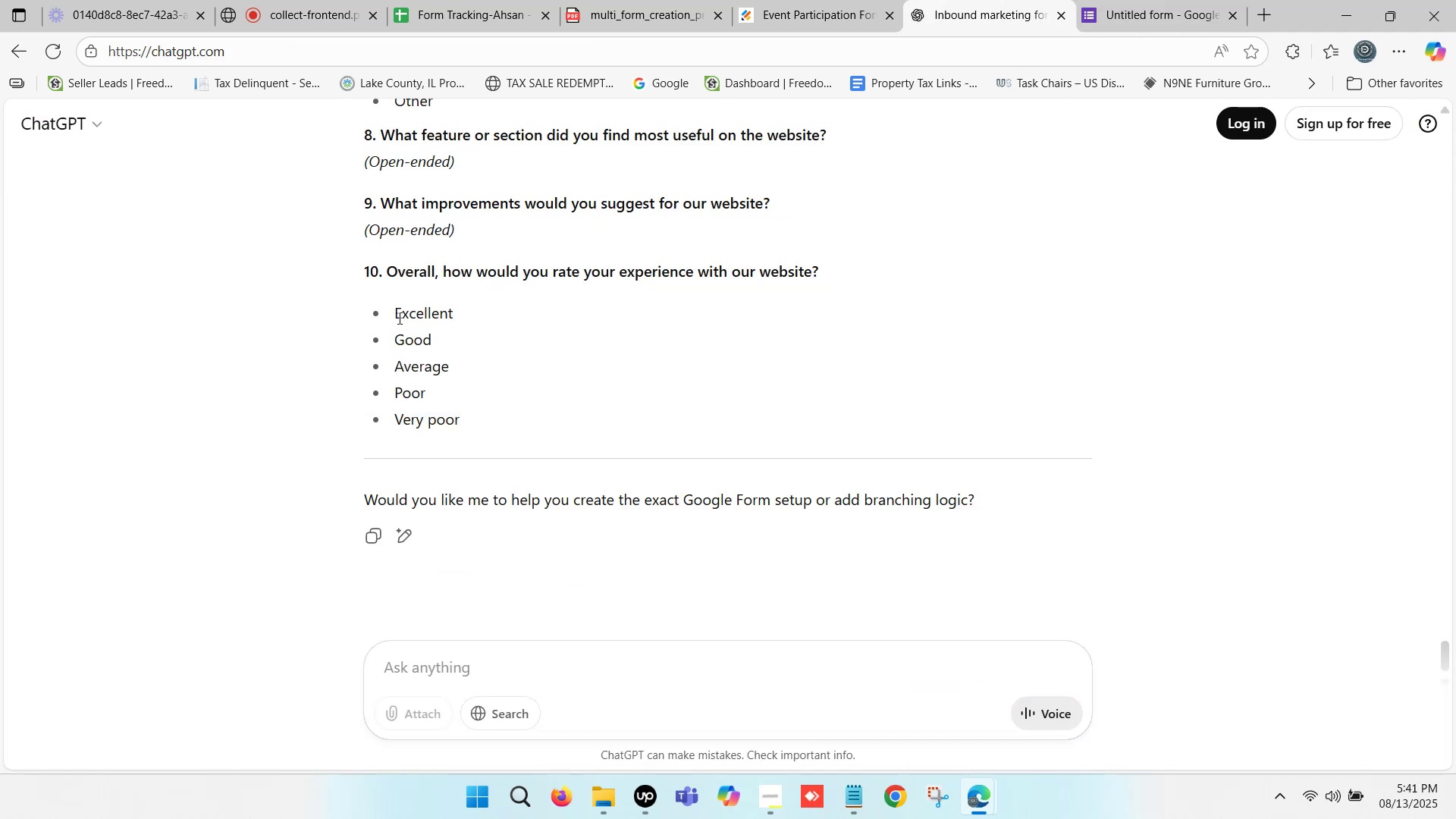 
left_click_drag(start_coordinate=[395, 314], to_coordinate=[453, 317])
 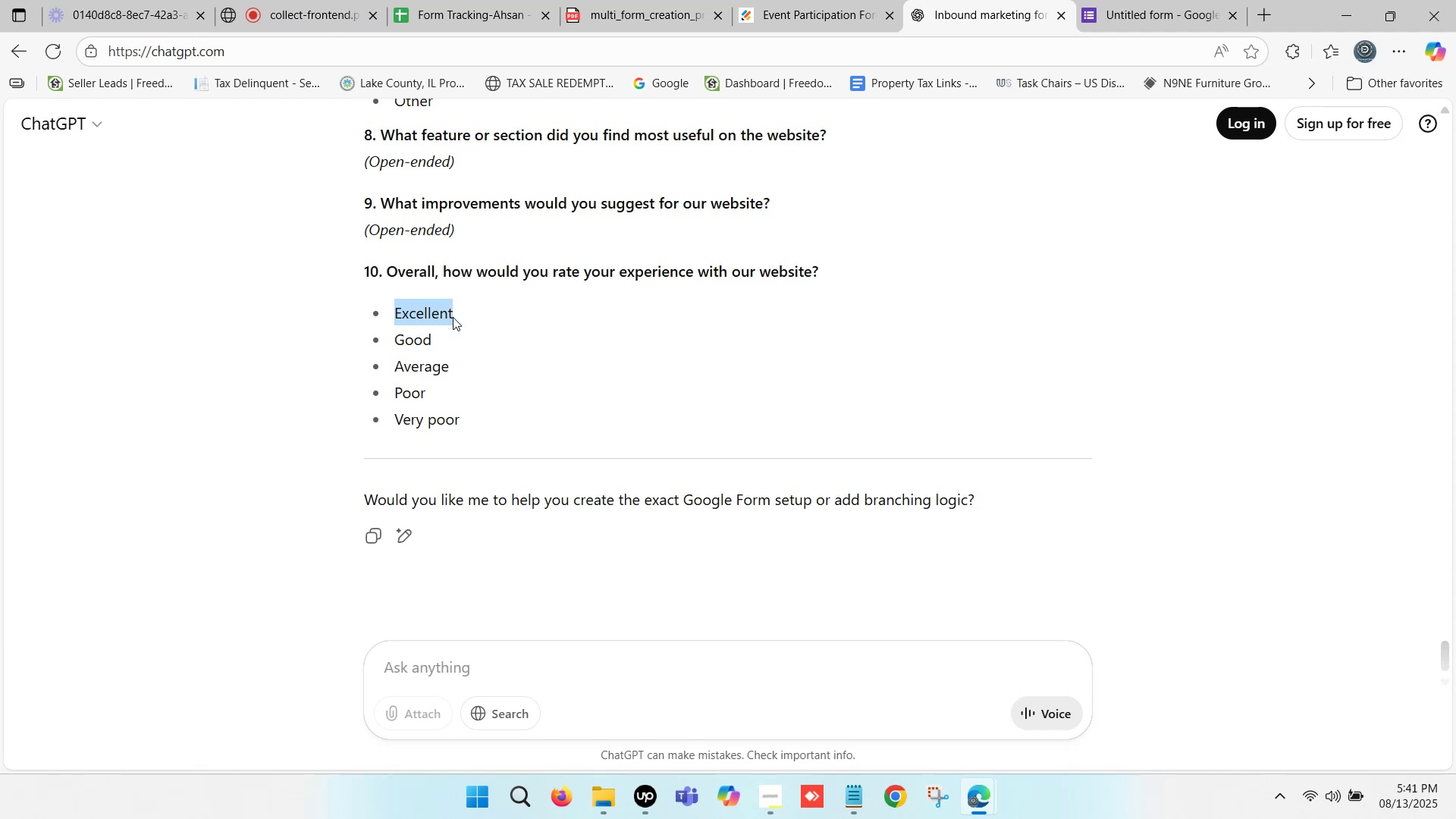 
key(Control+ControlLeft)
 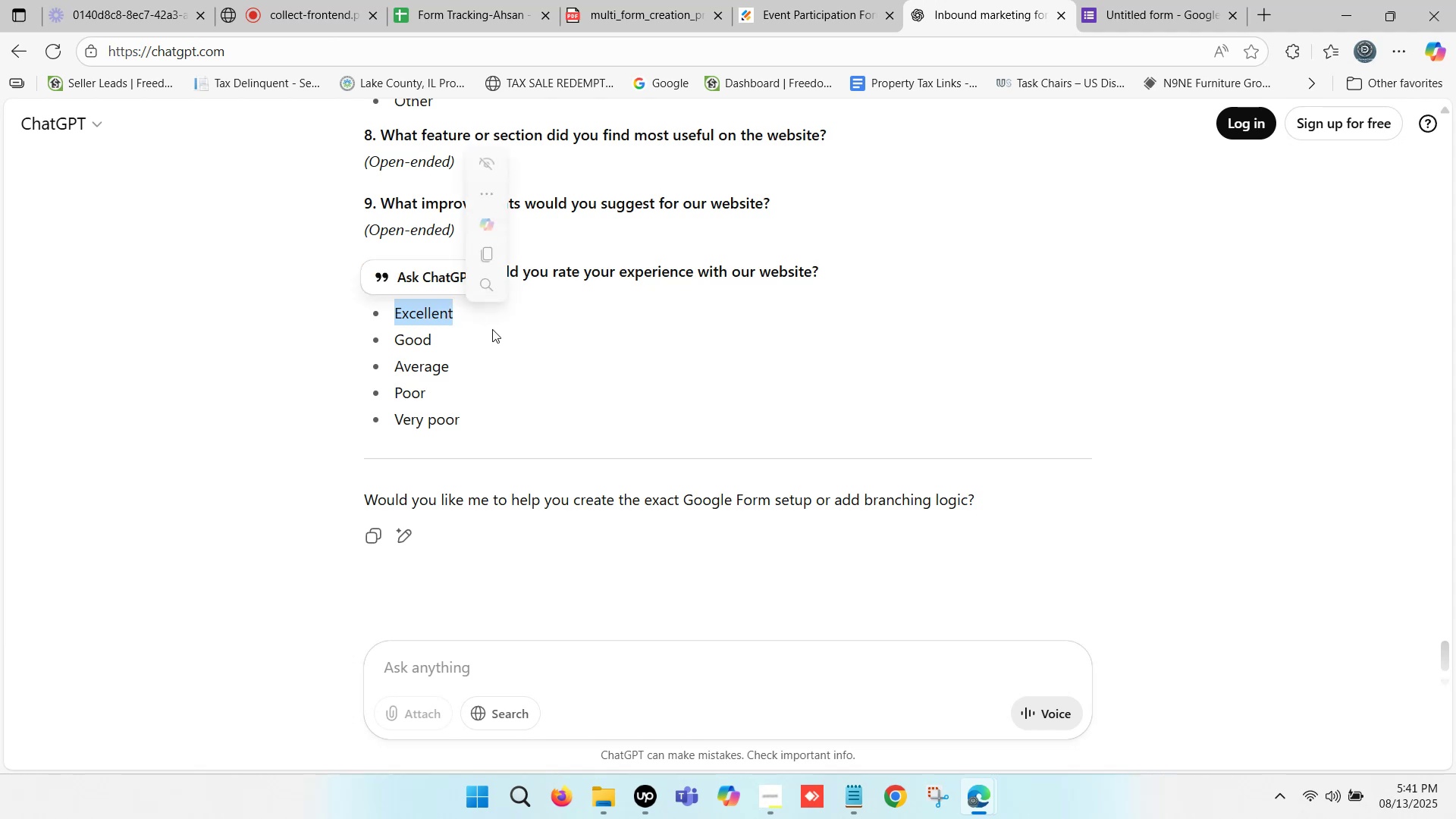 
key(Control+C)
 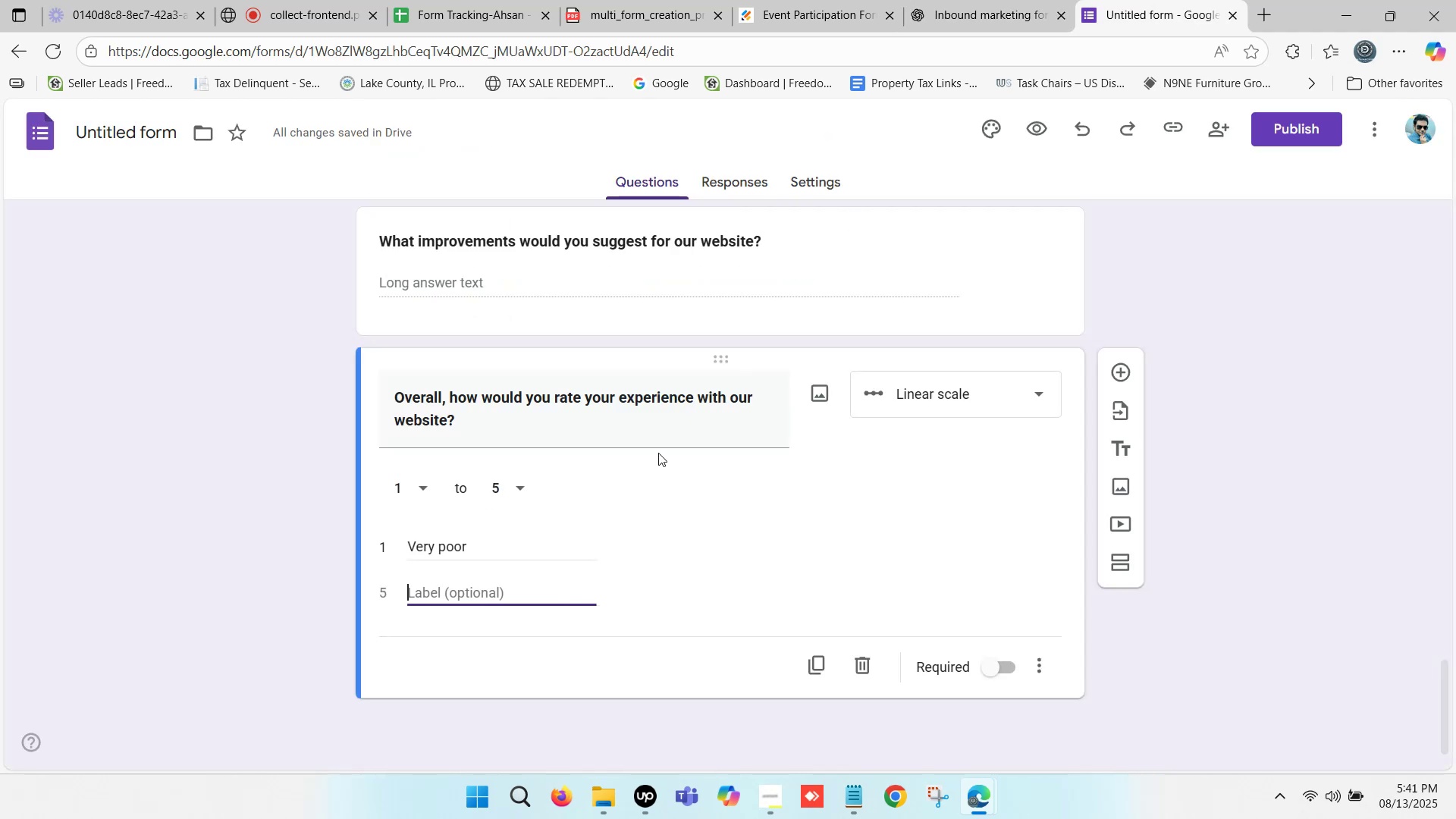 
key(Control+ControlLeft)
 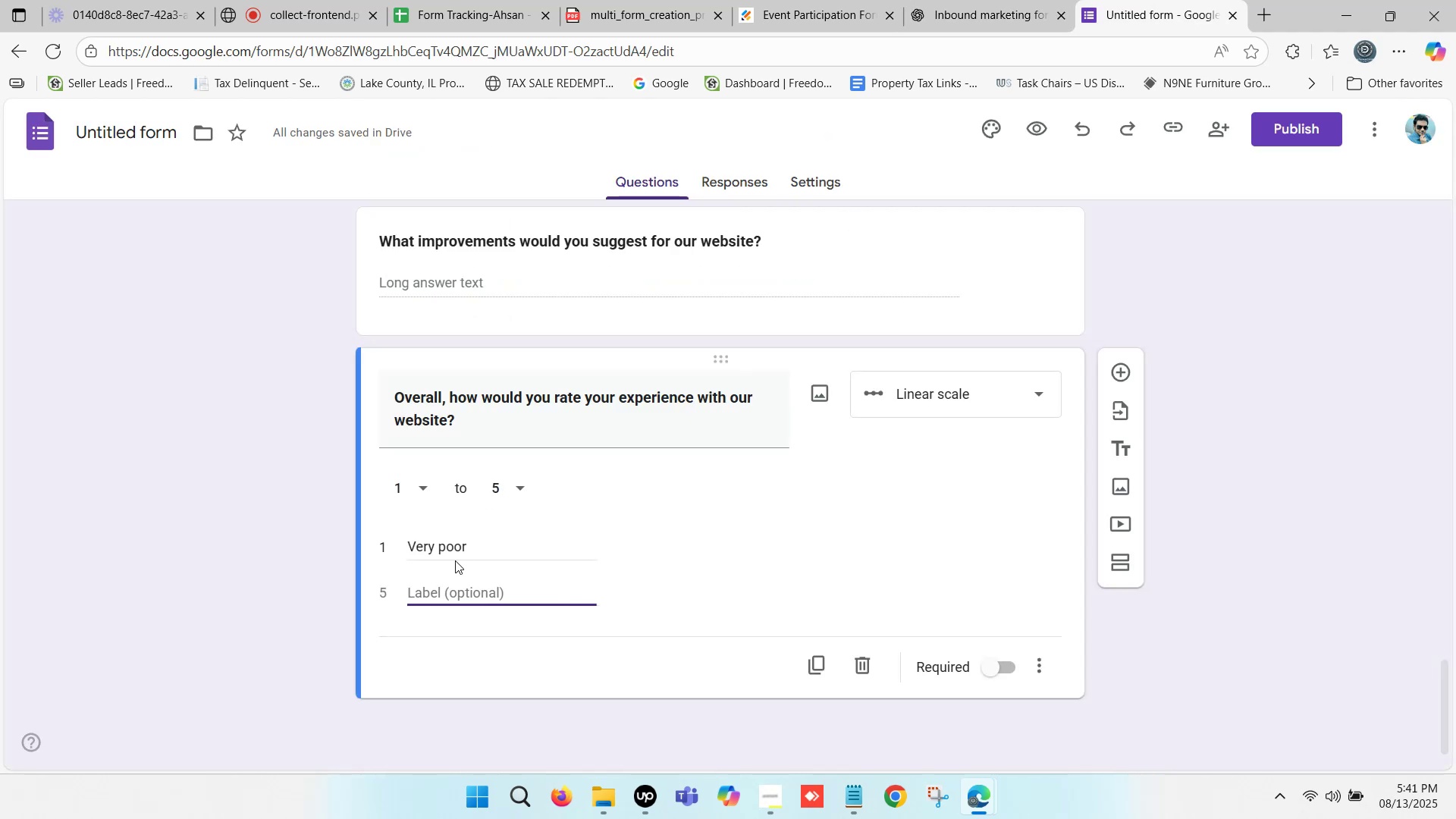 
key(Control+V)
 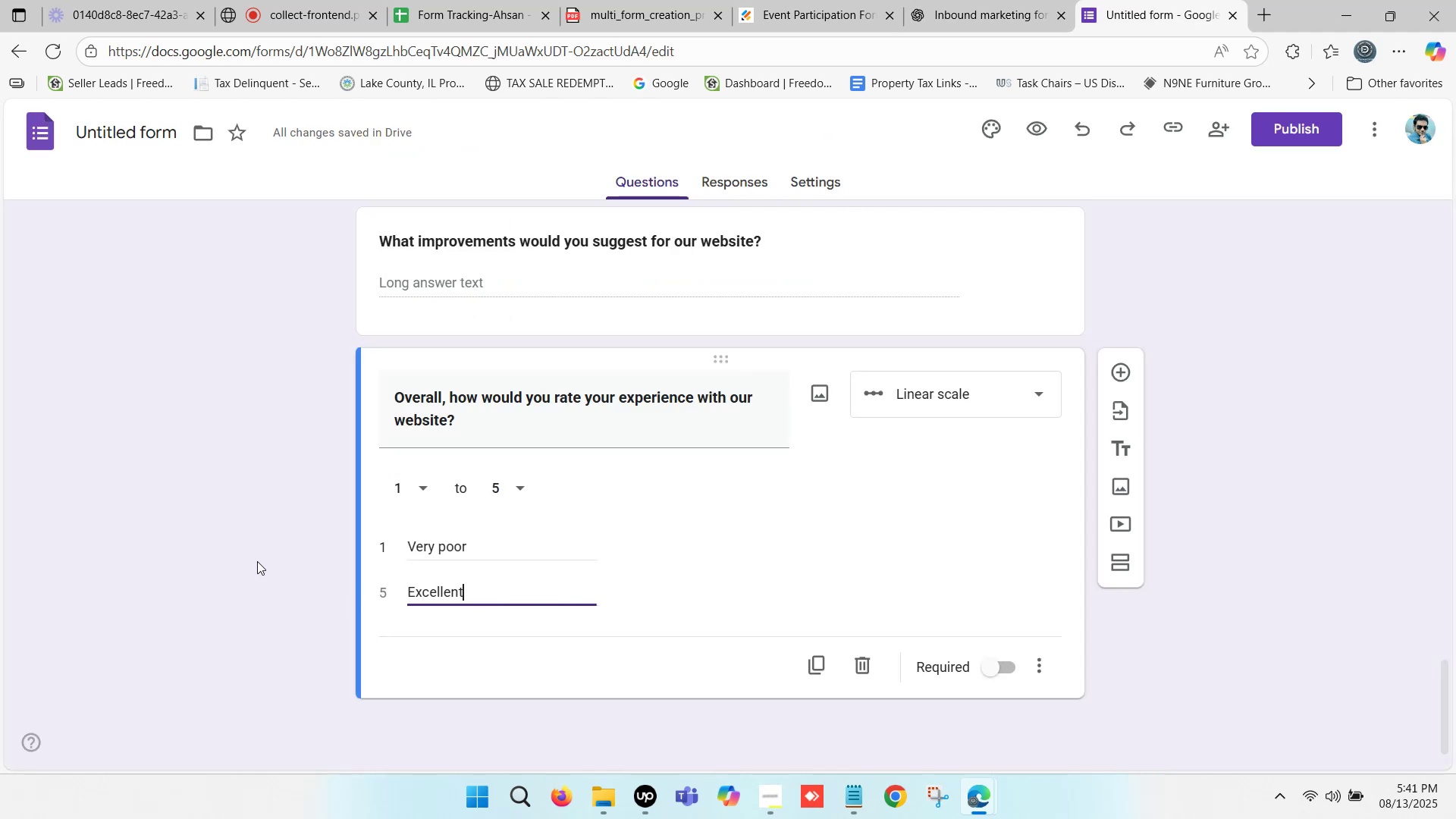 
left_click([227, 543])
 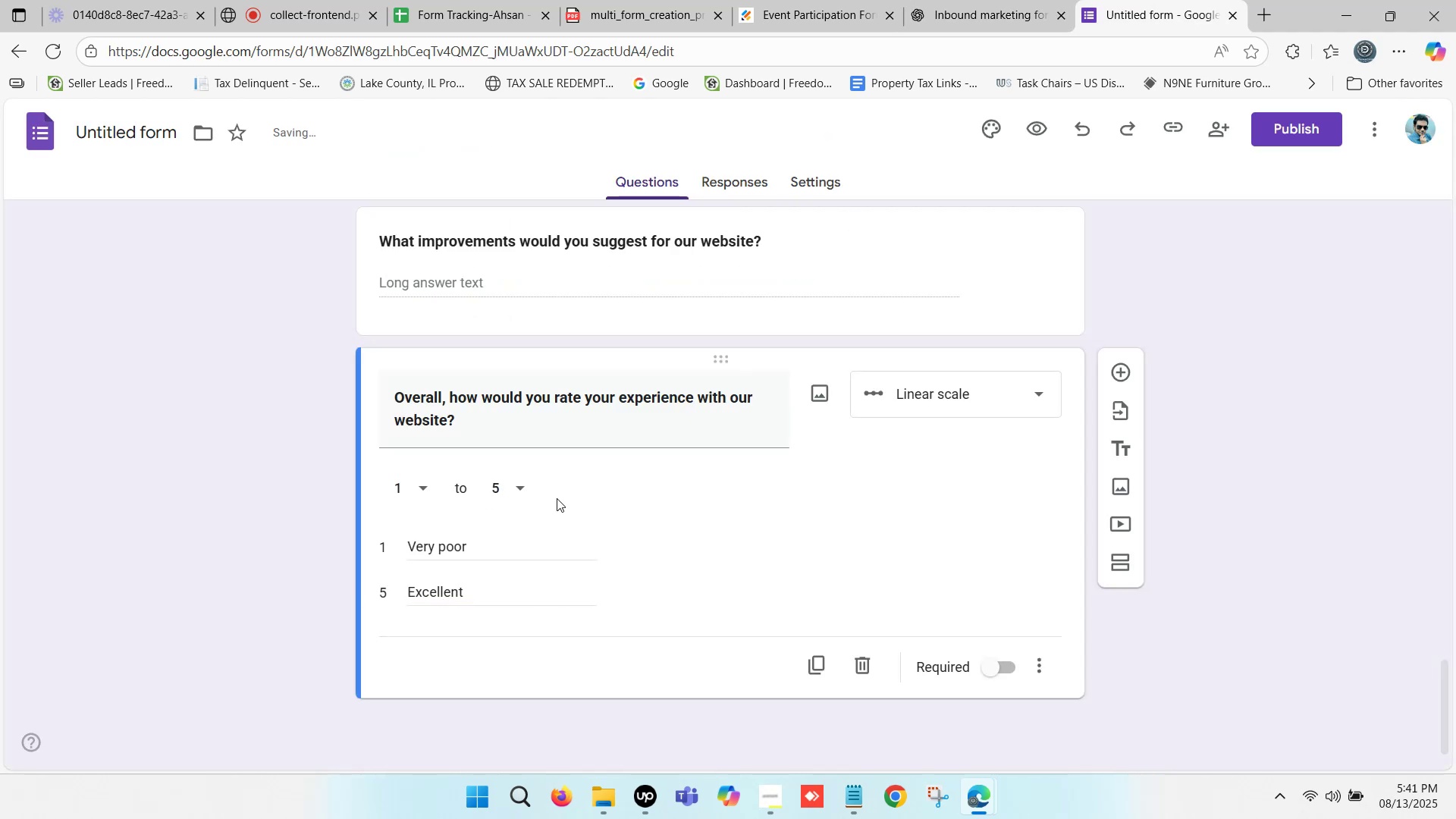 
scroll: coordinate [675, 451], scroll_direction: down, amount: 19.0
 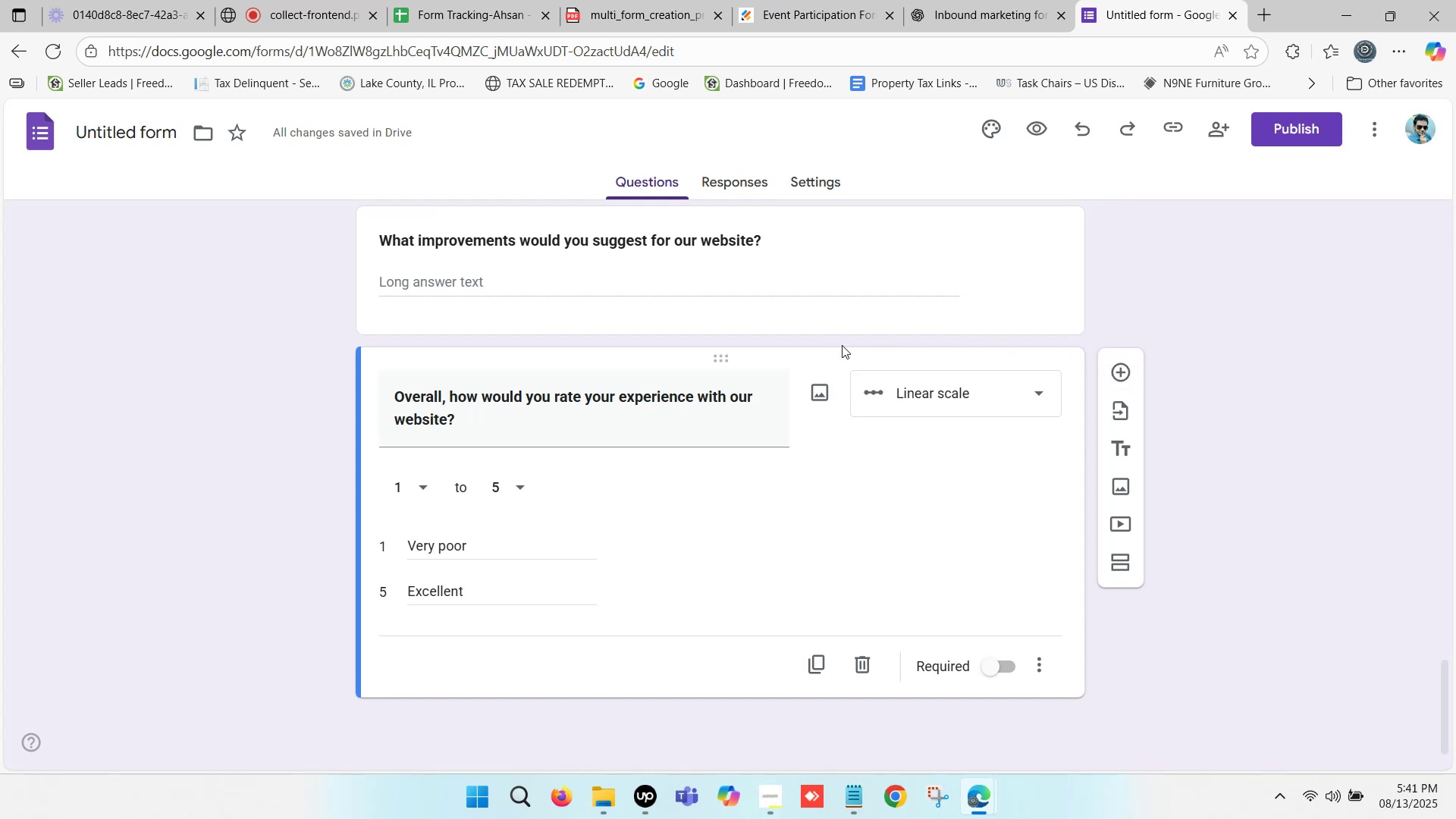 
wait(6.18)
 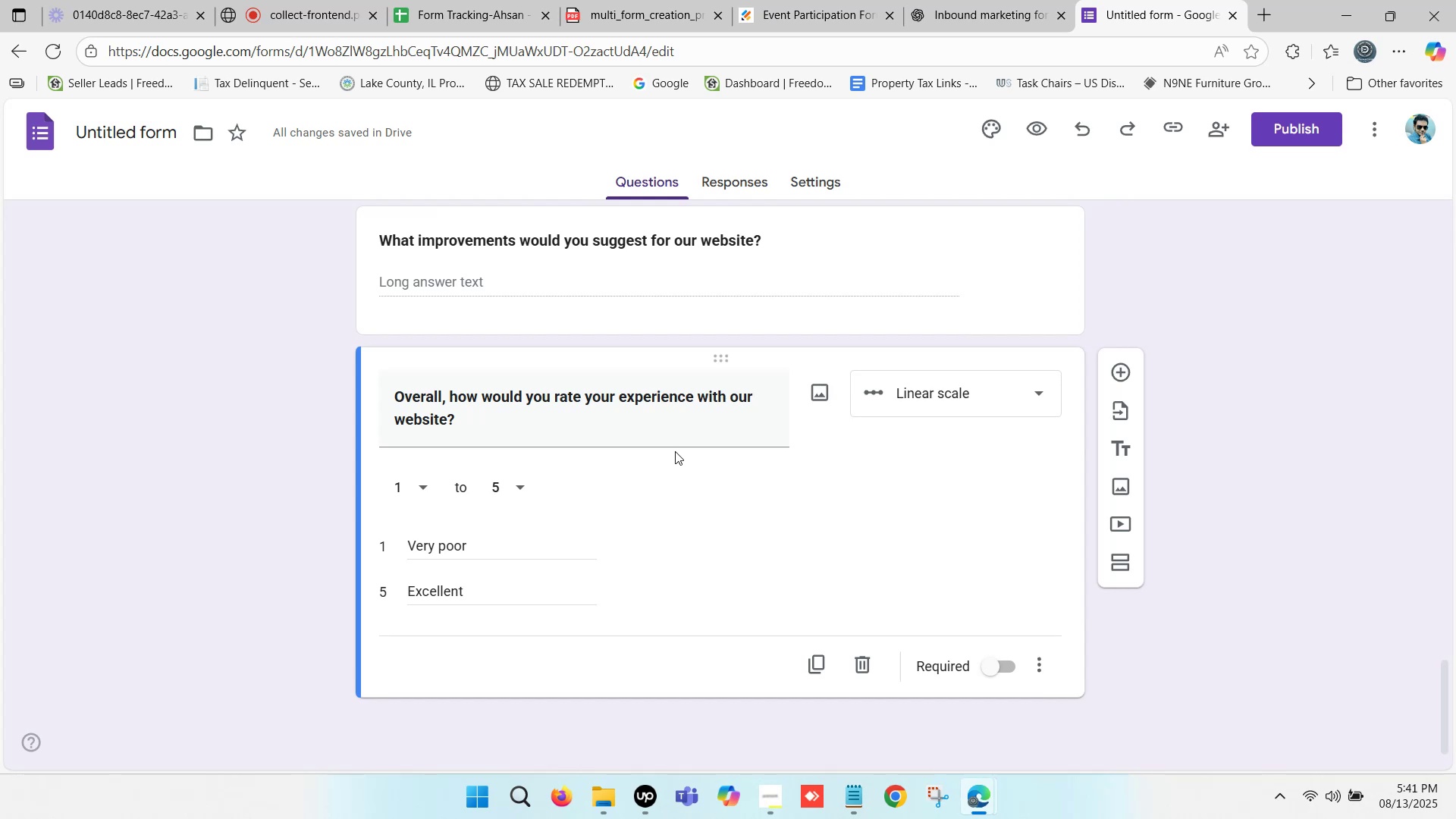 
scroll: coordinate [836, 341], scroll_direction: down, amount: 5.0
 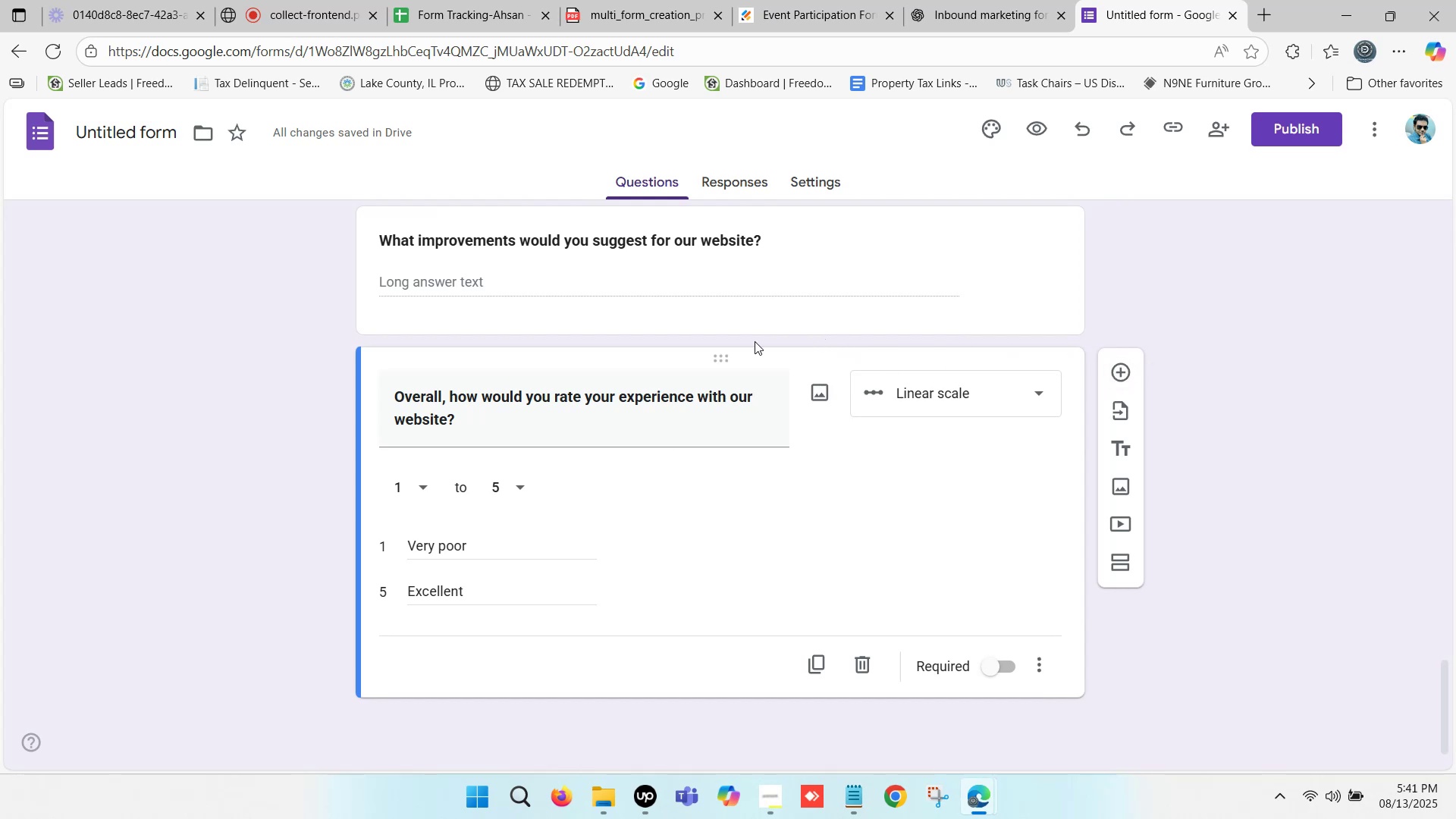 
scroll: coordinate [748, 342], scroll_direction: up, amount: 21.0
 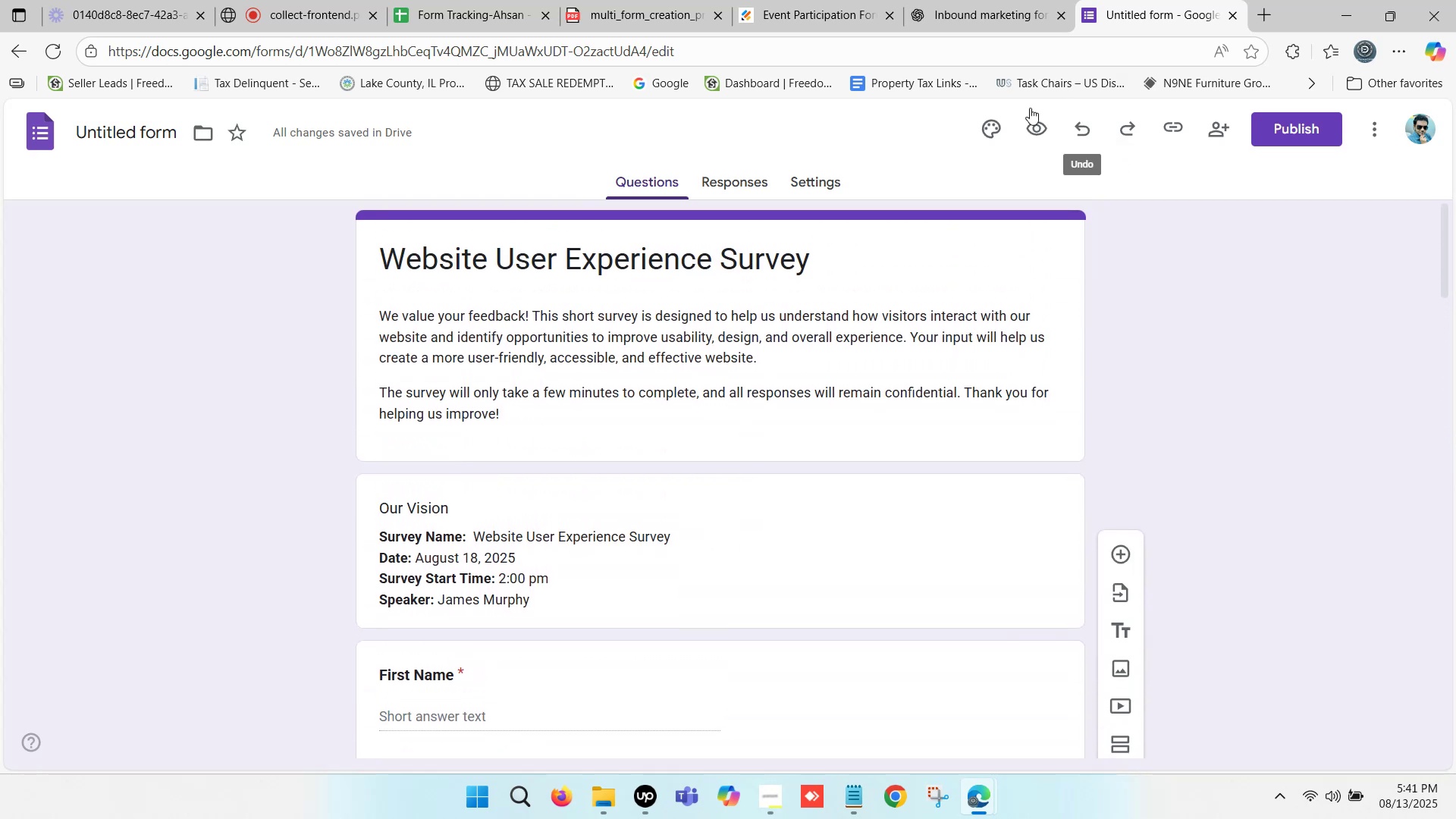 
left_click([1031, 124])
 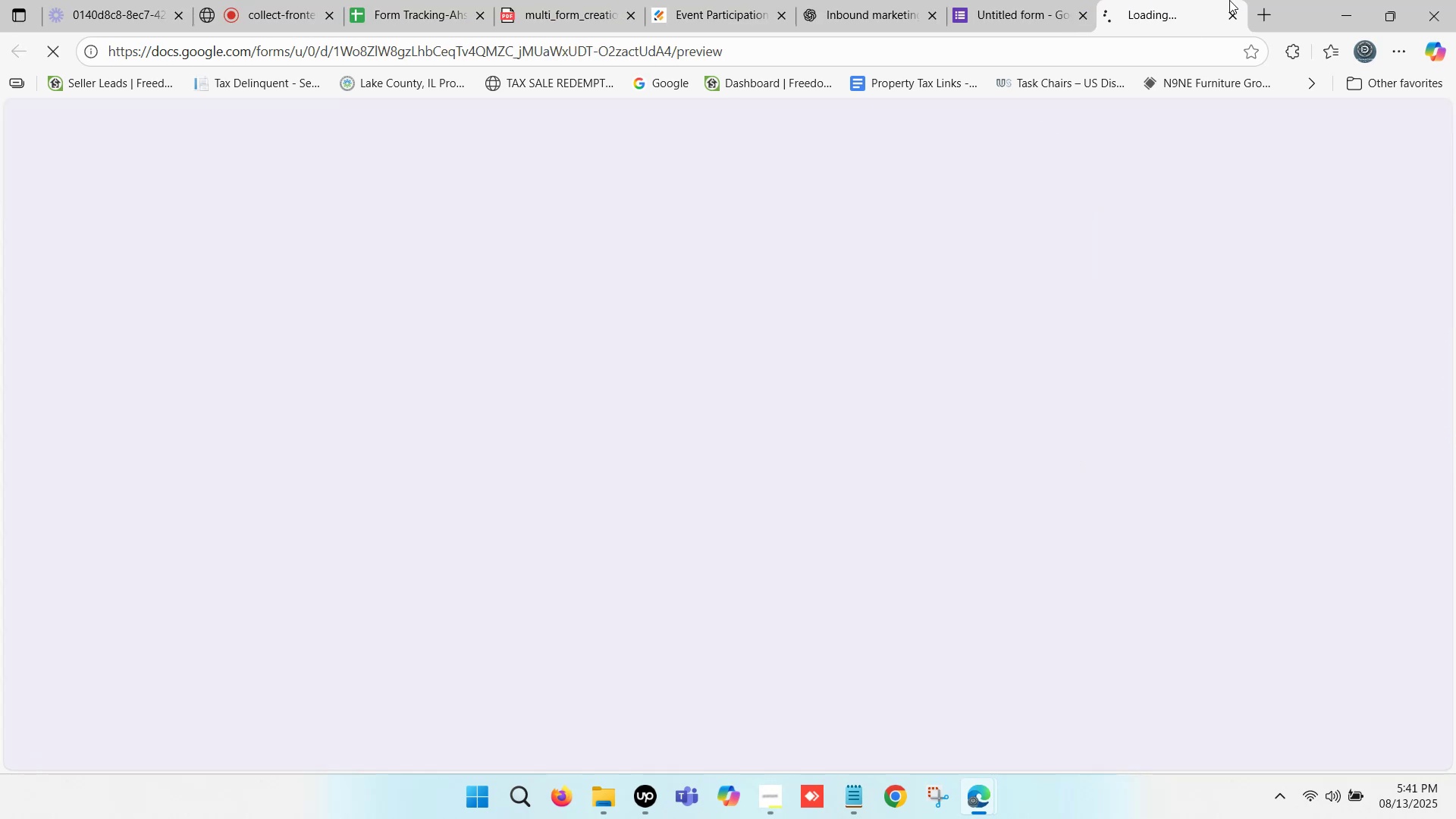 
left_click([1194, 0])
 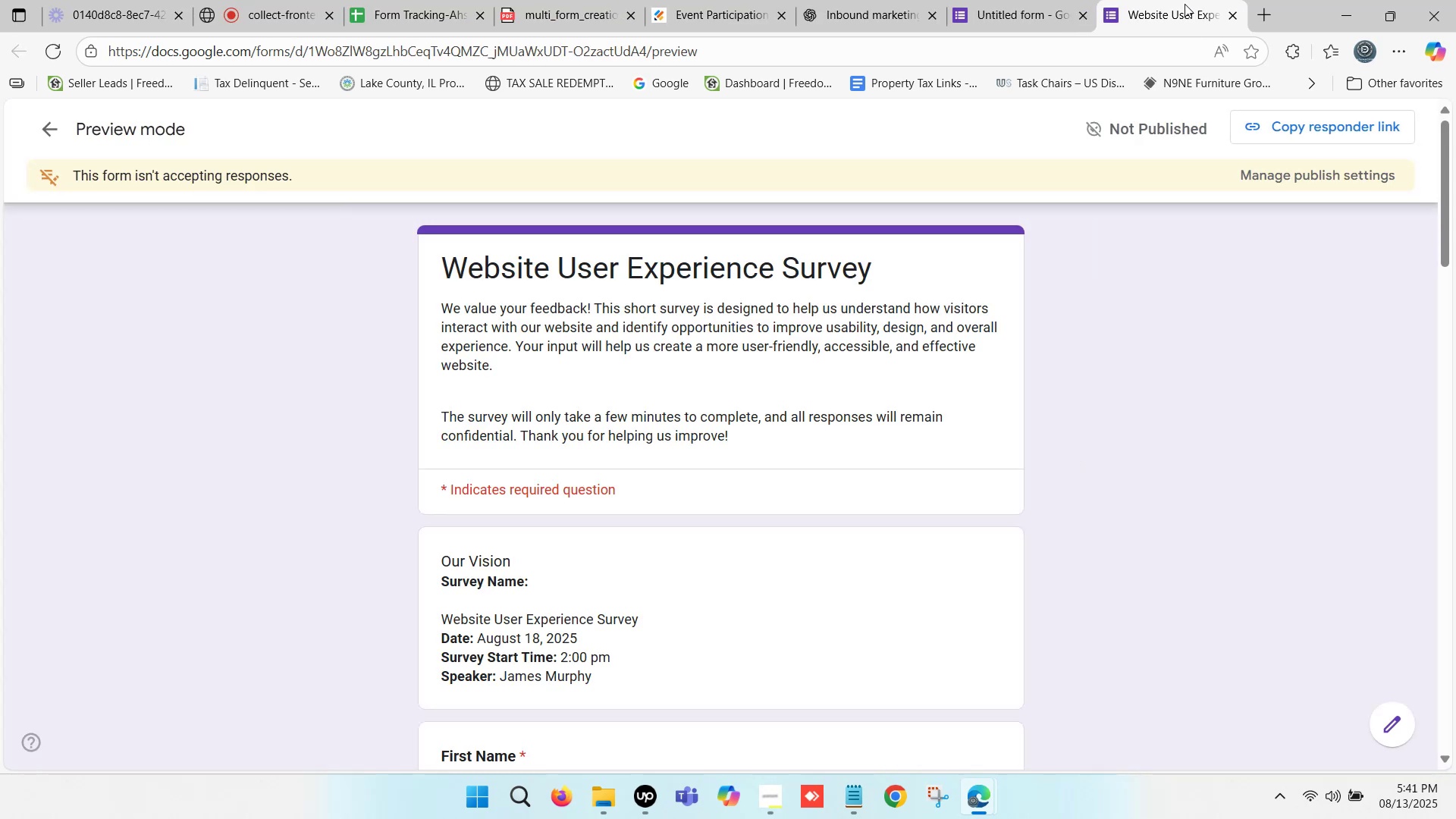 
wait(9.31)
 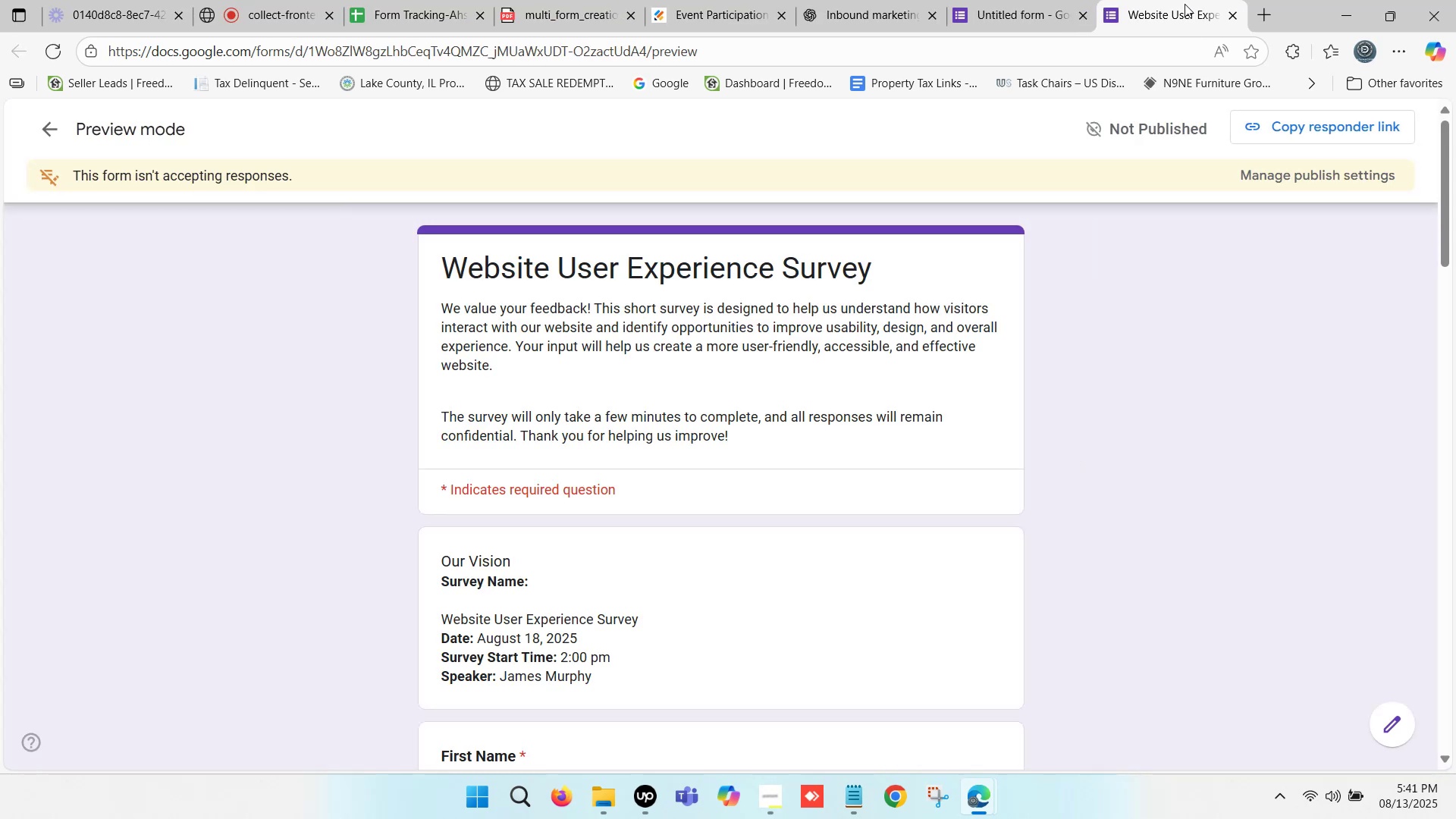 
scroll: coordinate [622, 312], scroll_direction: down, amount: 23.0
 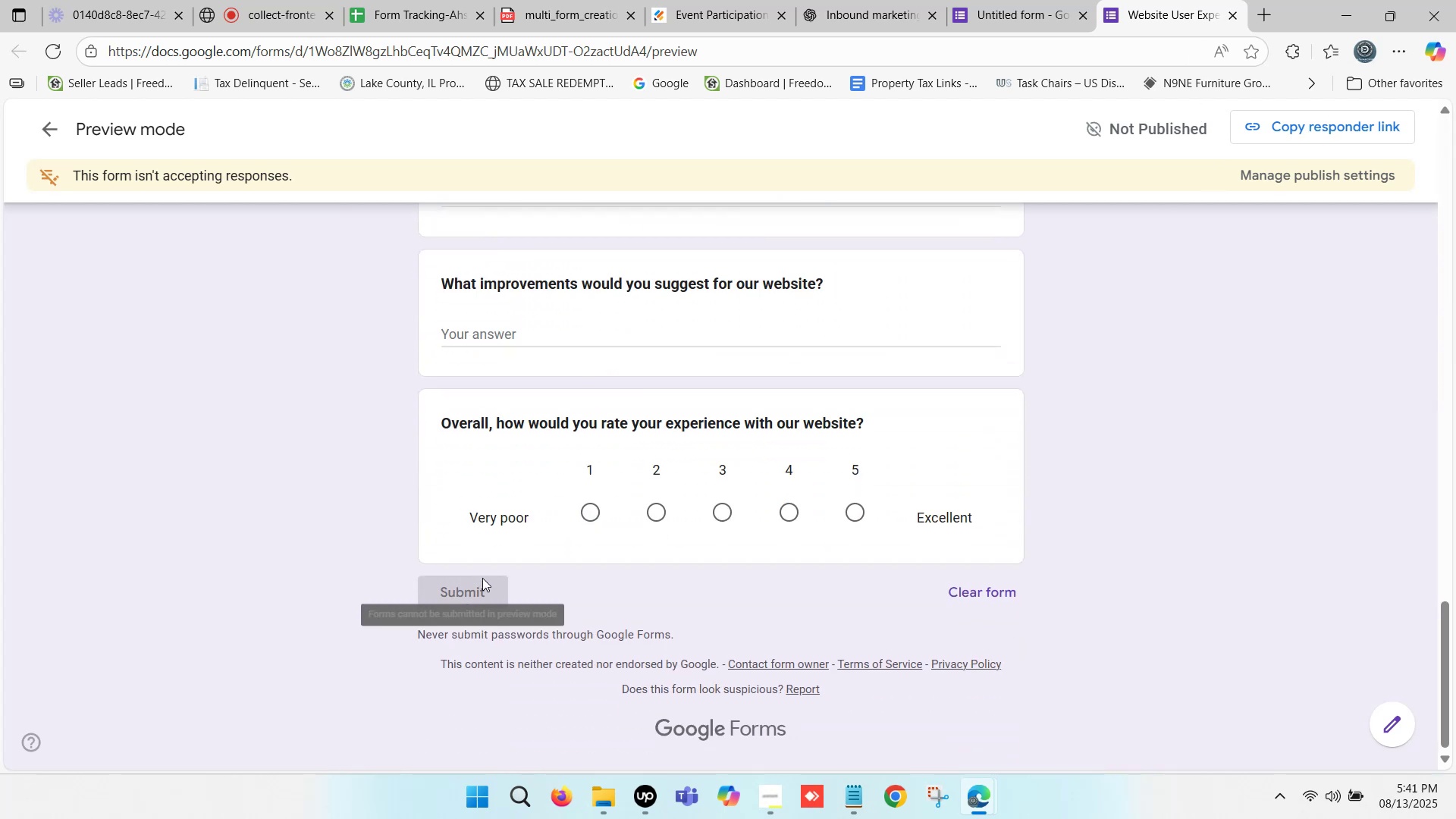 
scroll: coordinate [804, 425], scroll_direction: up, amount: 18.0
 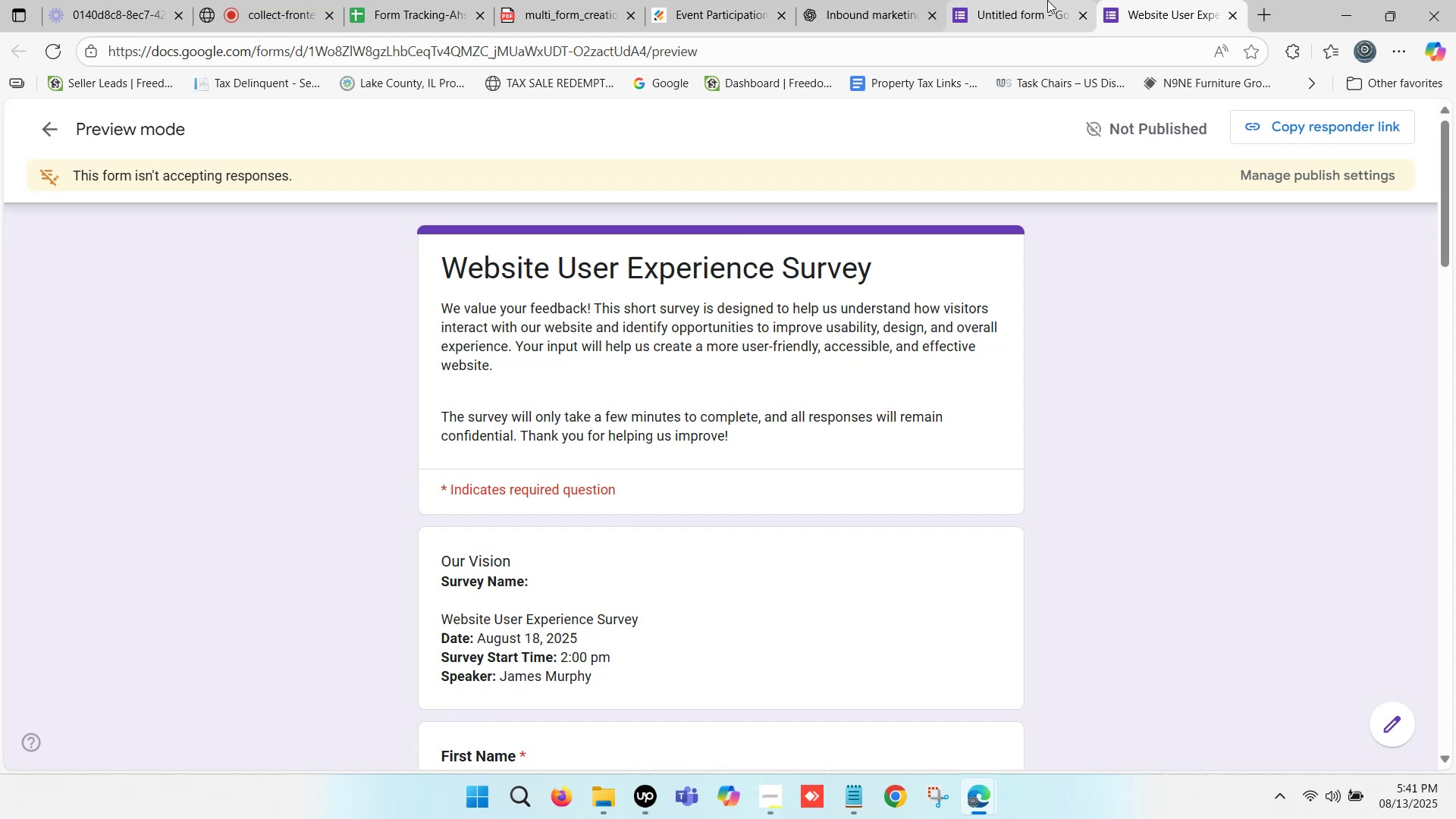 
left_click([1046, 0])
 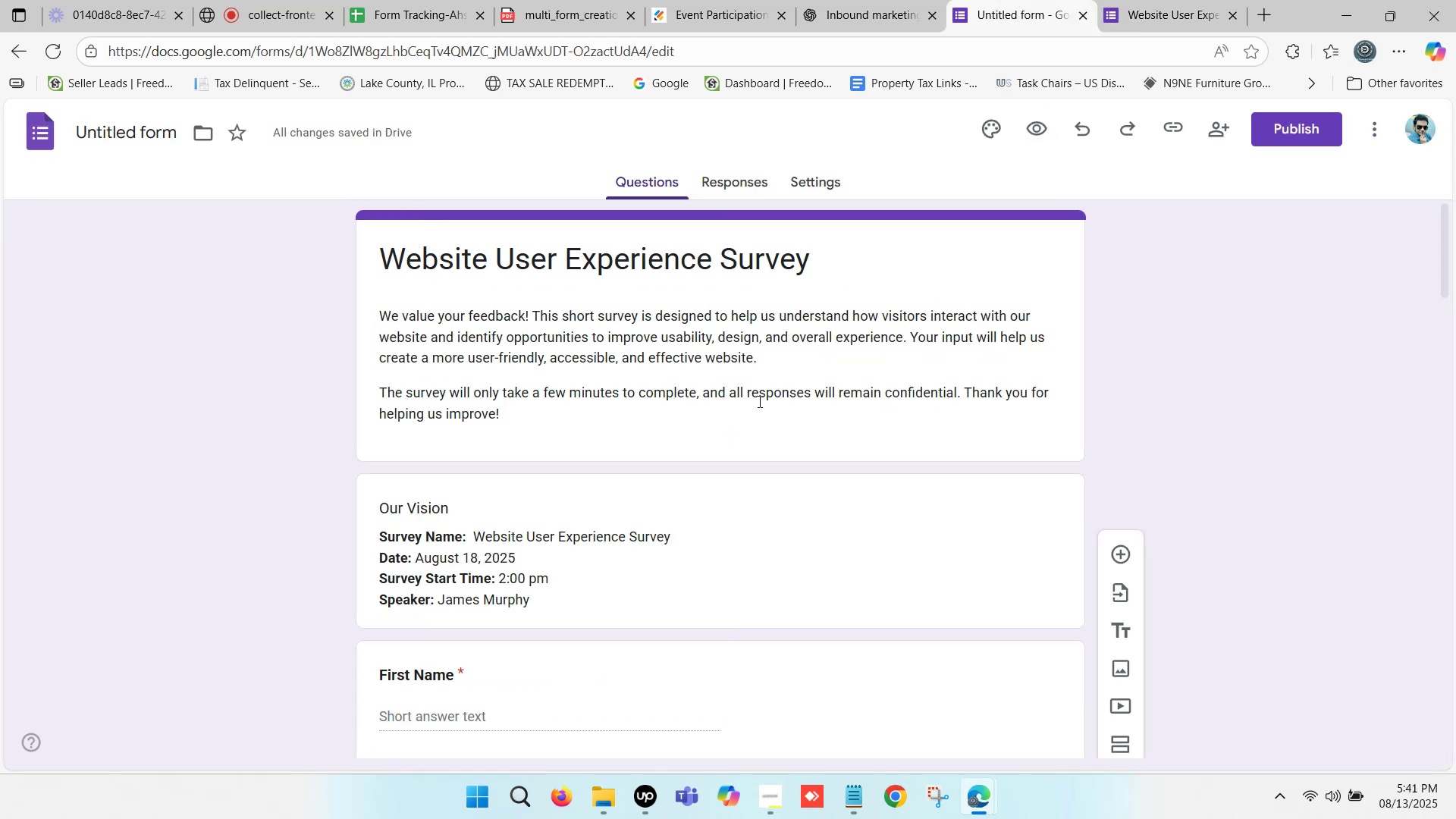 
wait(13.52)
 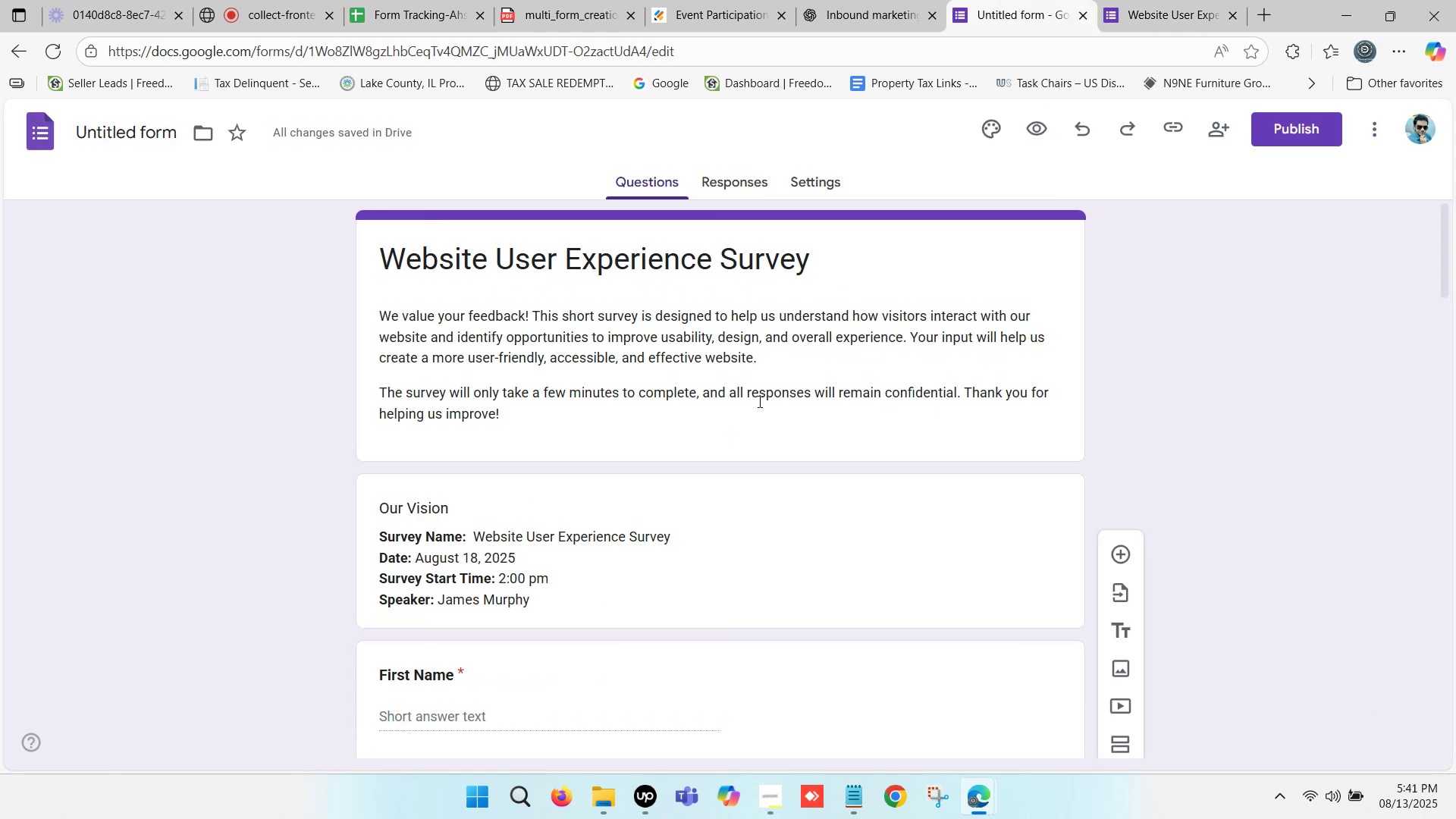 
left_click([1021, 0])
 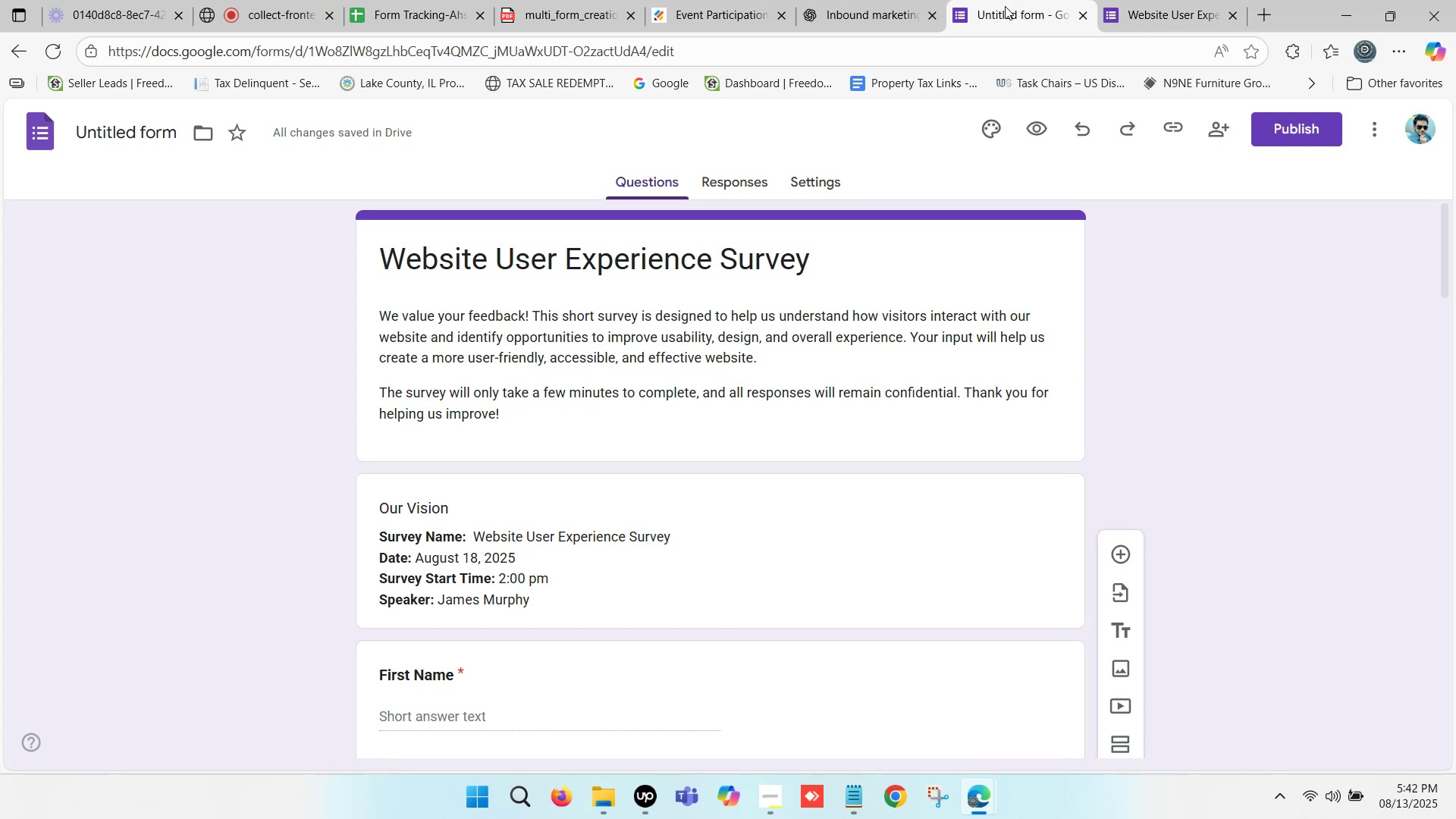 
left_click([1005, 6])
 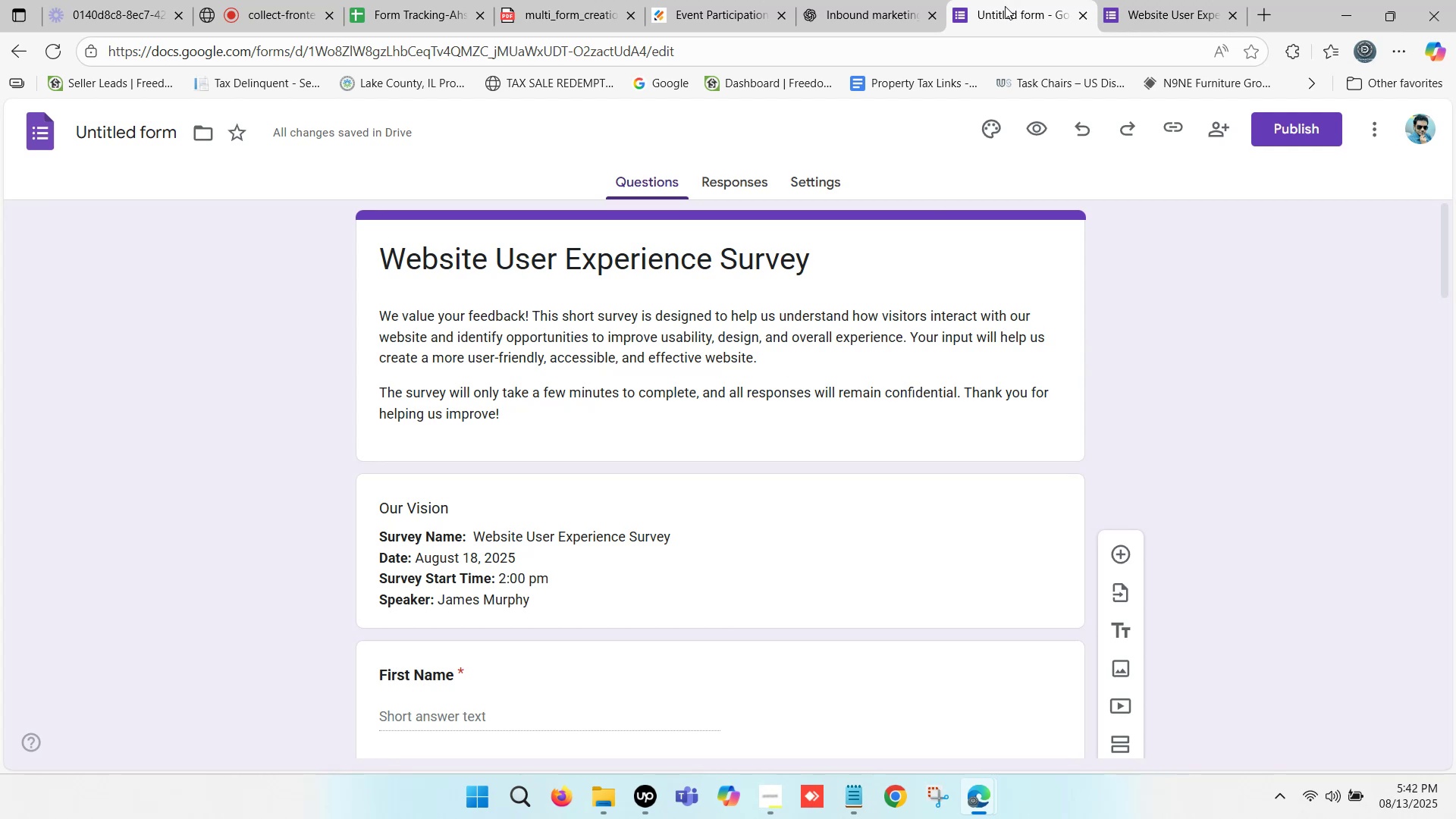 
scroll: coordinate [708, 388], scroll_direction: down, amount: 13.0
 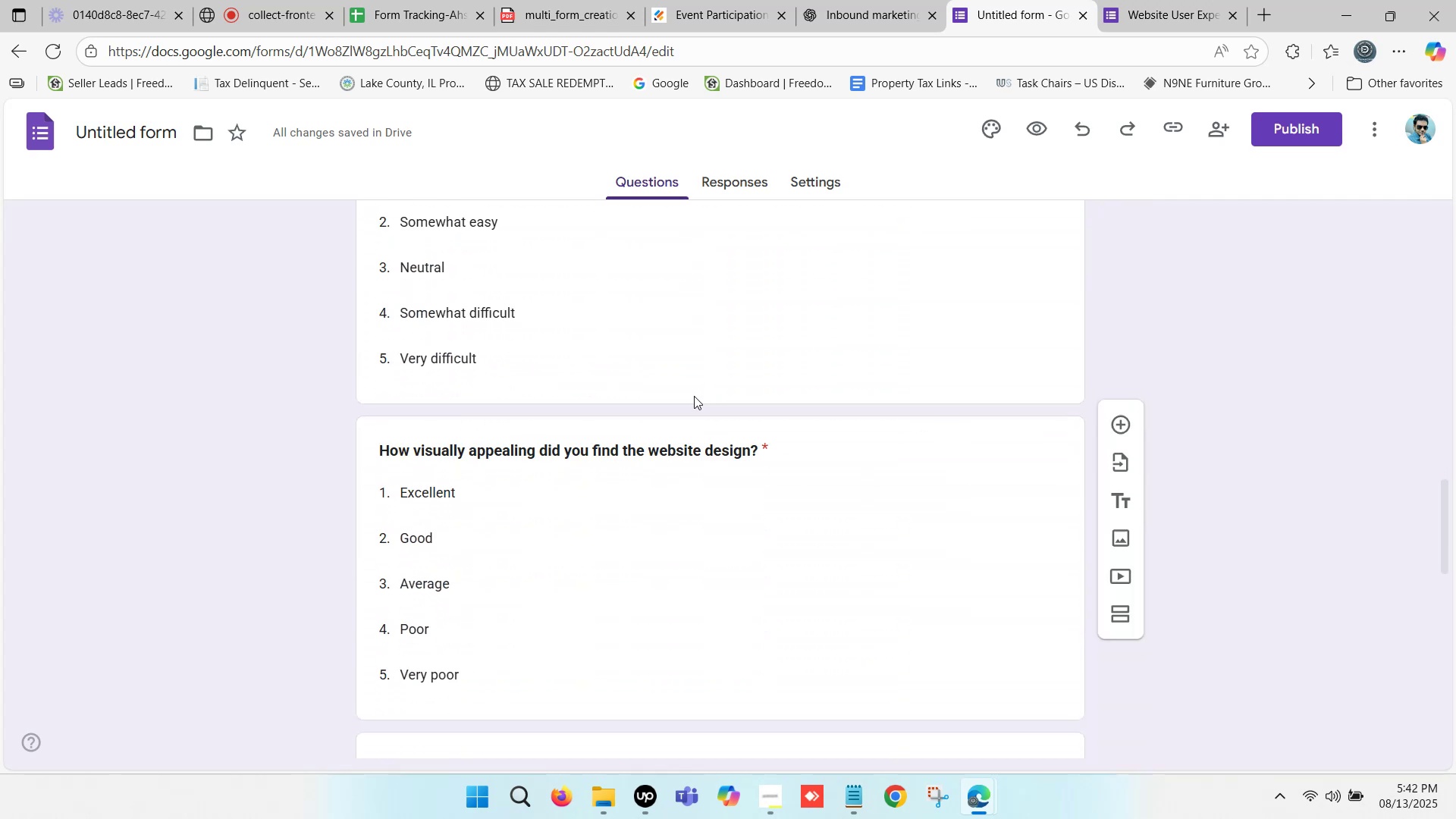 
scroll: coordinate [635, 380], scroll_direction: down, amount: 10.0
 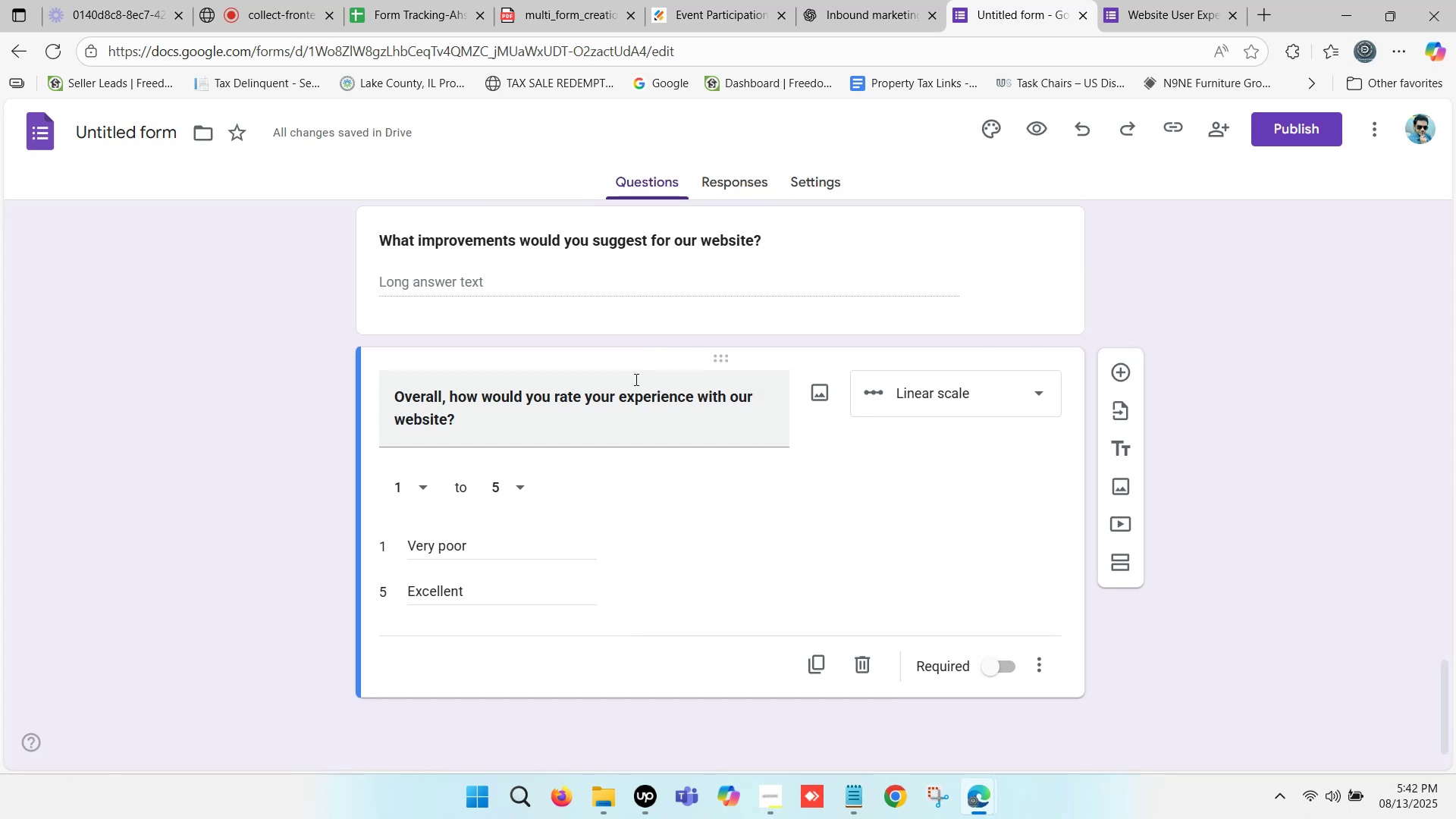 
wait(5.92)
 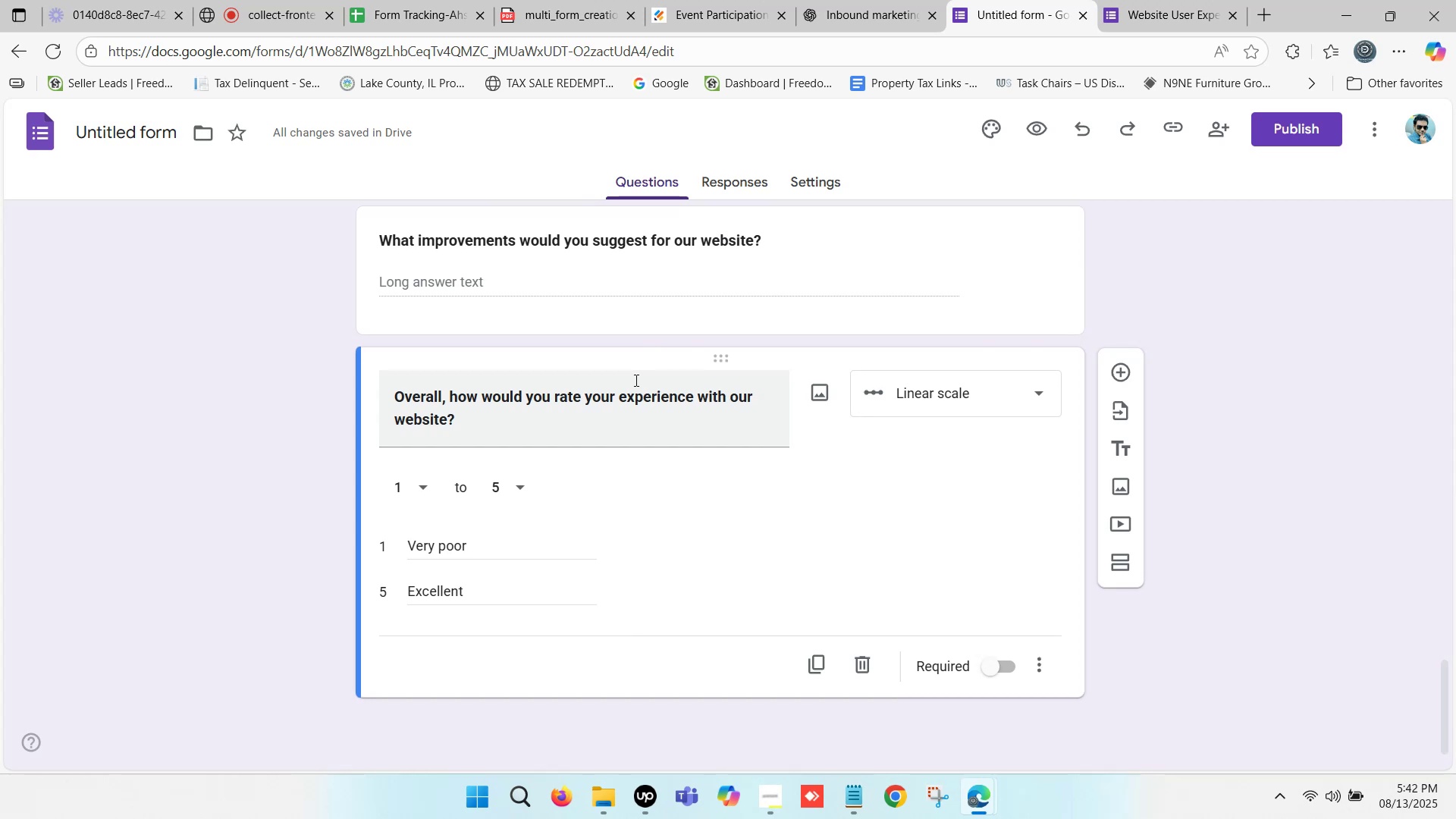 
left_click([924, 0])
 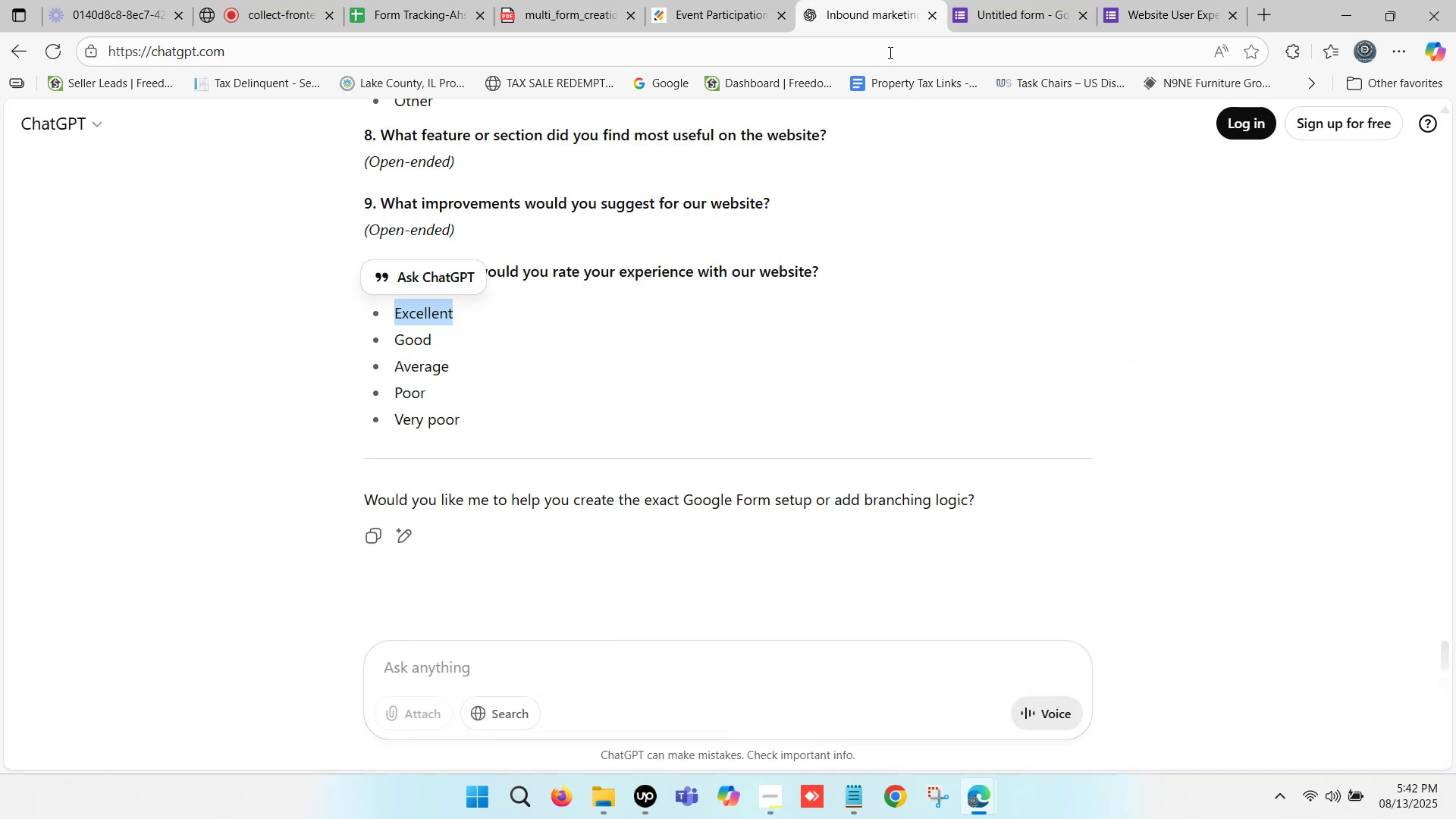 
scroll: coordinate [757, 416], scroll_direction: down, amount: 3.0
 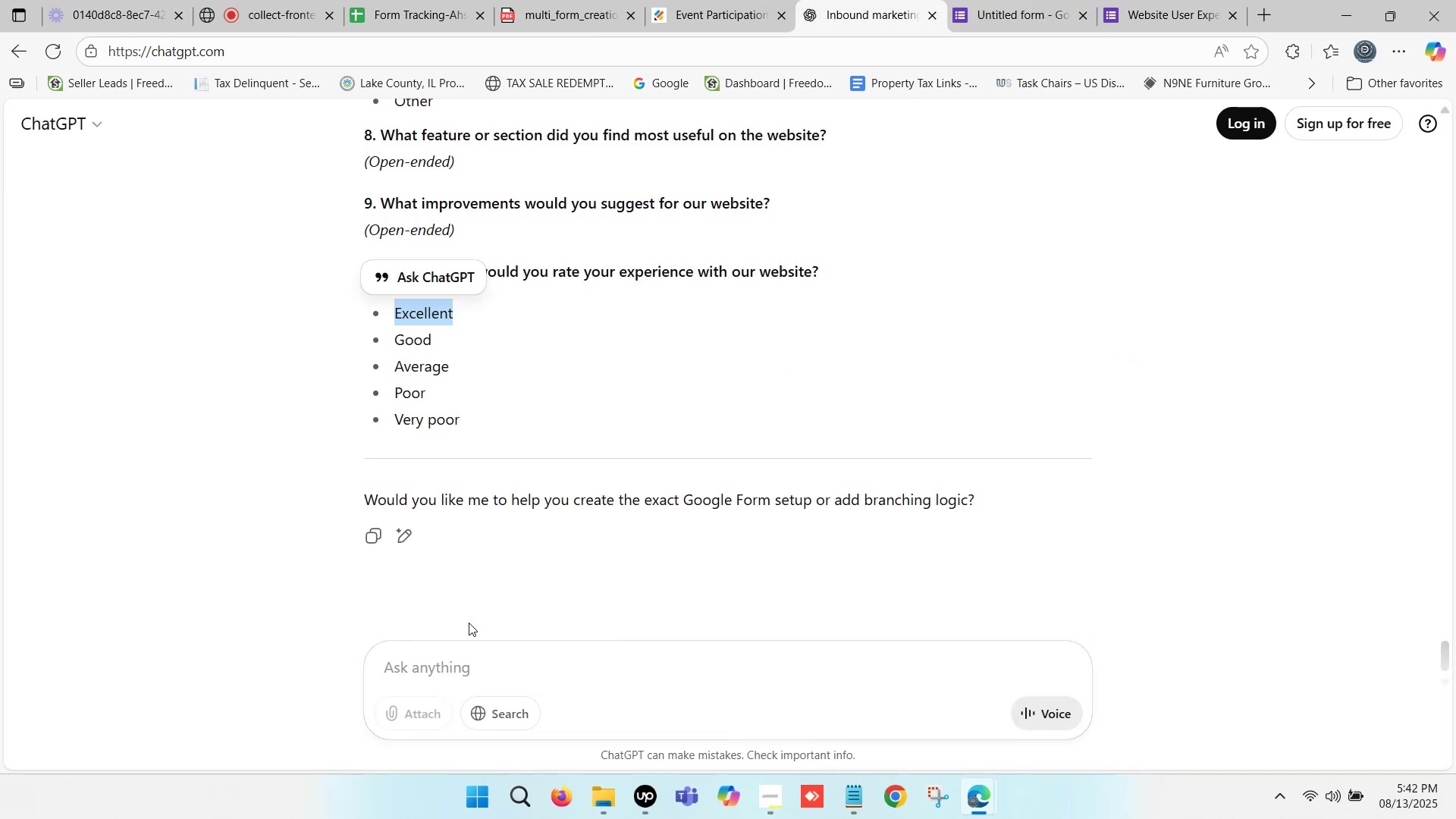 
left_click([450, 662])
 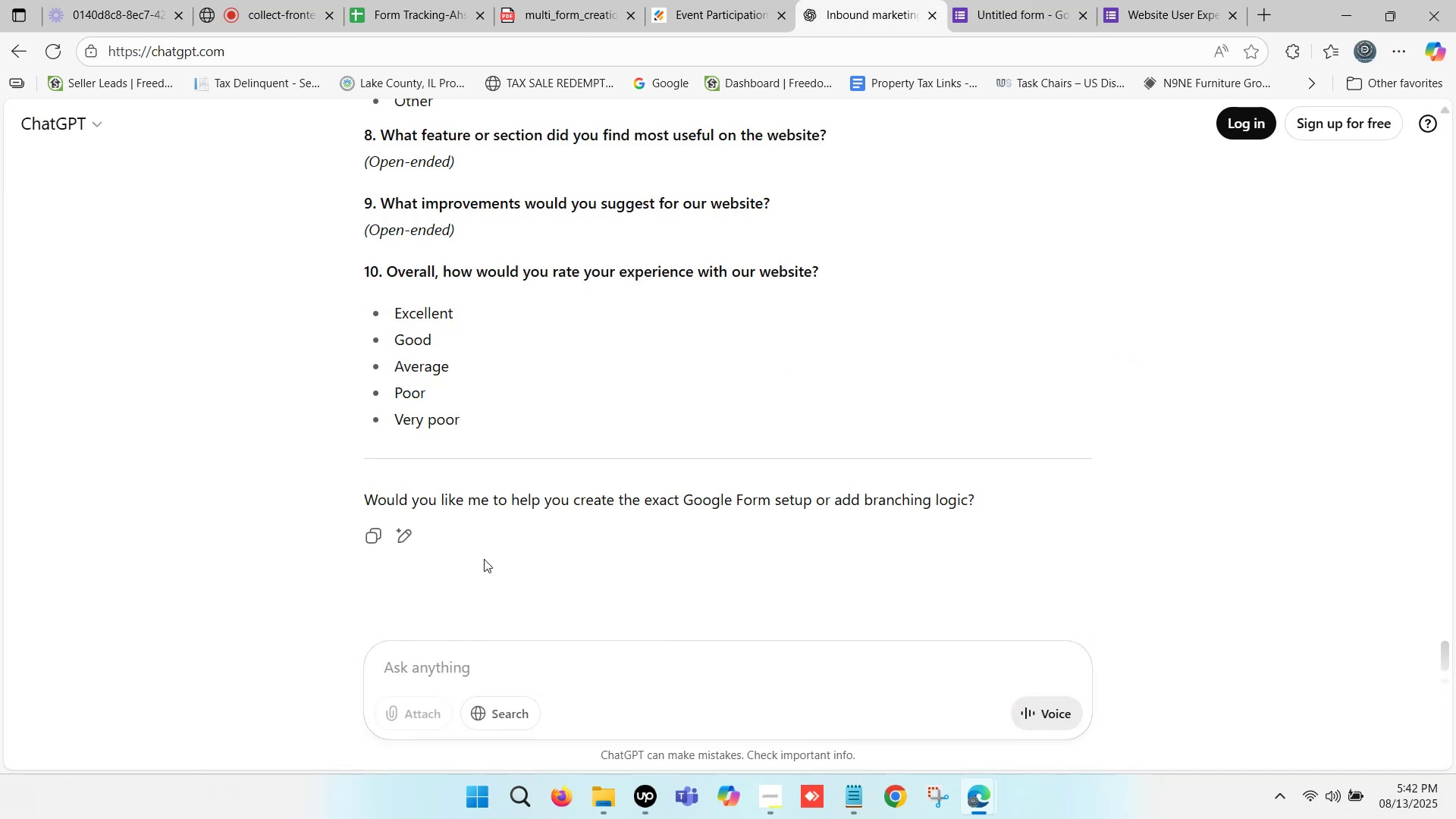 
type(some more question please)
 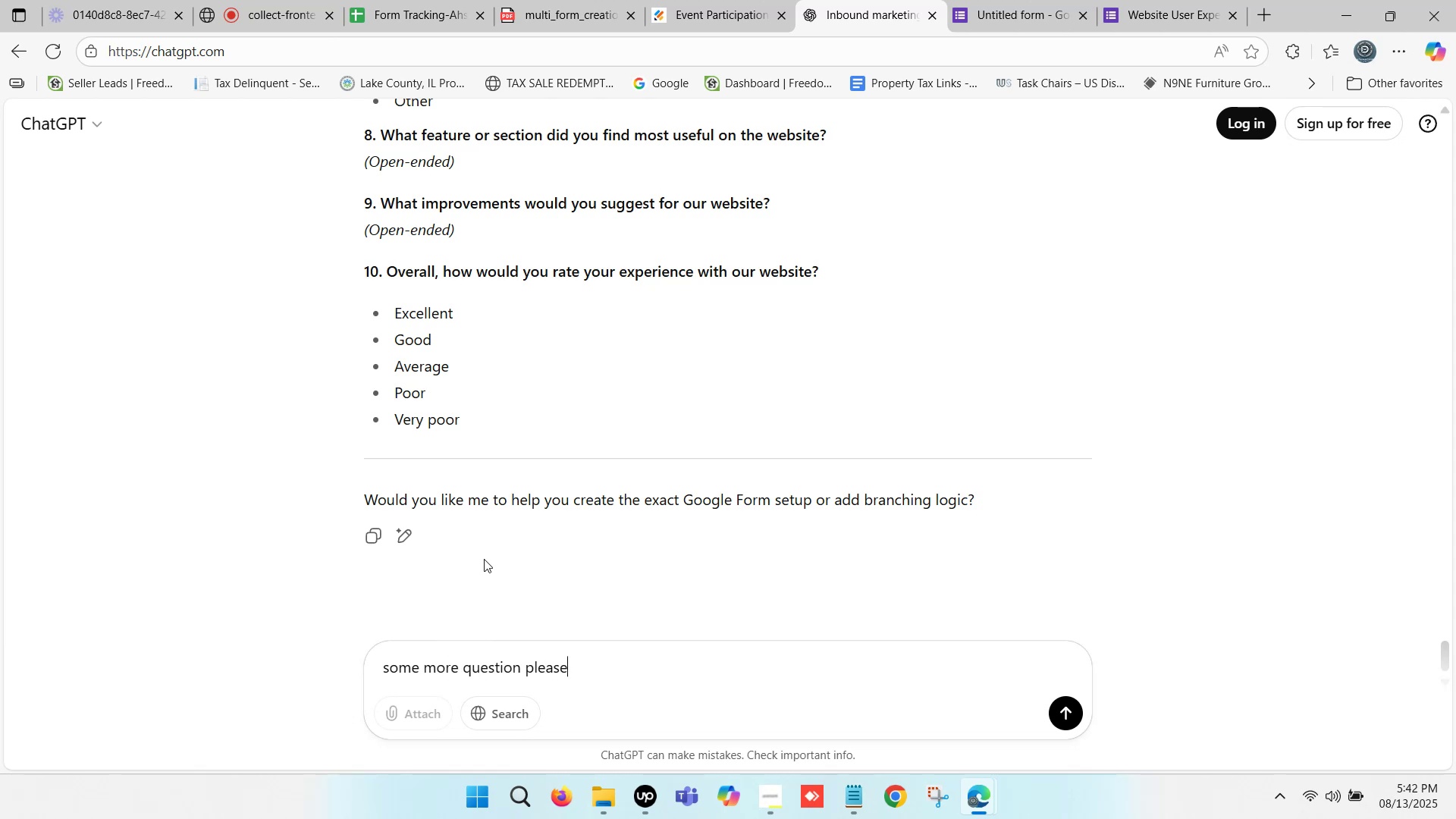 
key(Enter)
 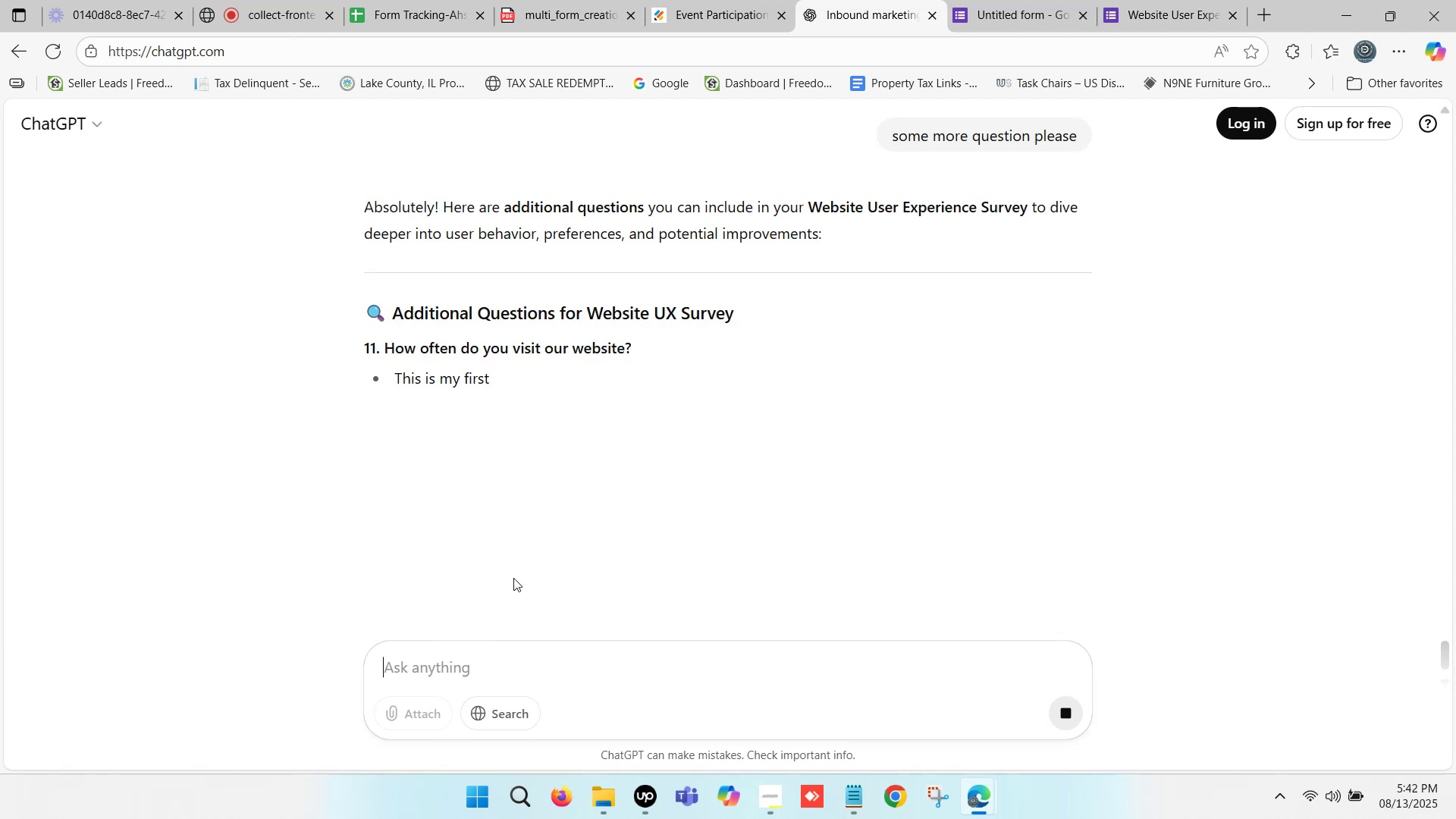 
wait(6.73)
 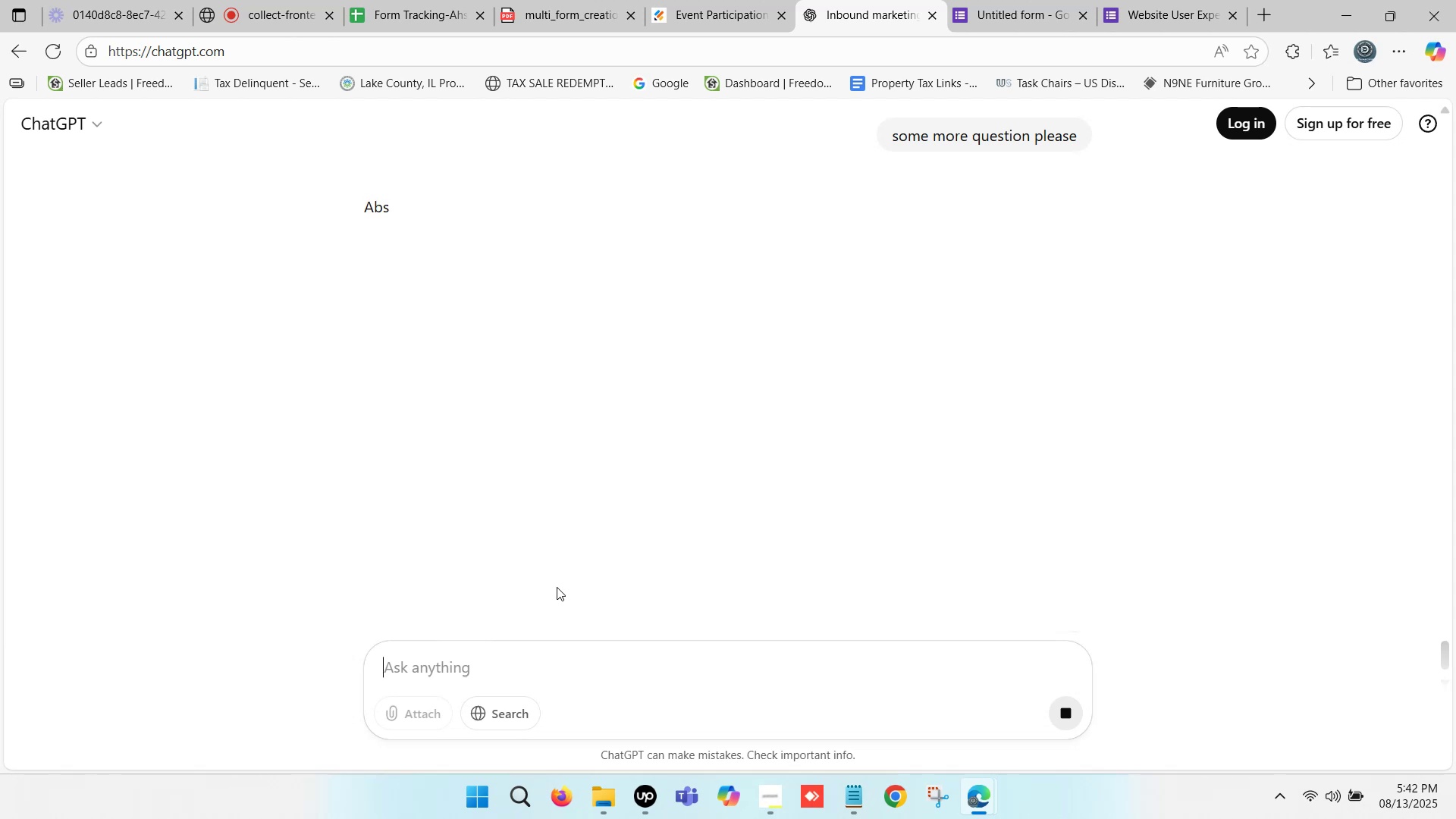 
scroll: coordinate [565, 485], scroll_direction: down, amount: 7.0
 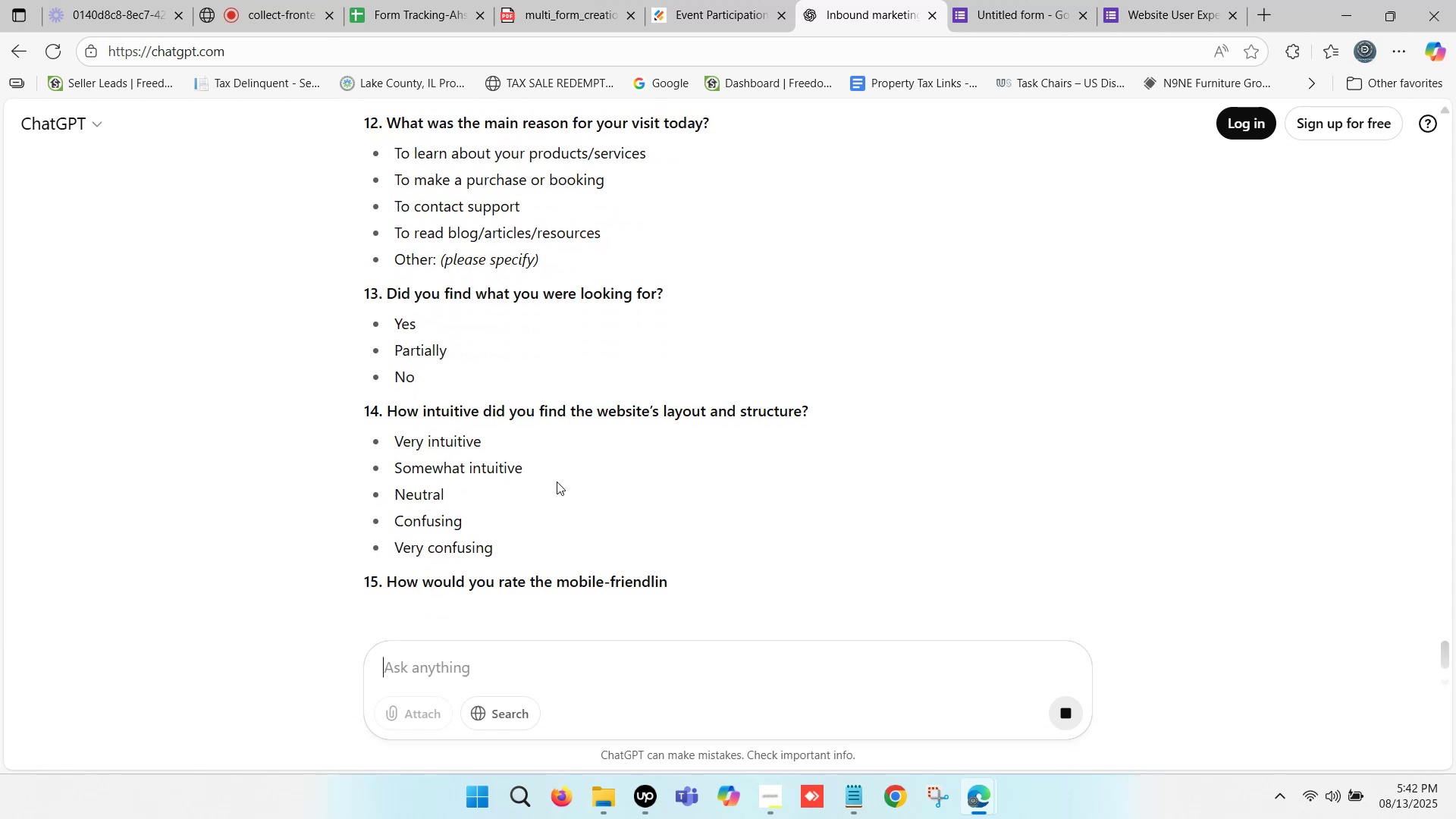 
scroll: coordinate [554, 481], scroll_direction: down, amount: 1.0
 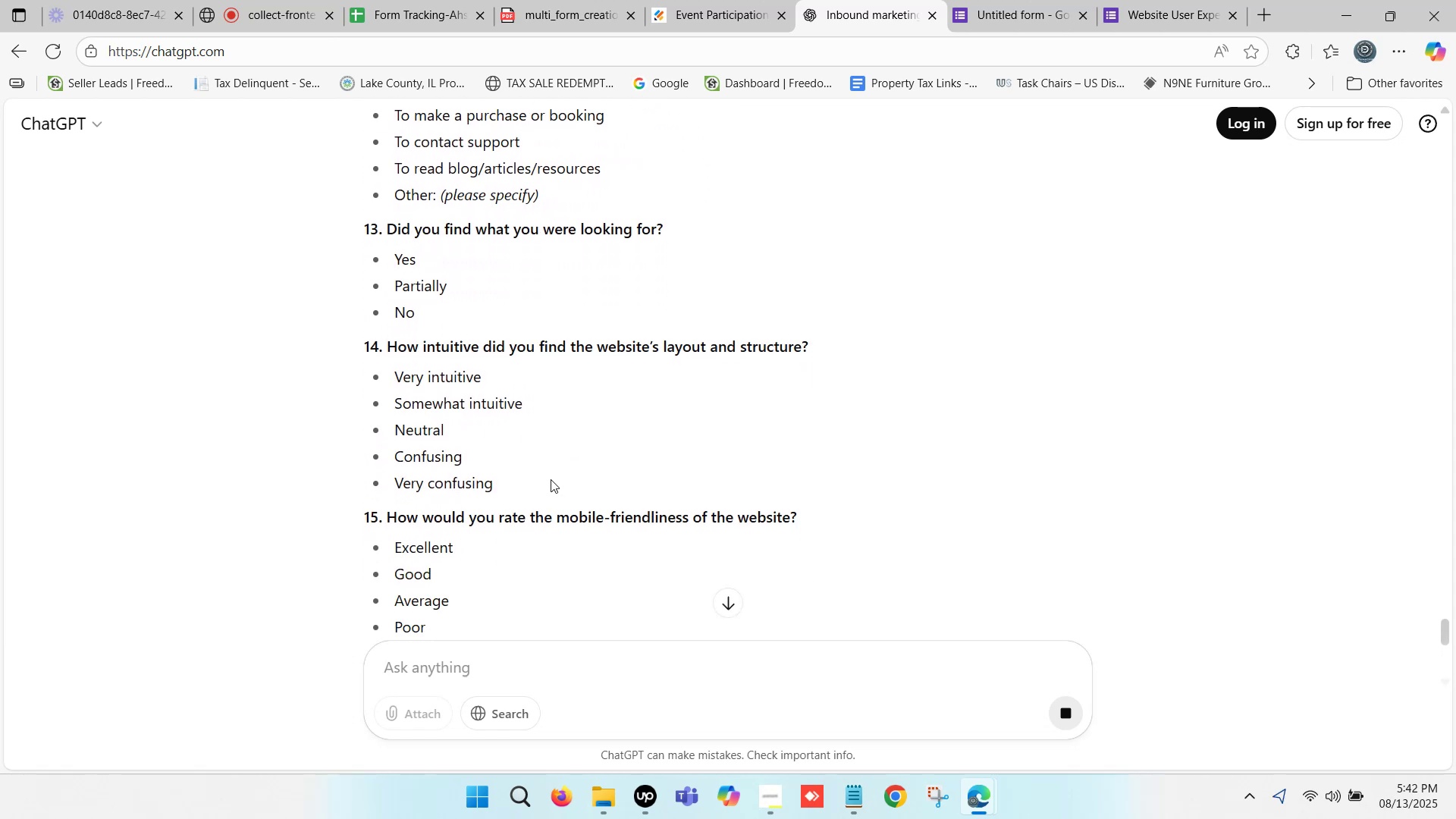 
wait(7.72)
 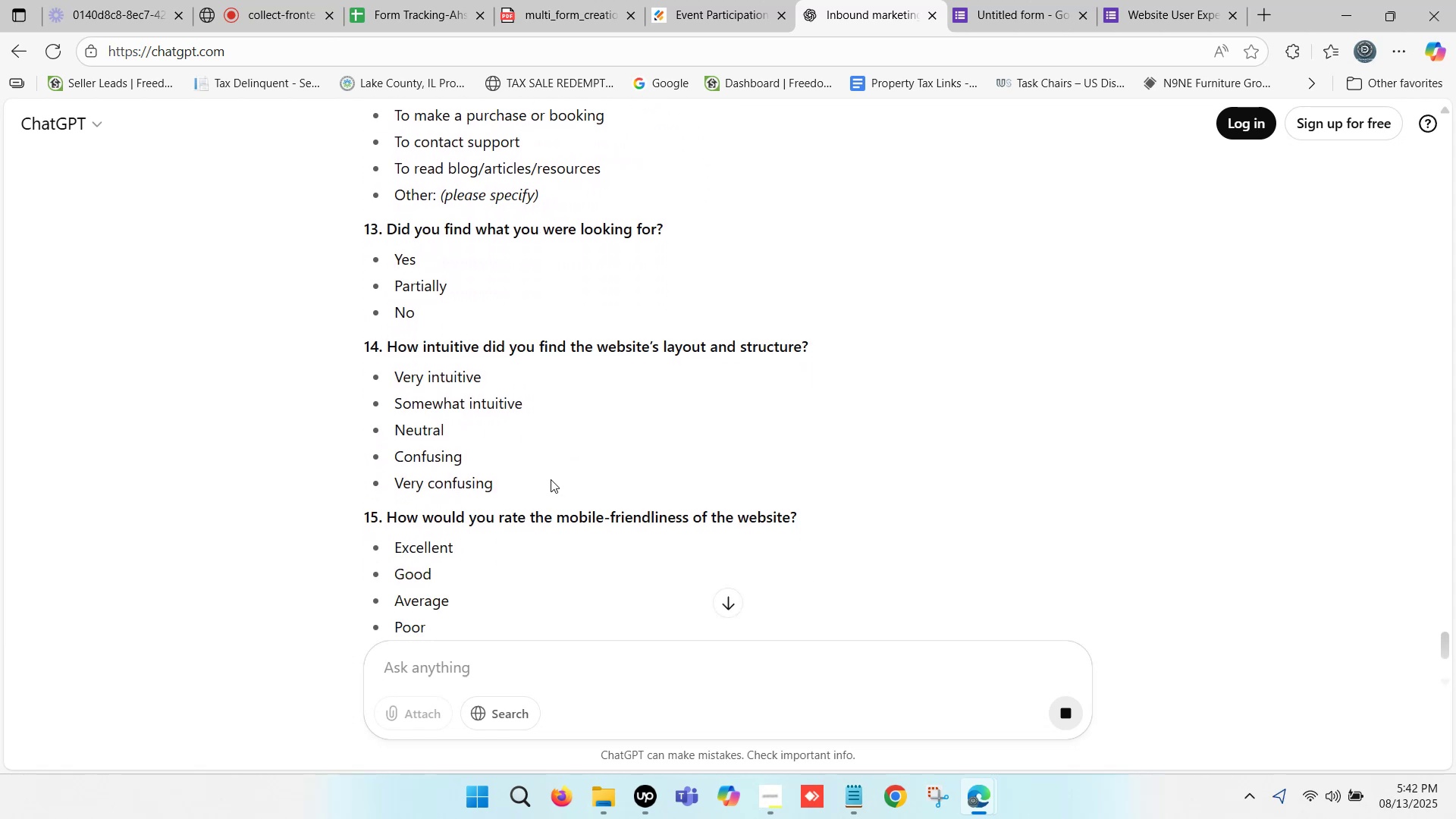 
scroll: coordinate [453, 397], scroll_direction: down, amount: 8.0
 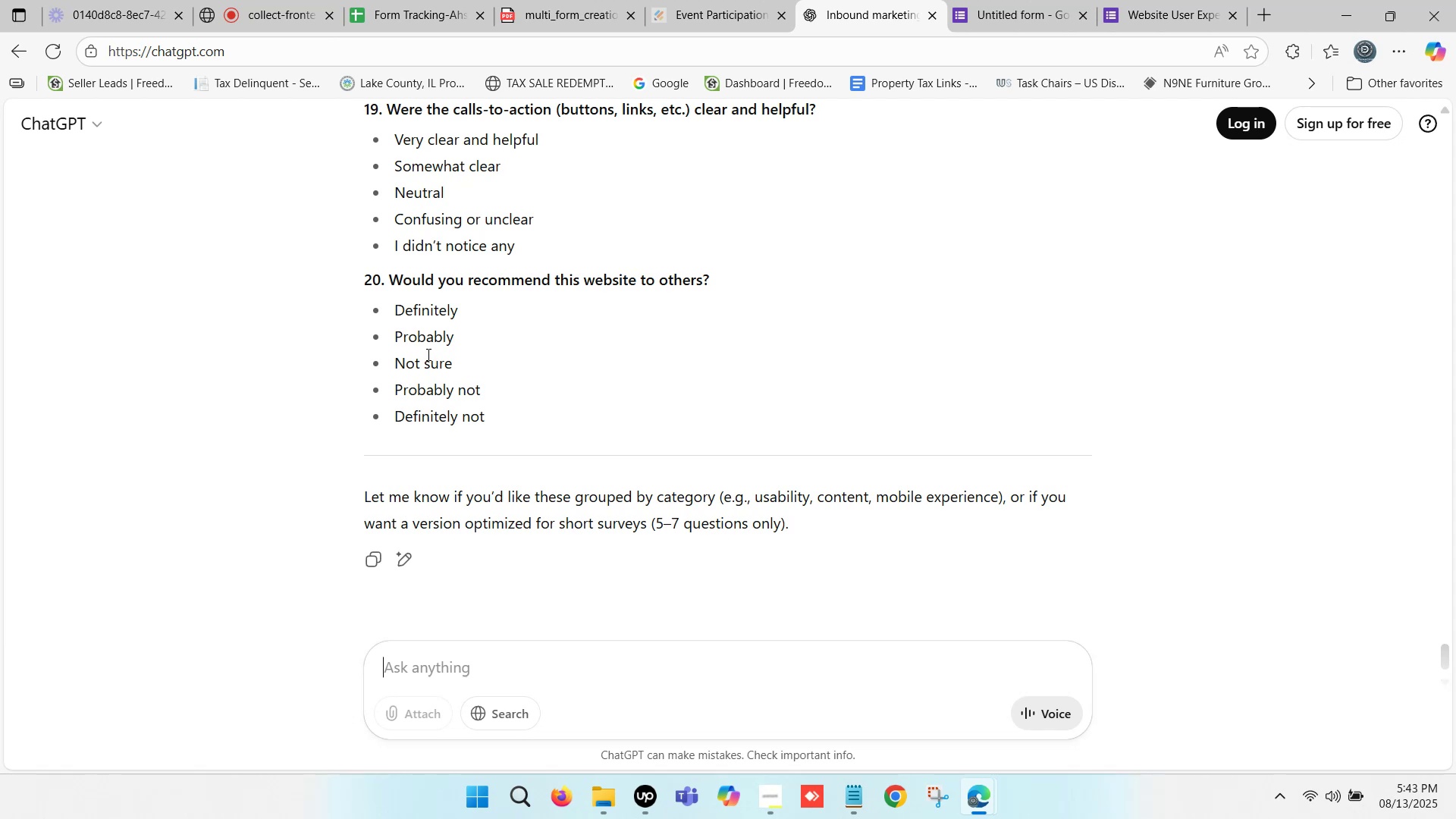 
scroll: coordinate [433, 310], scroll_direction: up, amount: 11.0
 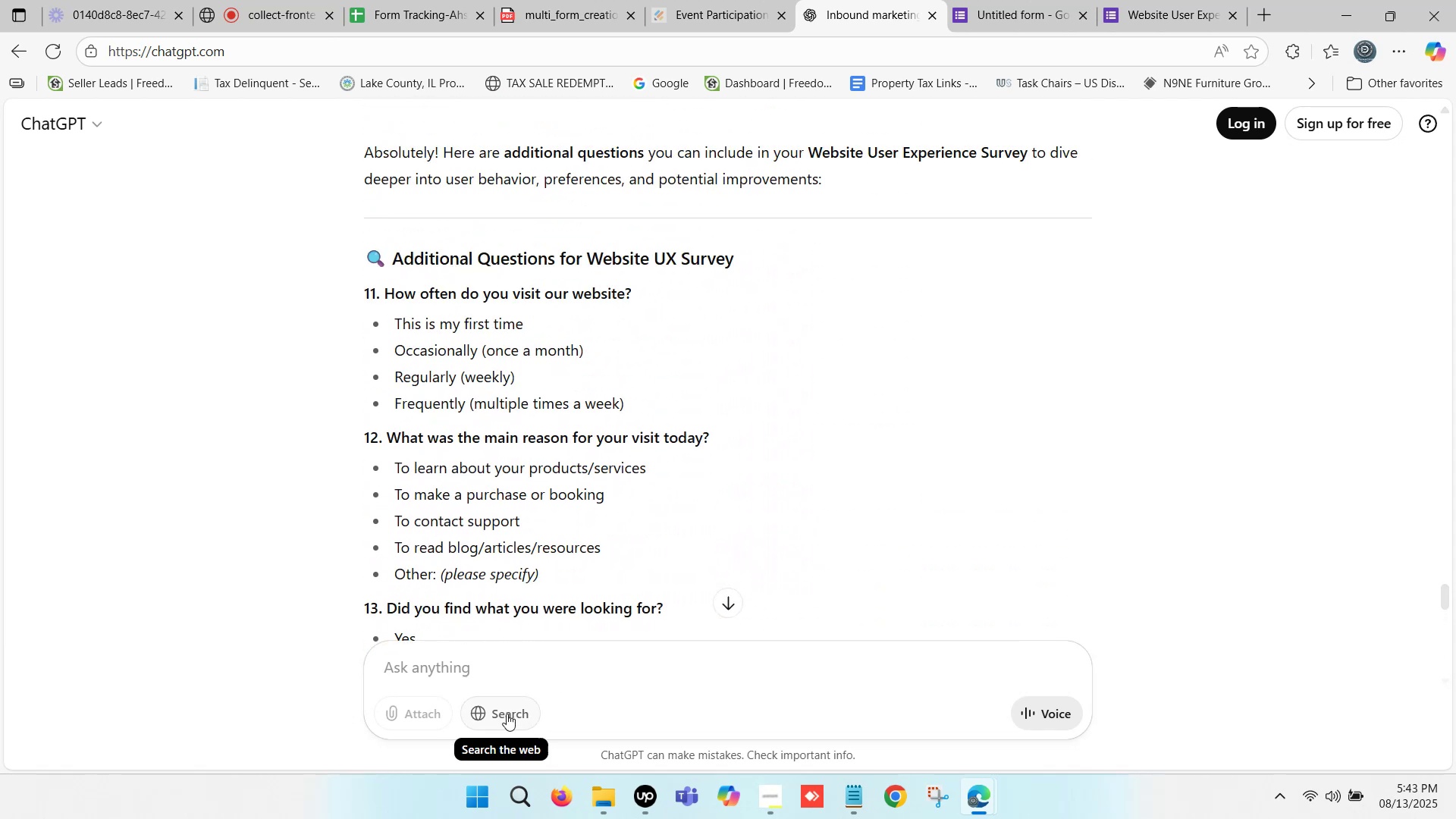 
left_click([441, 673])
 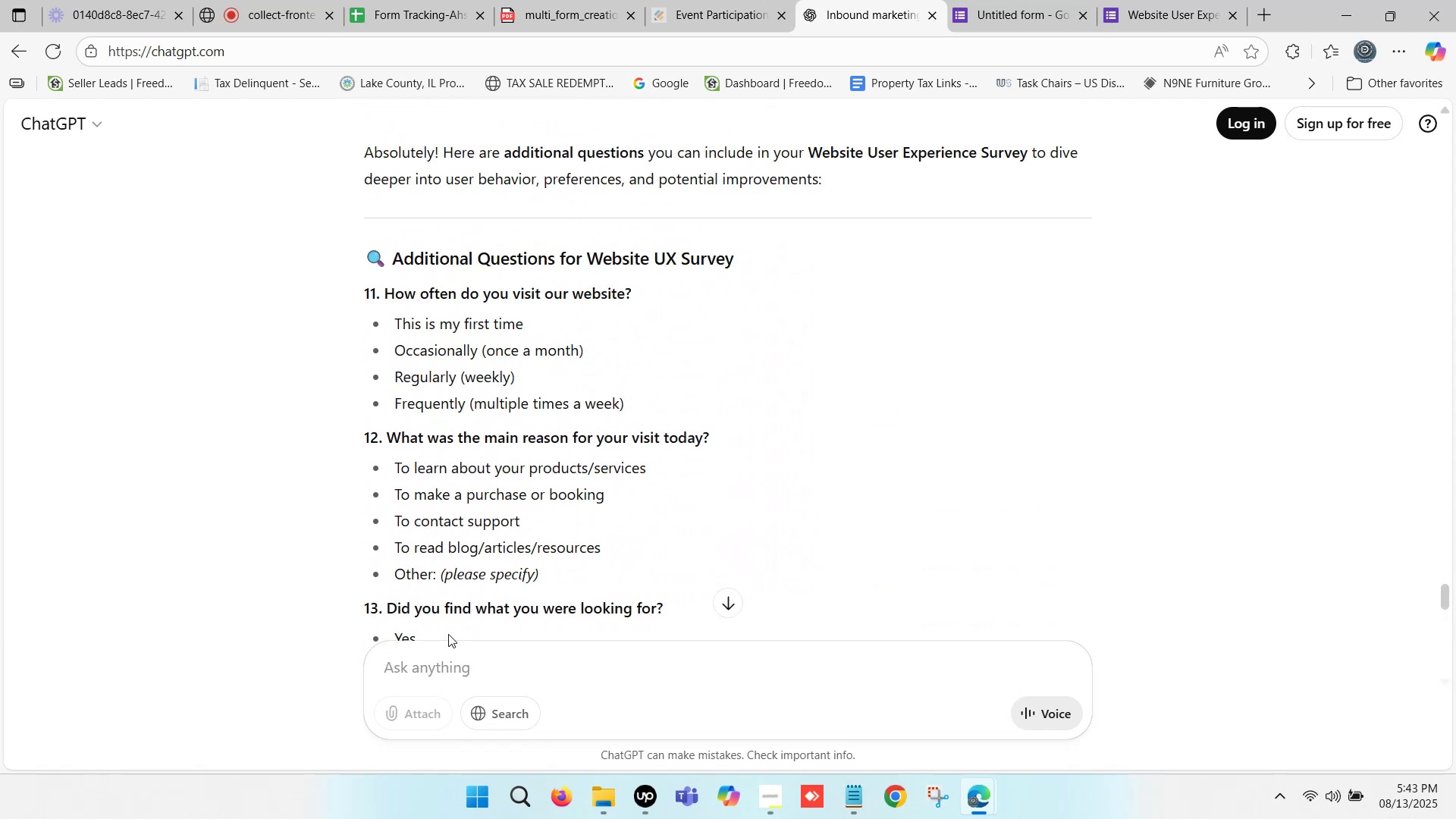 
type(question upload related)
 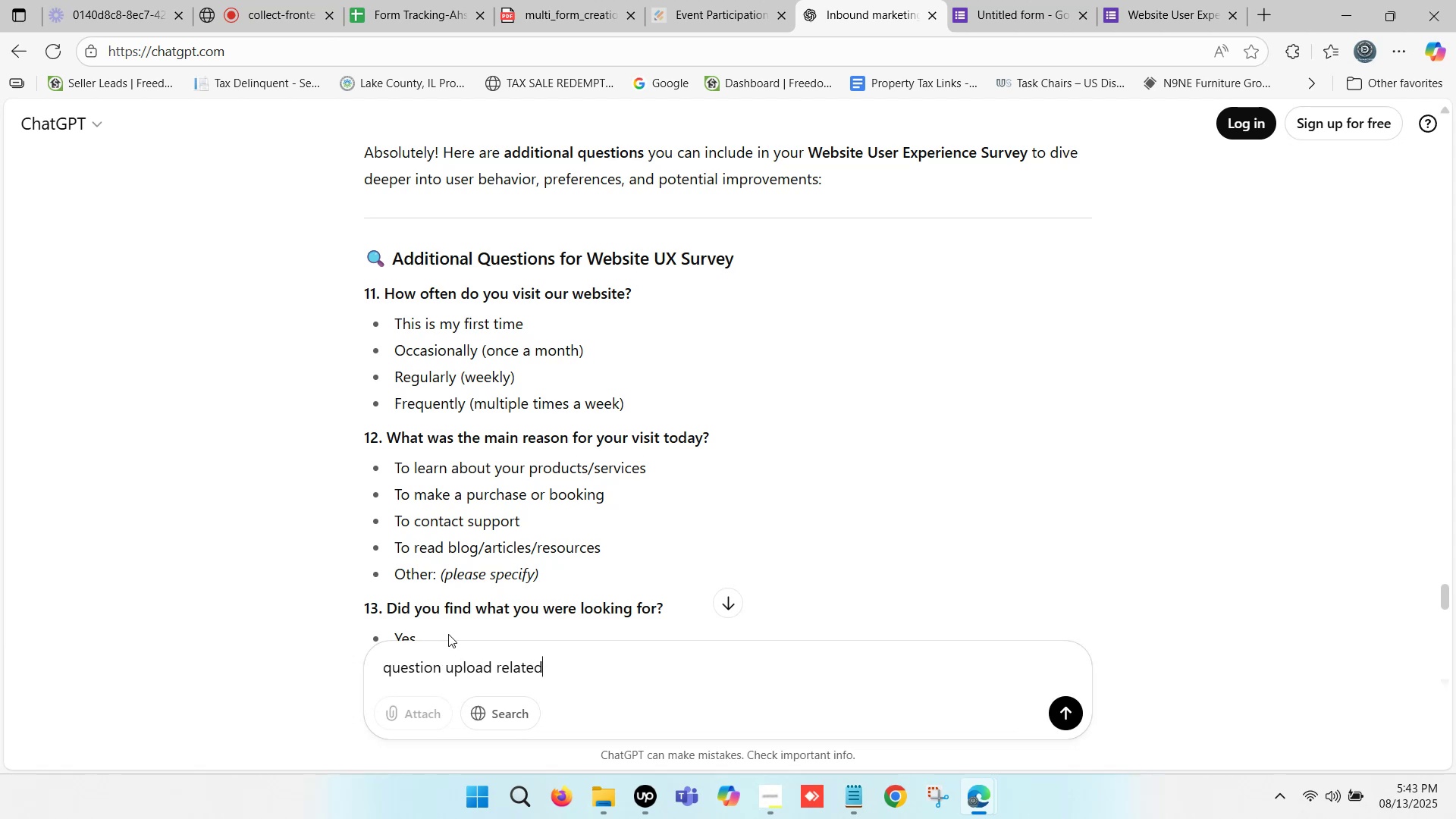 
key(Enter)
 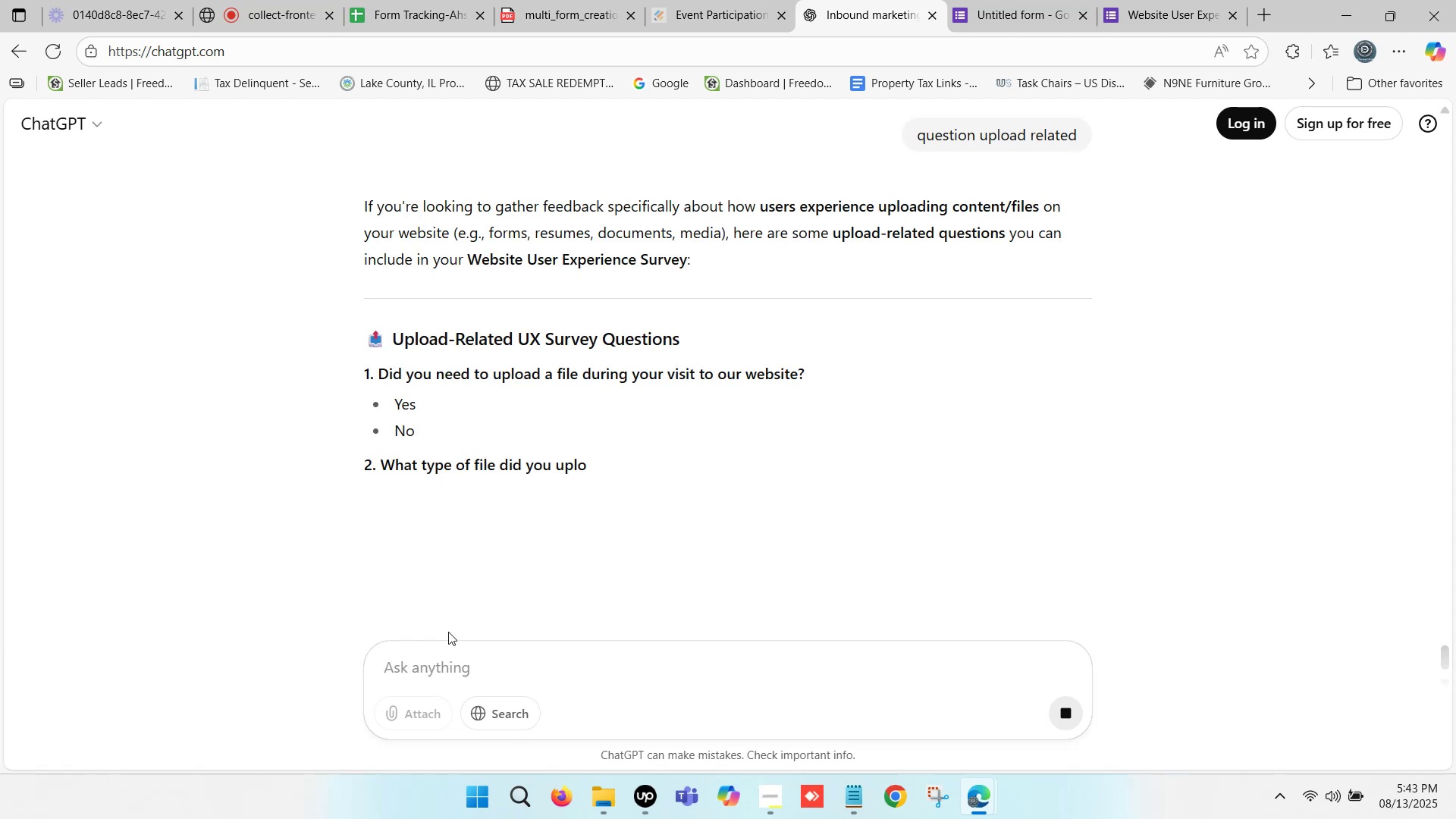 
wait(11.63)
 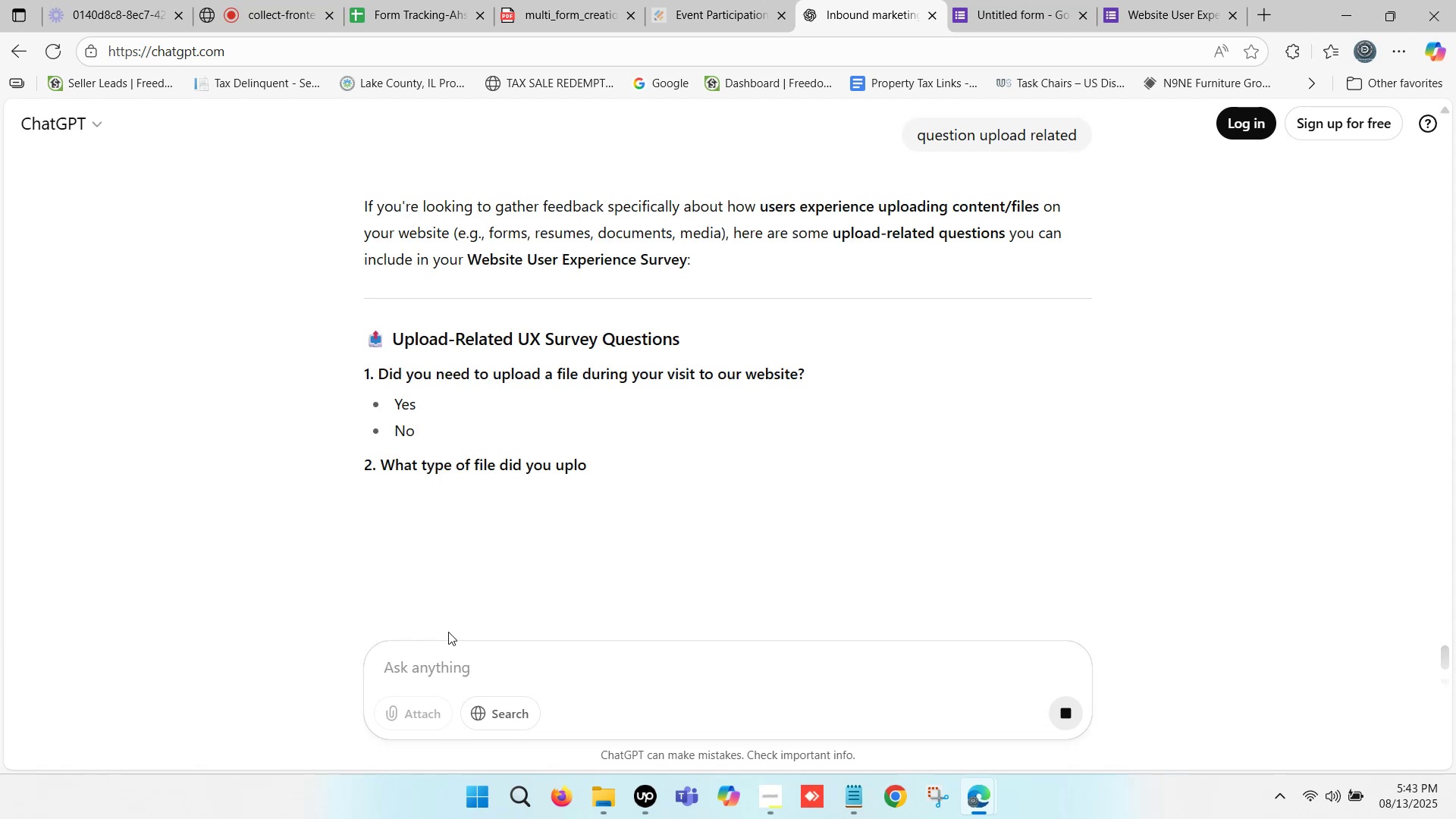 
scroll: coordinate [541, 423], scroll_direction: down, amount: 9.0
 